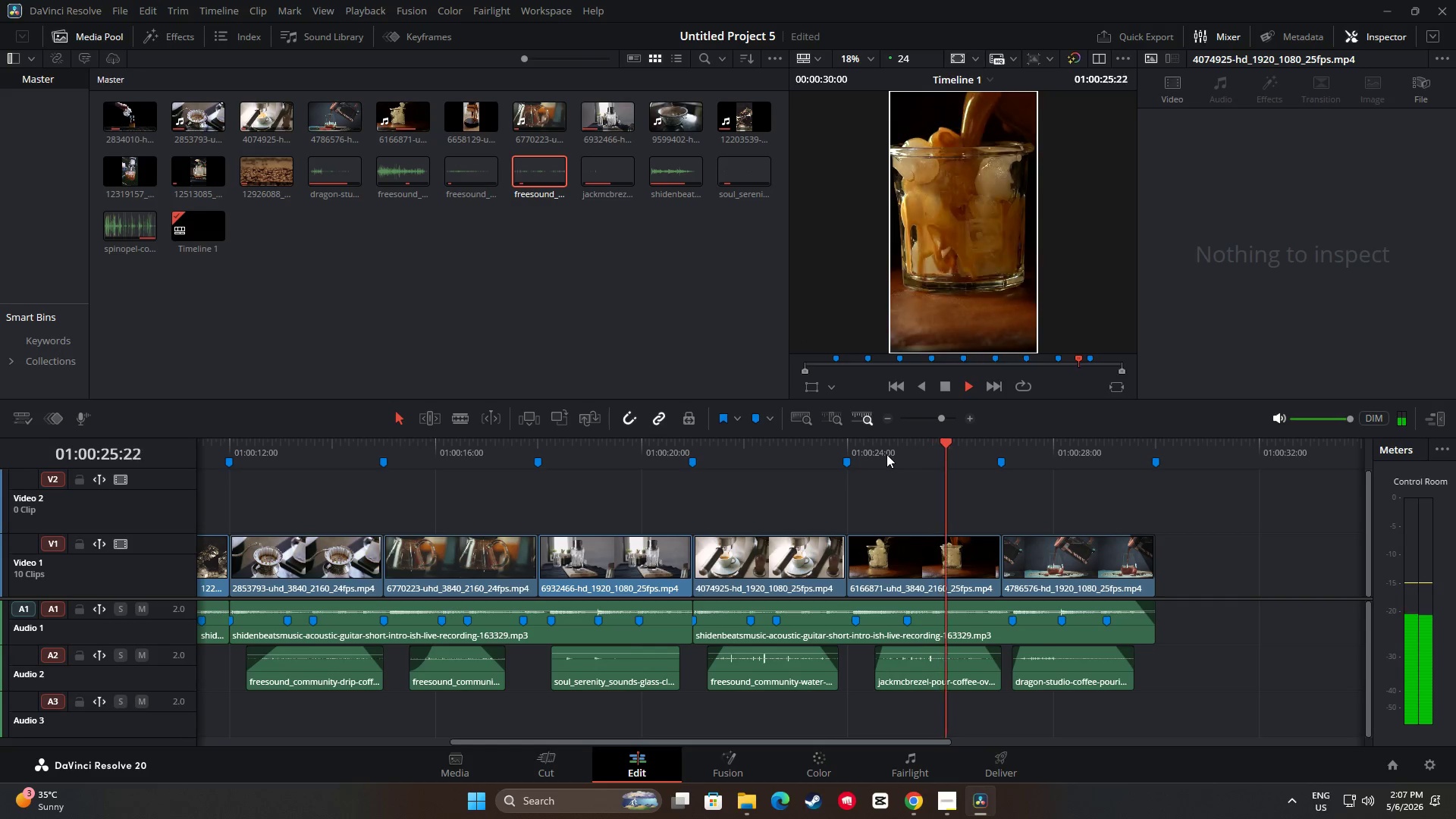 
left_click_drag(start_coordinate=[1152, 442], to_coordinate=[876, 439])
 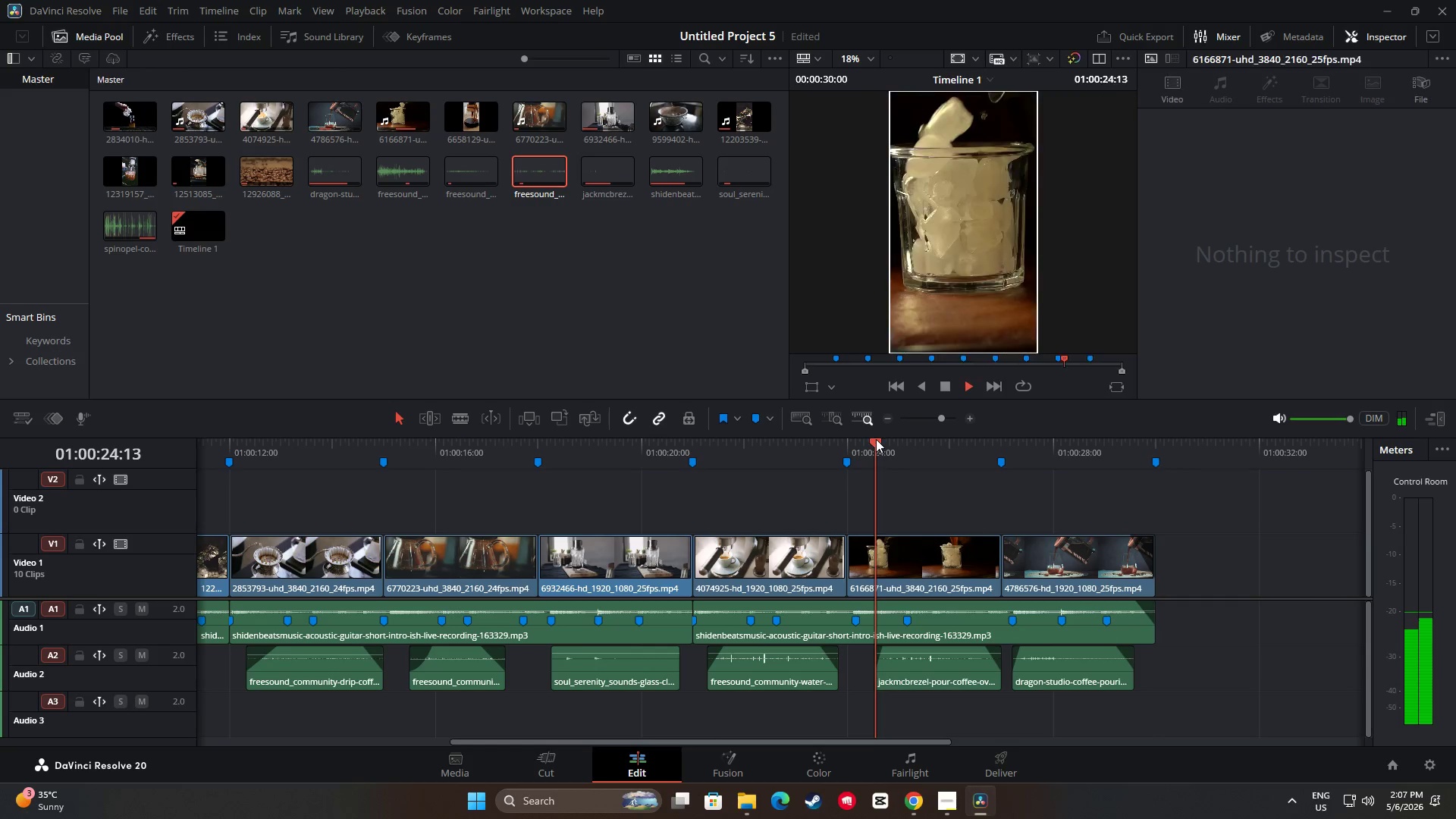 
key(Space)
 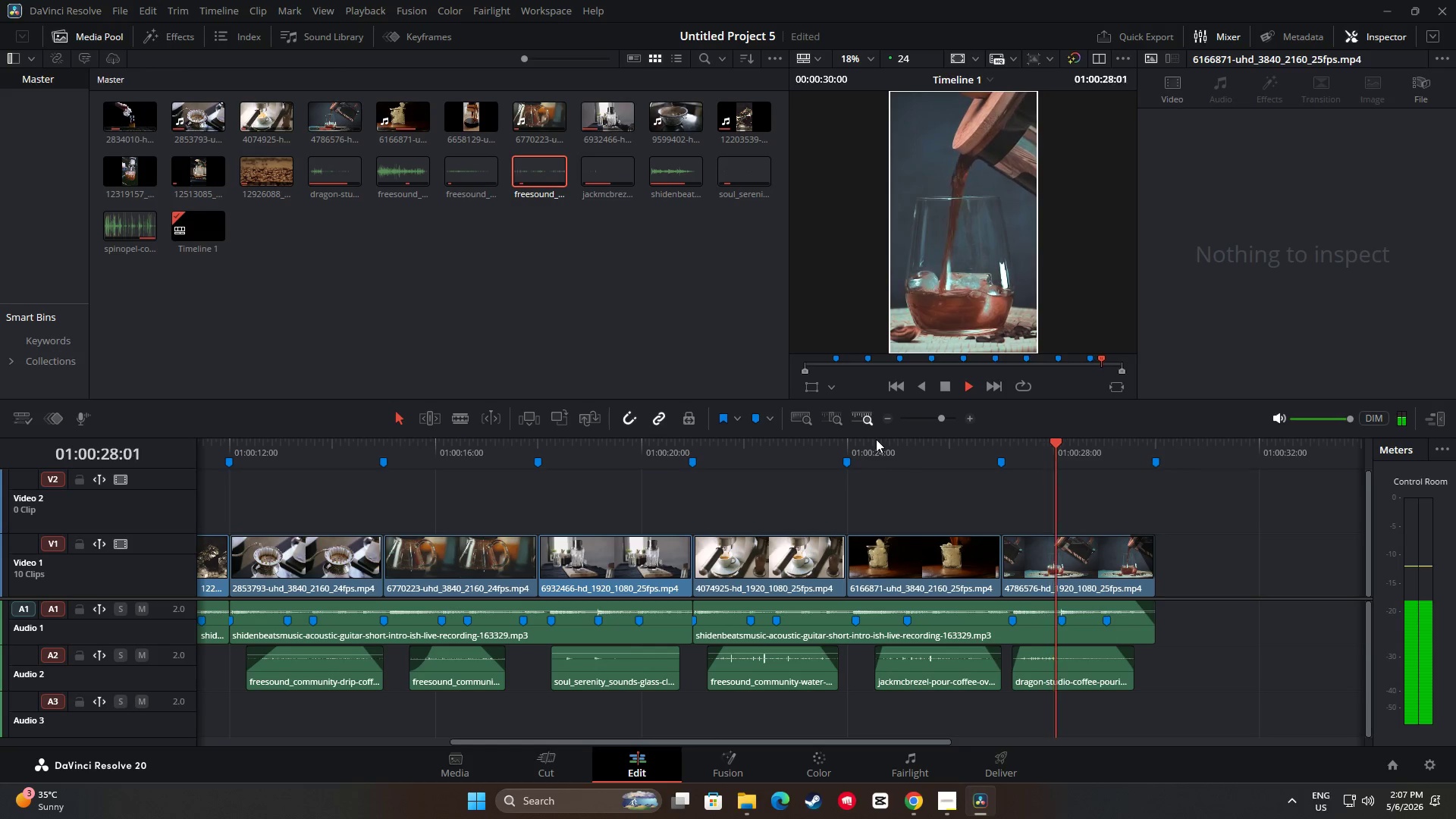 
key(Space)
 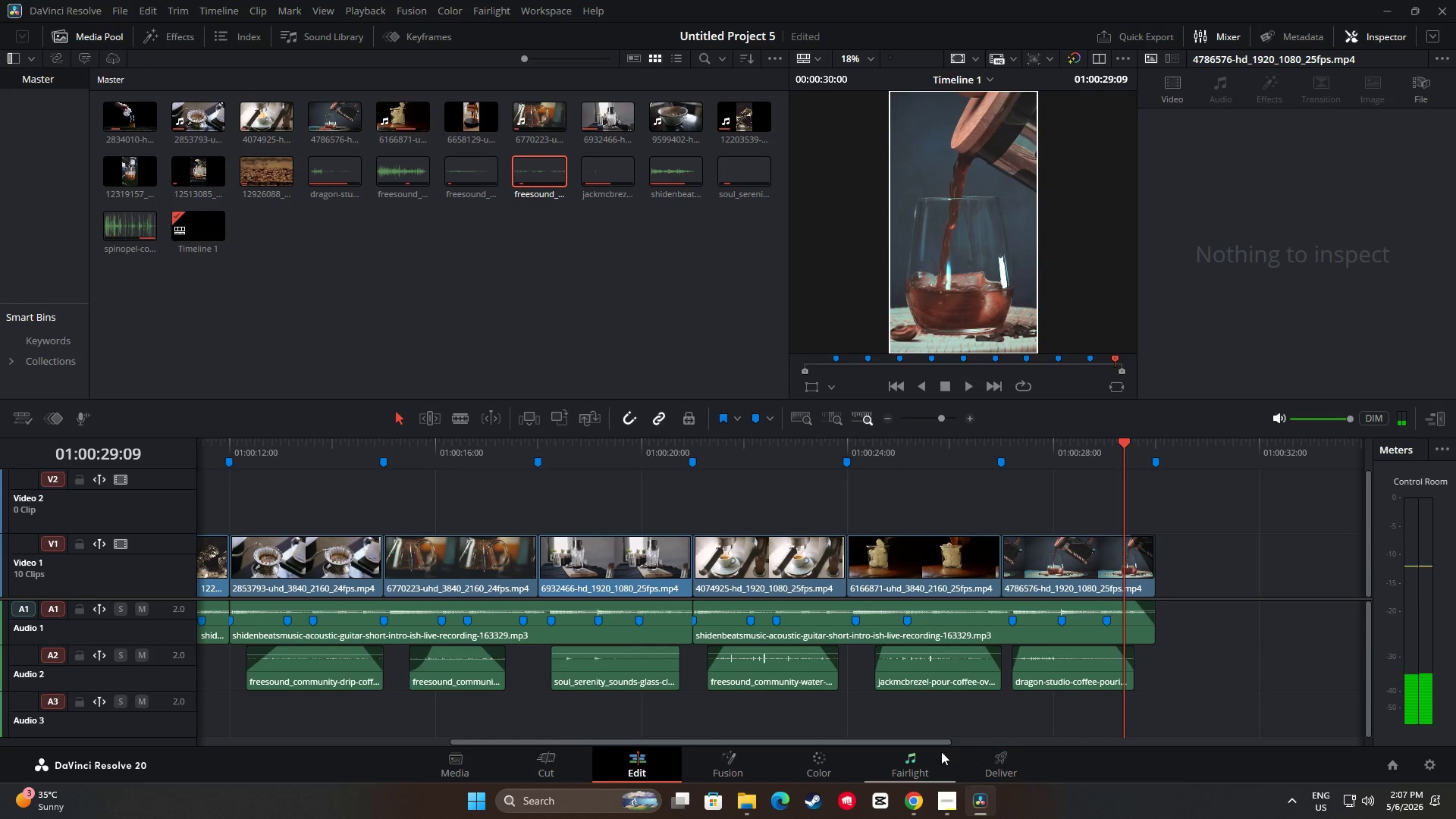 
left_click_drag(start_coordinate=[930, 741], to_coordinate=[585, 739])
 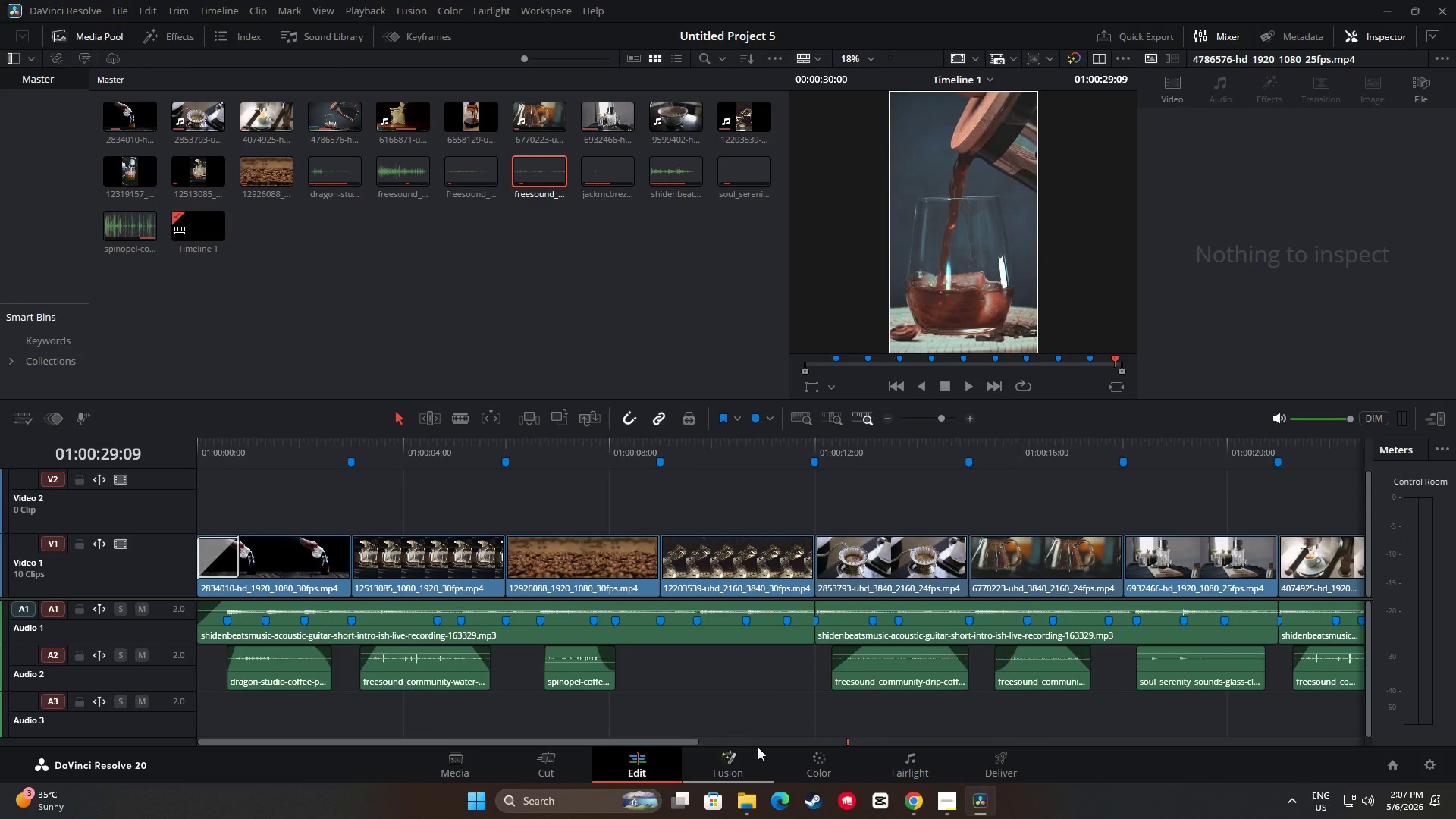 
left_click_drag(start_coordinate=[689, 742], to_coordinate=[936, 755])
 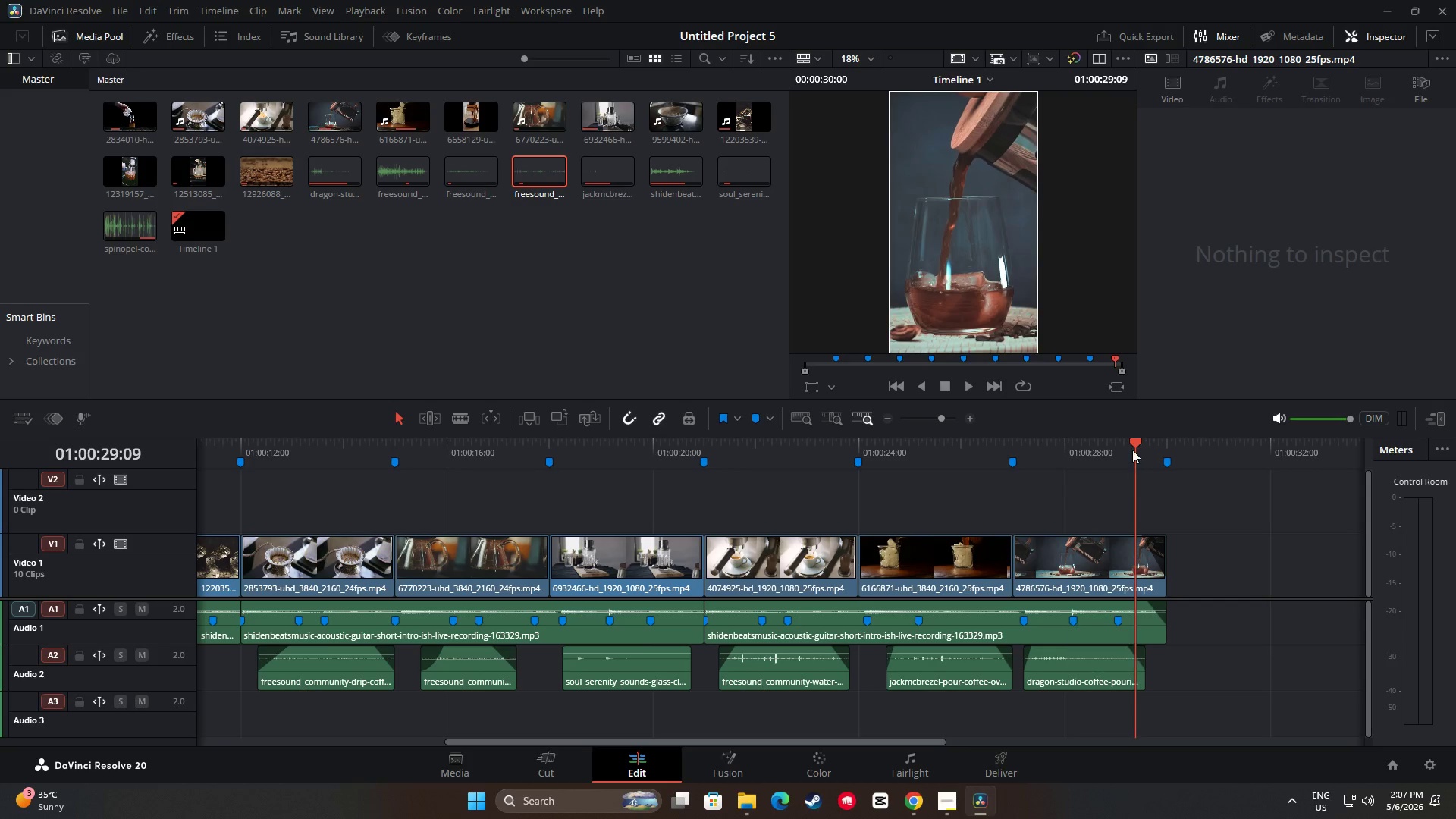 
left_click_drag(start_coordinate=[1132, 446], to_coordinate=[131, 526])
 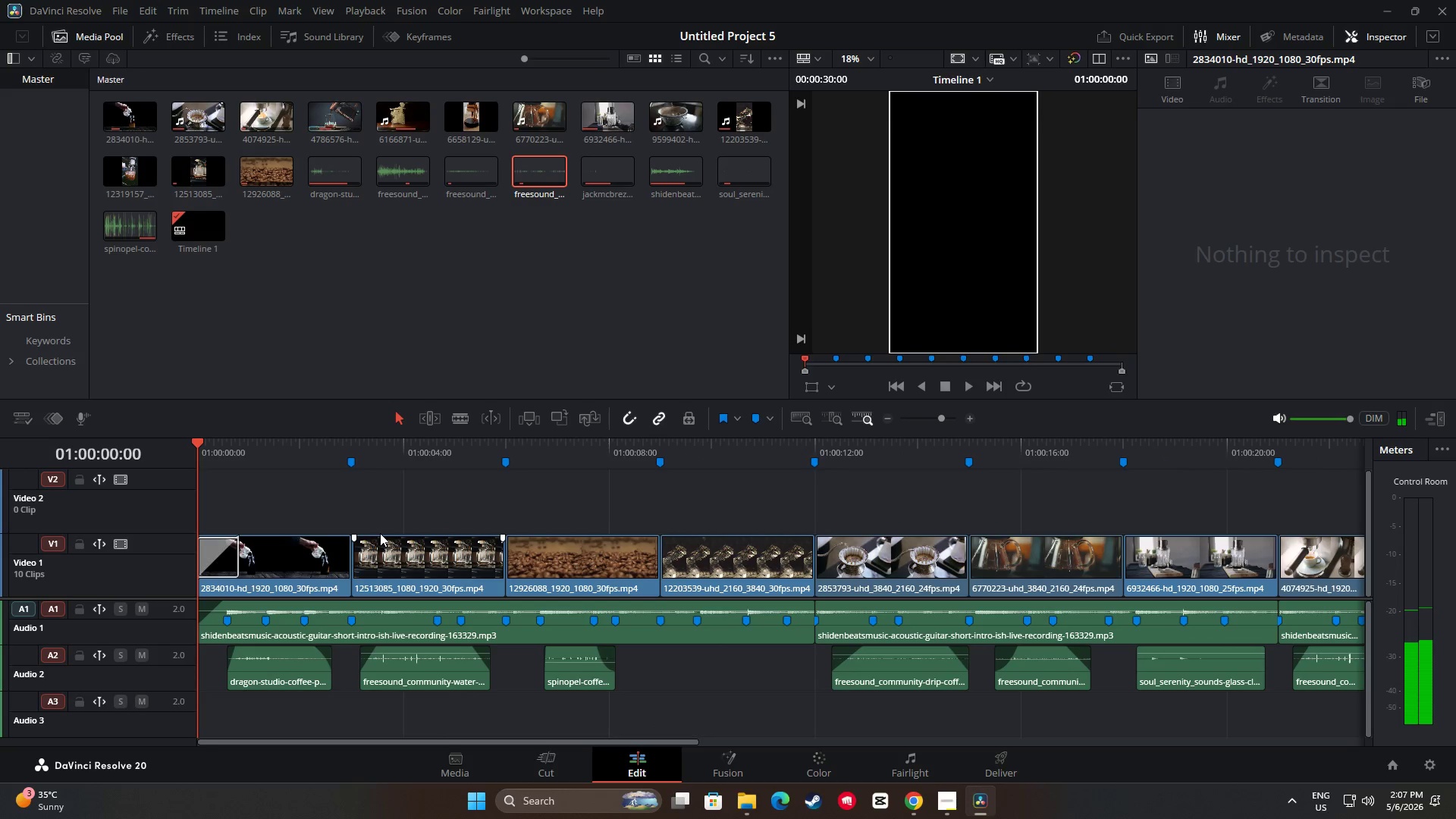 
key(Space)
 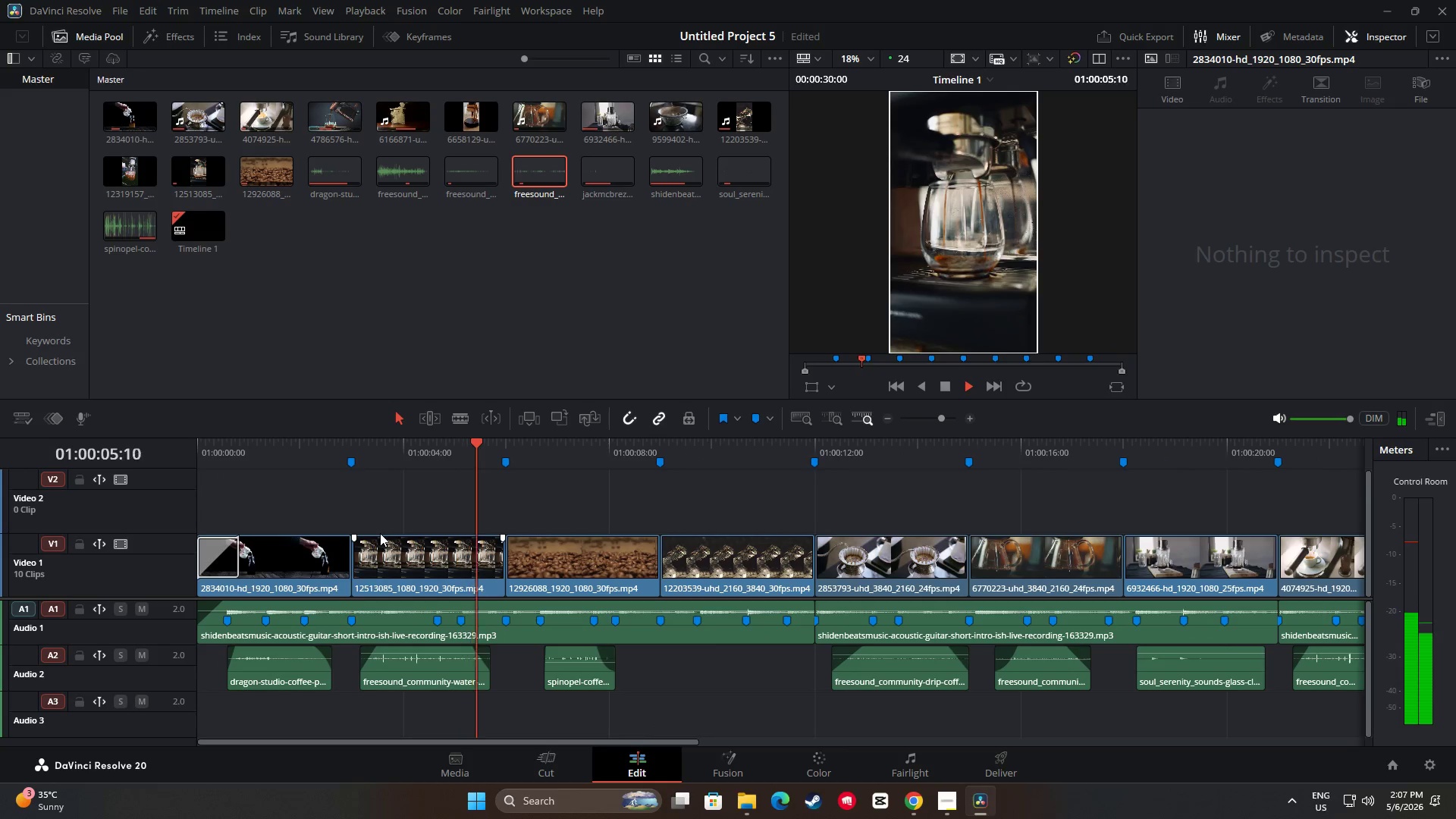 
wait(10.45)
 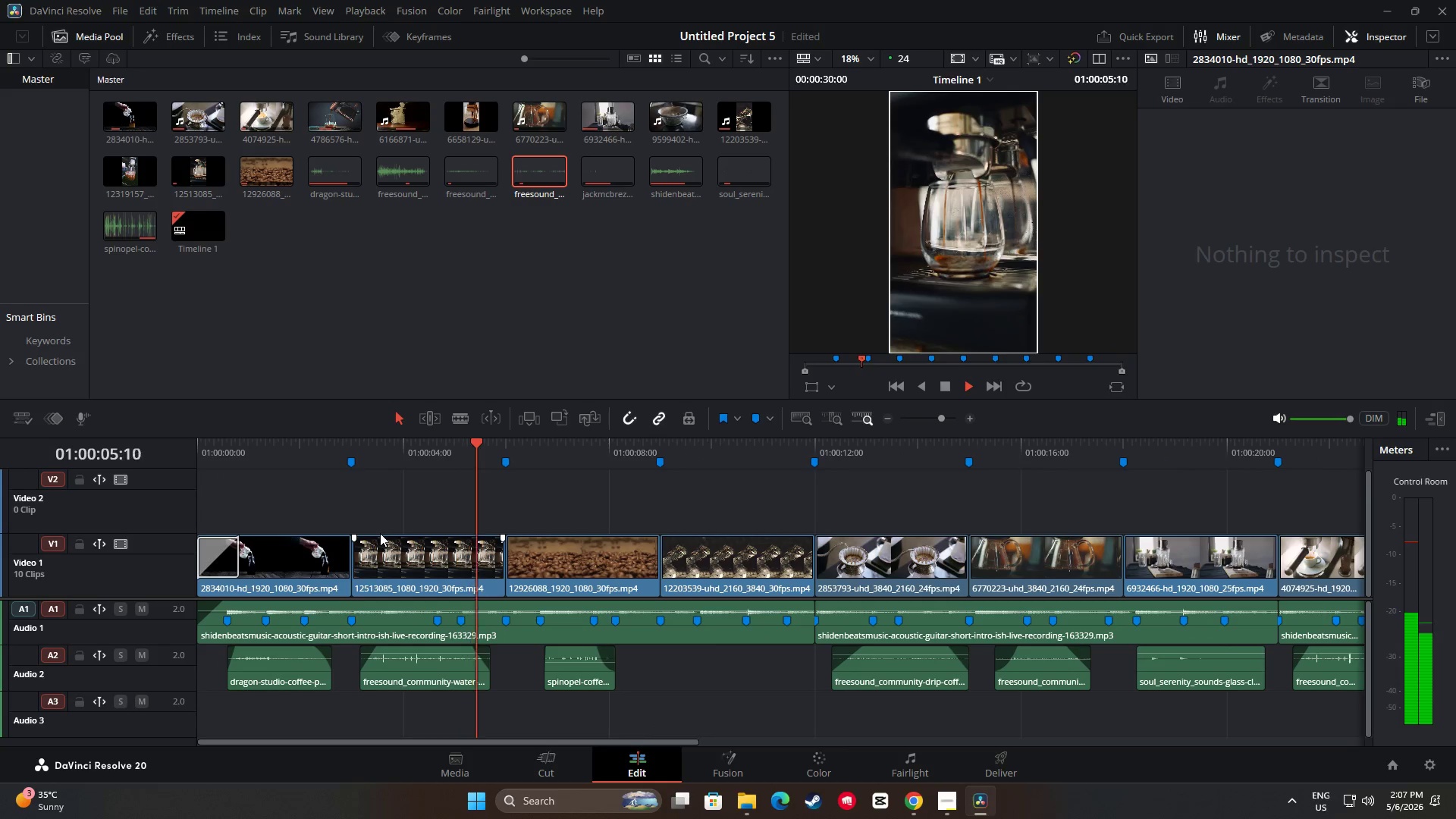 
left_click_drag(start_coordinate=[726, 447], to_coordinate=[356, 472])
 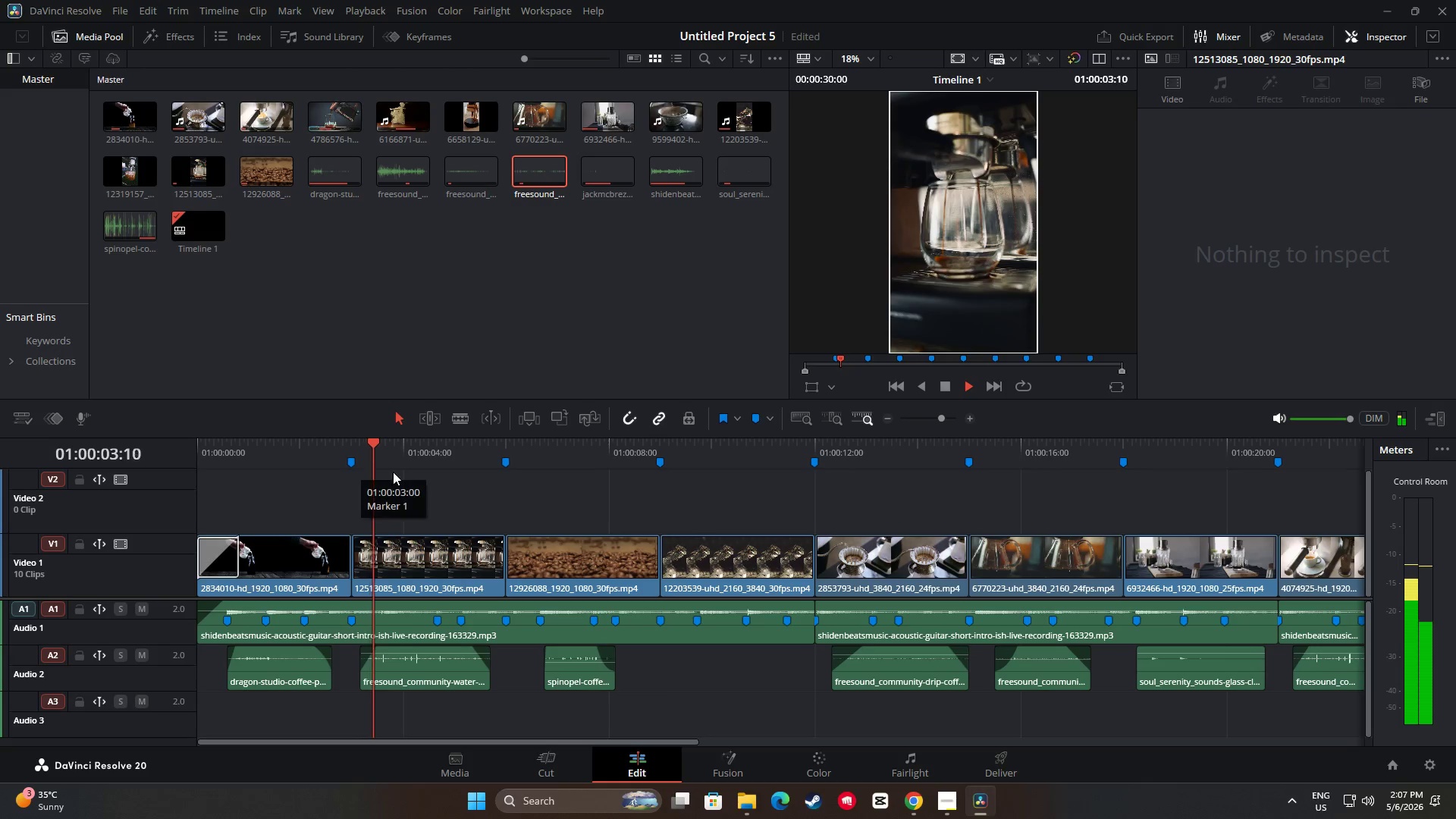 
key(Space)
 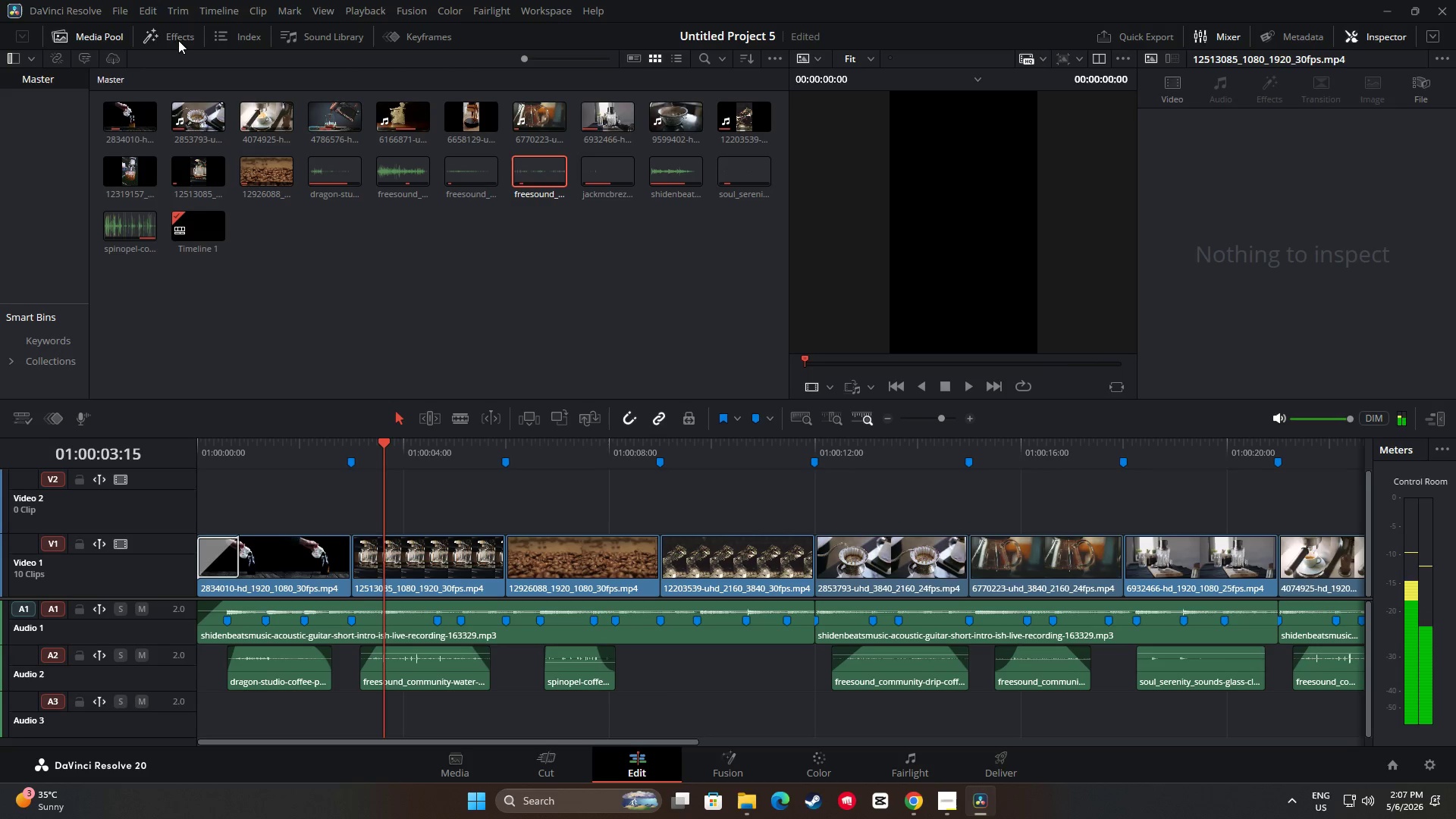 
left_click([169, 44])
 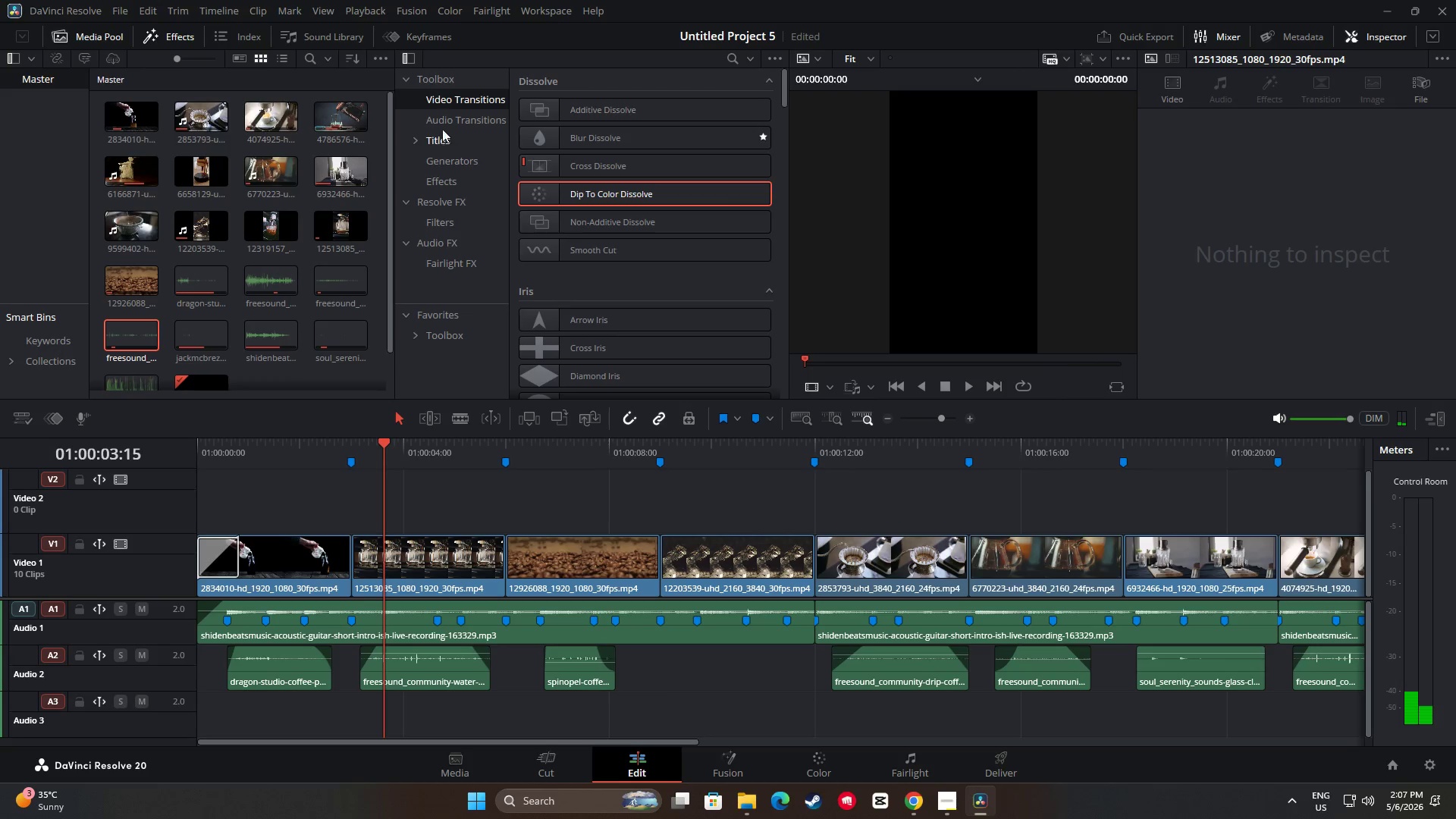 
left_click([441, 142])
 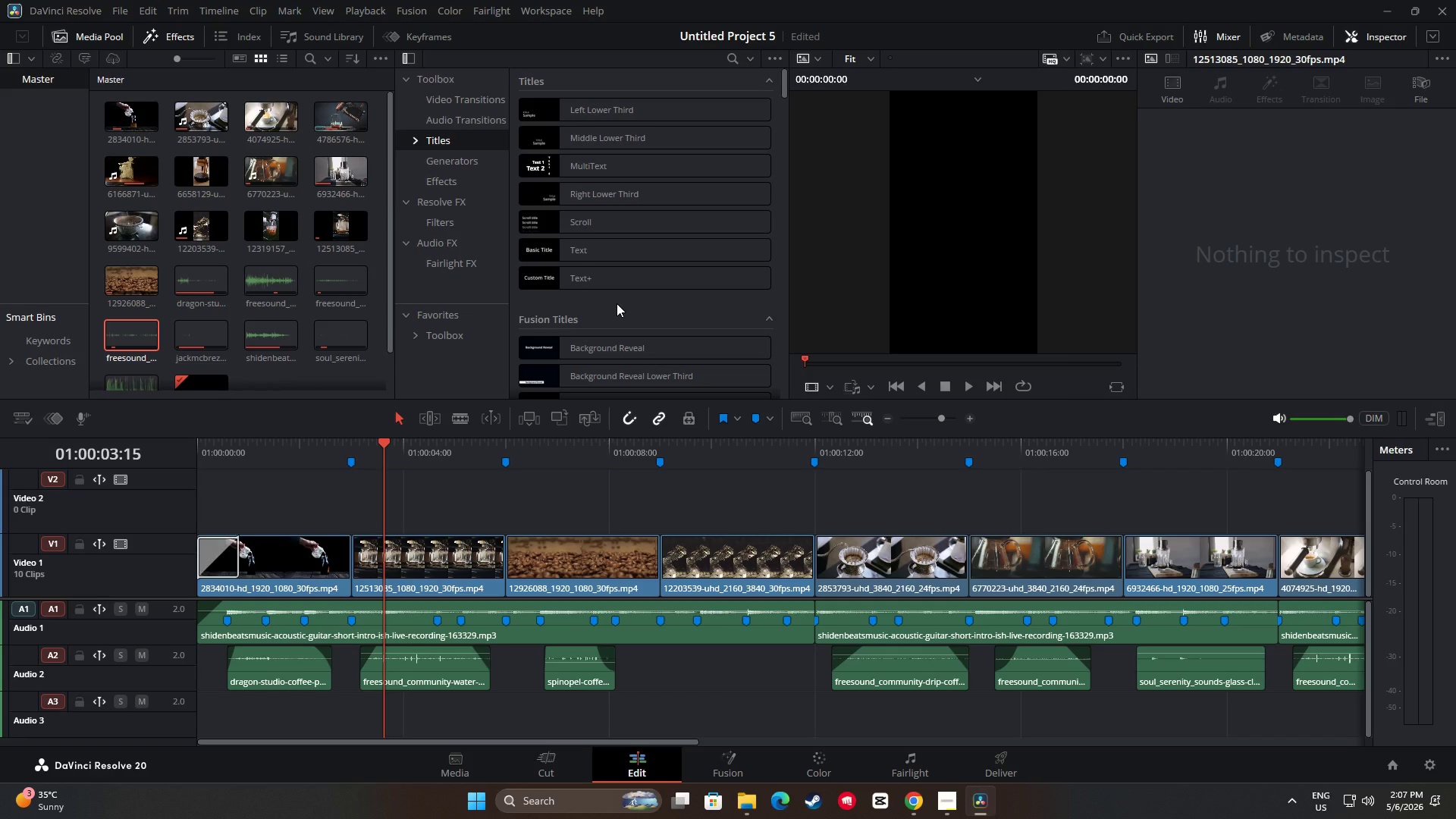 
wait(11.25)
 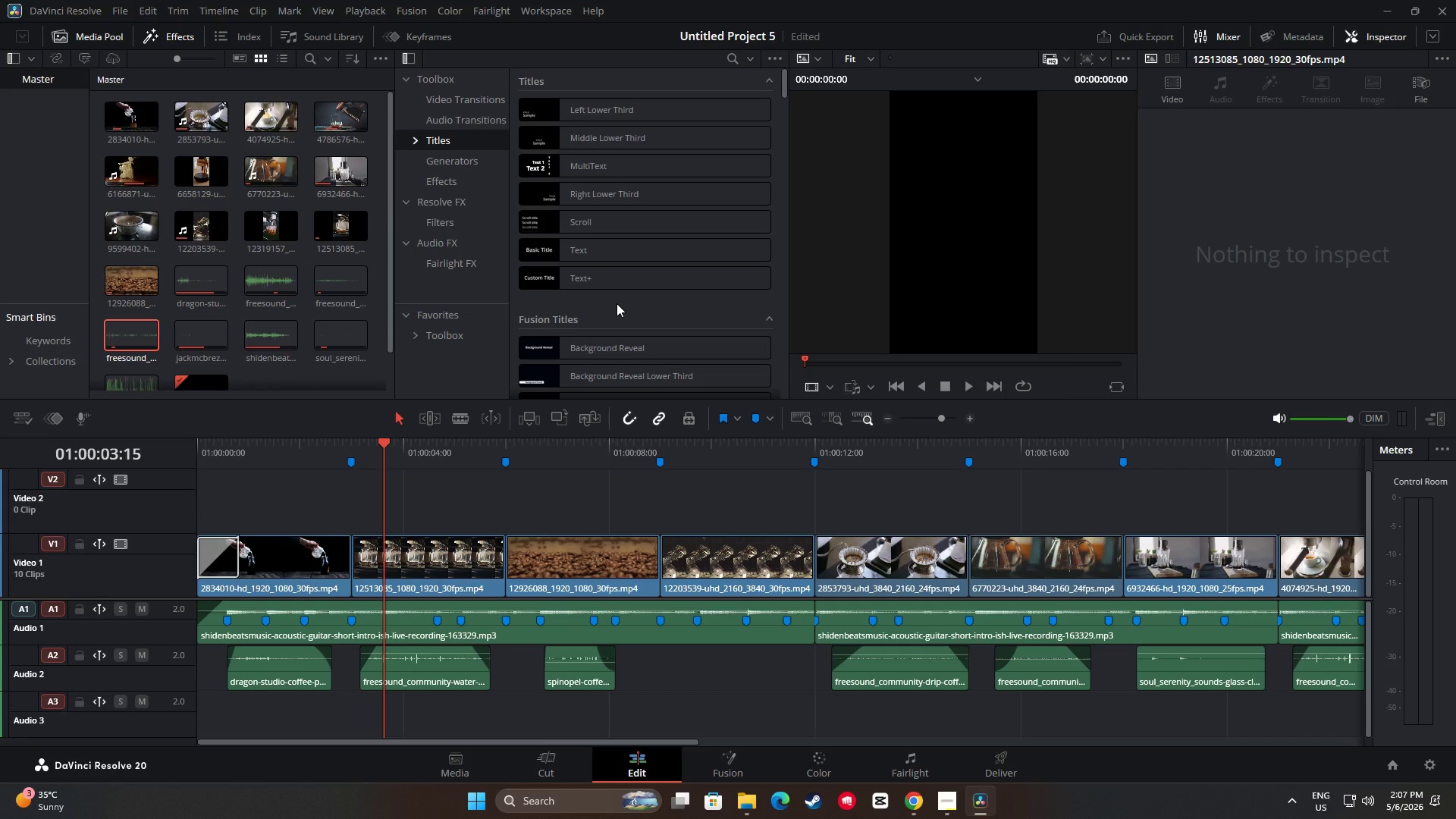 
scroll: coordinate [634, 284], scroll_direction: down, amount: 4.0
 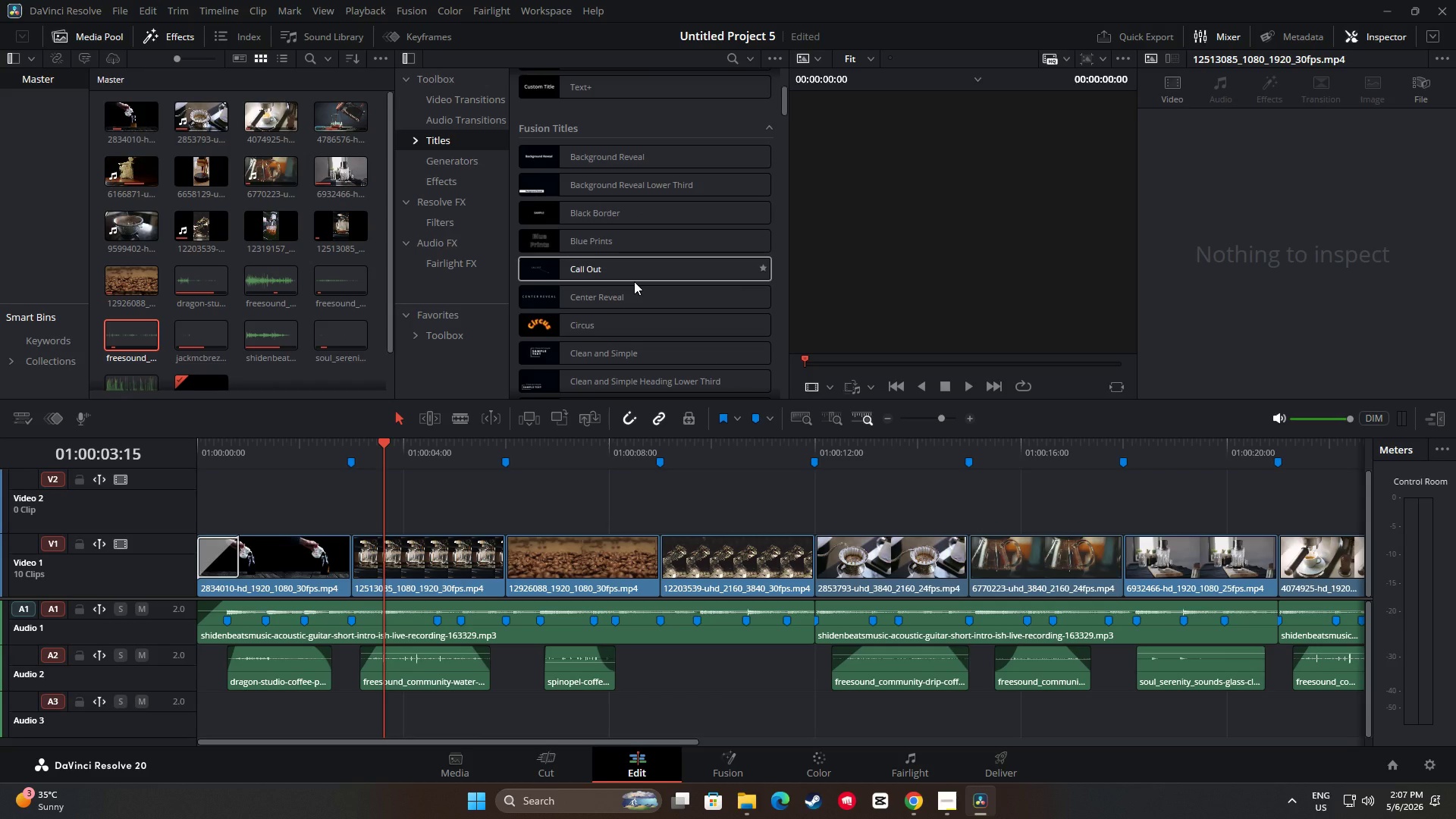 
wait(8.42)
 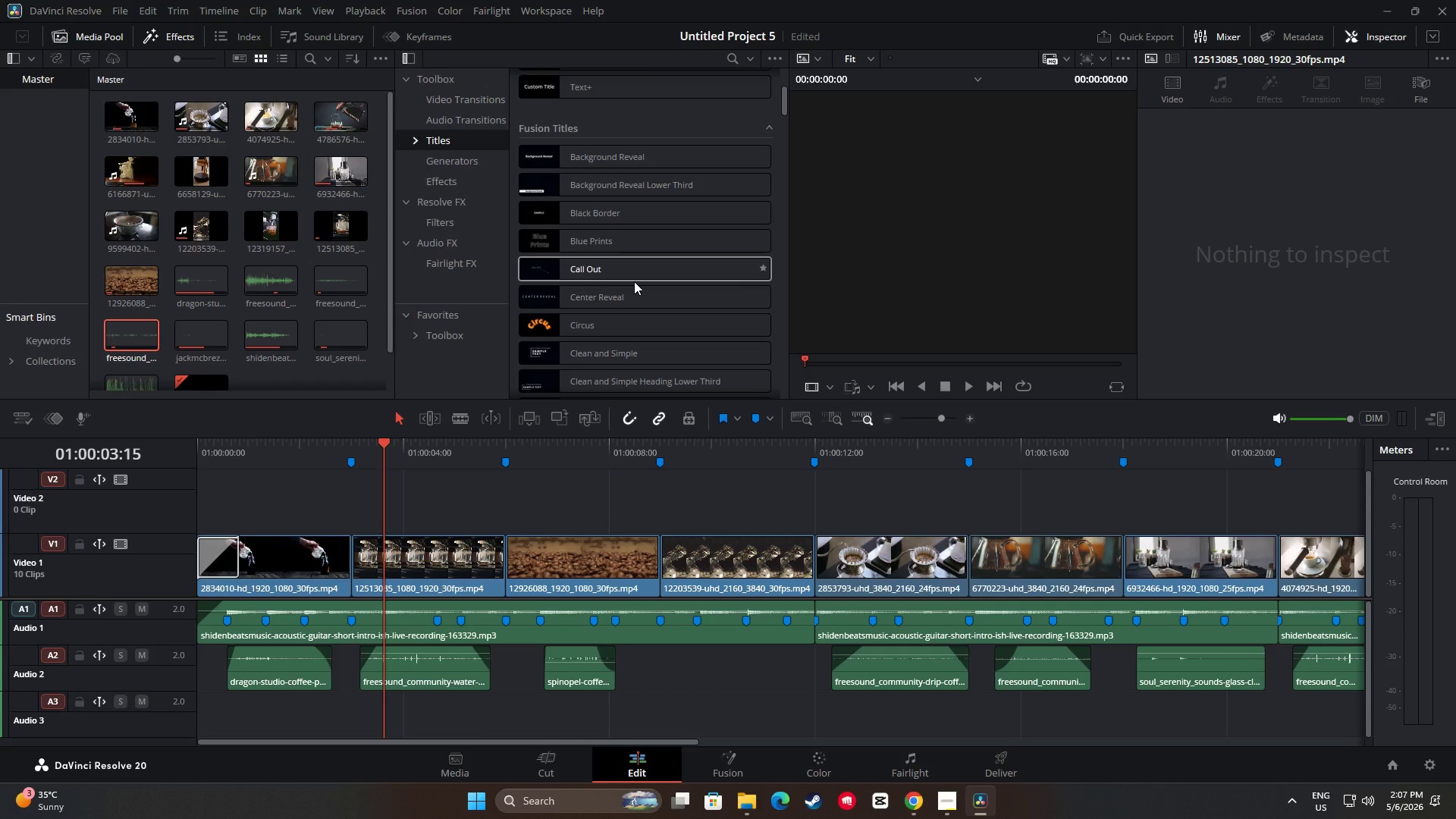 
scroll: coordinate [646, 226], scroll_direction: down, amount: 12.0
 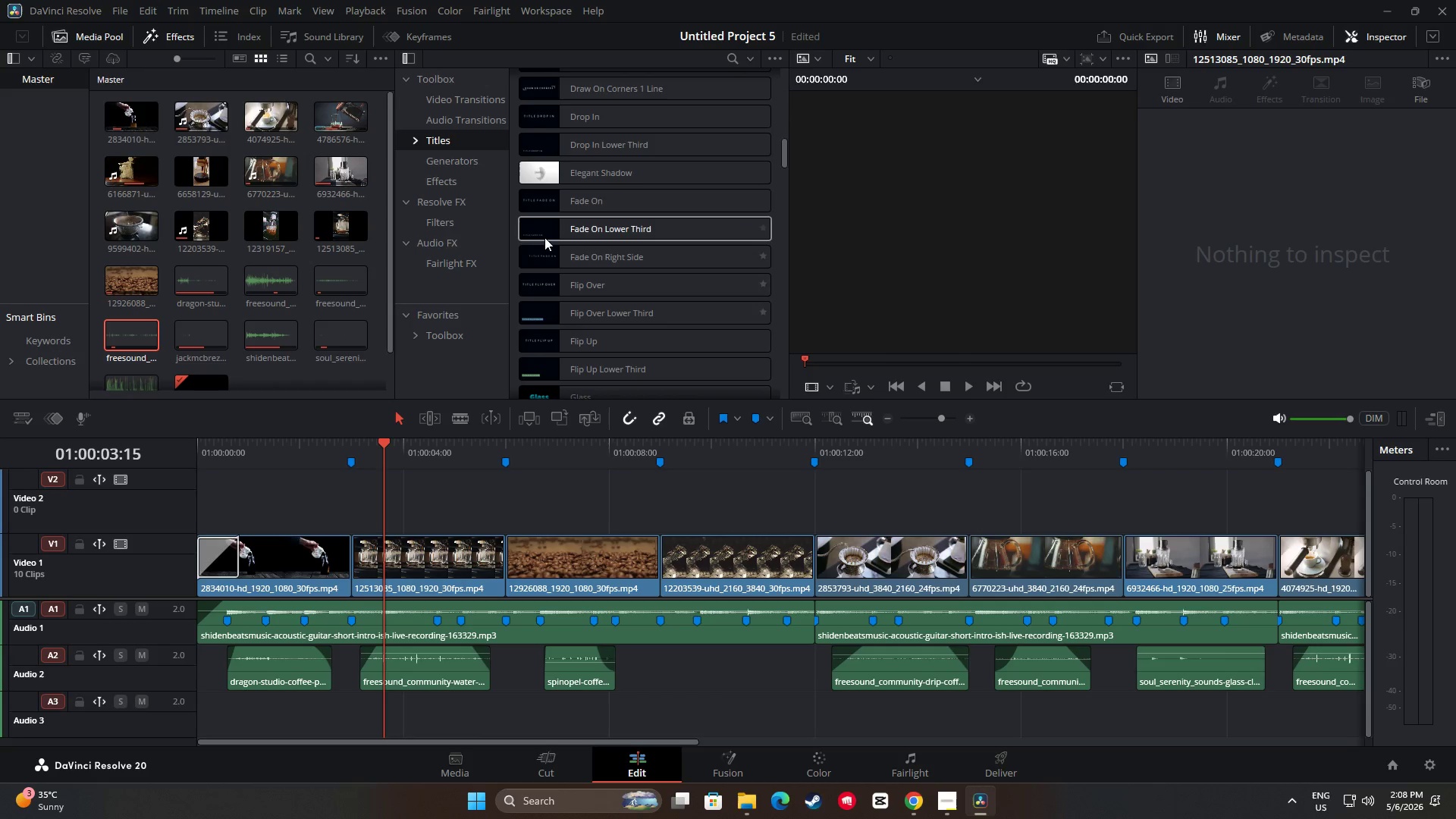 
left_click_drag(start_coordinate=[589, 233], to_coordinate=[356, 491])
 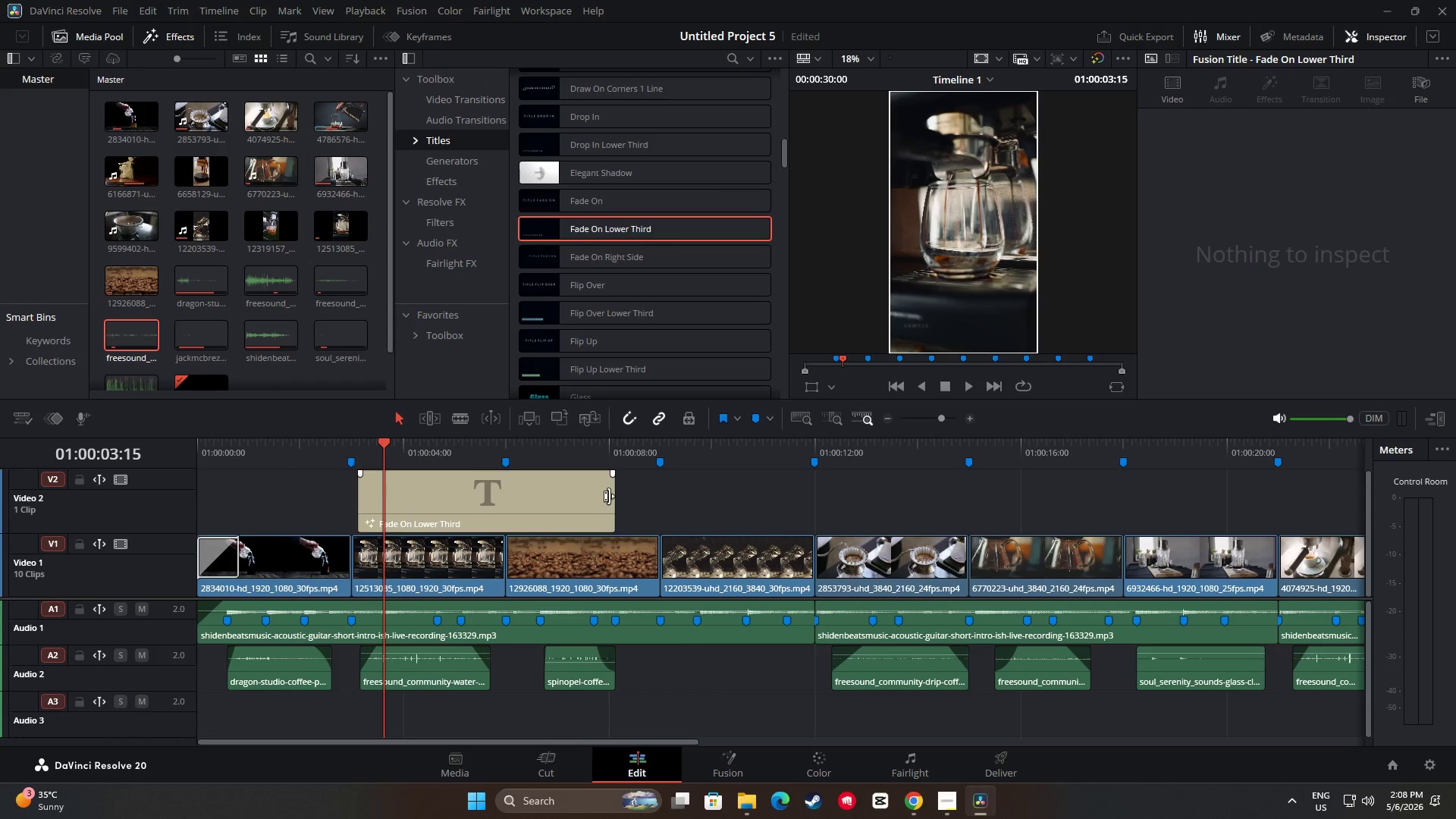 
left_click_drag(start_coordinate=[610, 496], to_coordinate=[490, 495])
 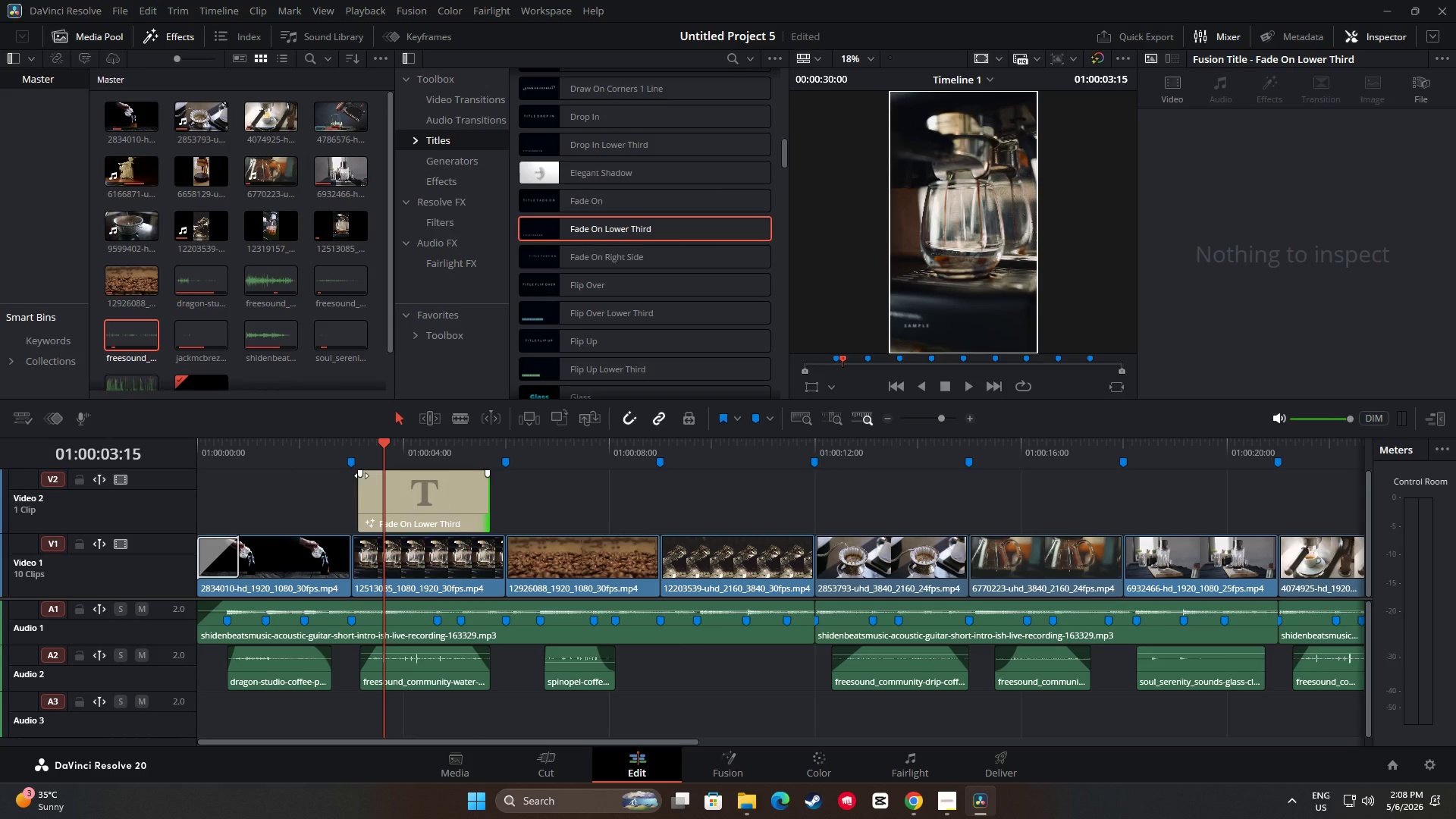 
left_click_drag(start_coordinate=[361, 475], to_coordinate=[376, 474])
 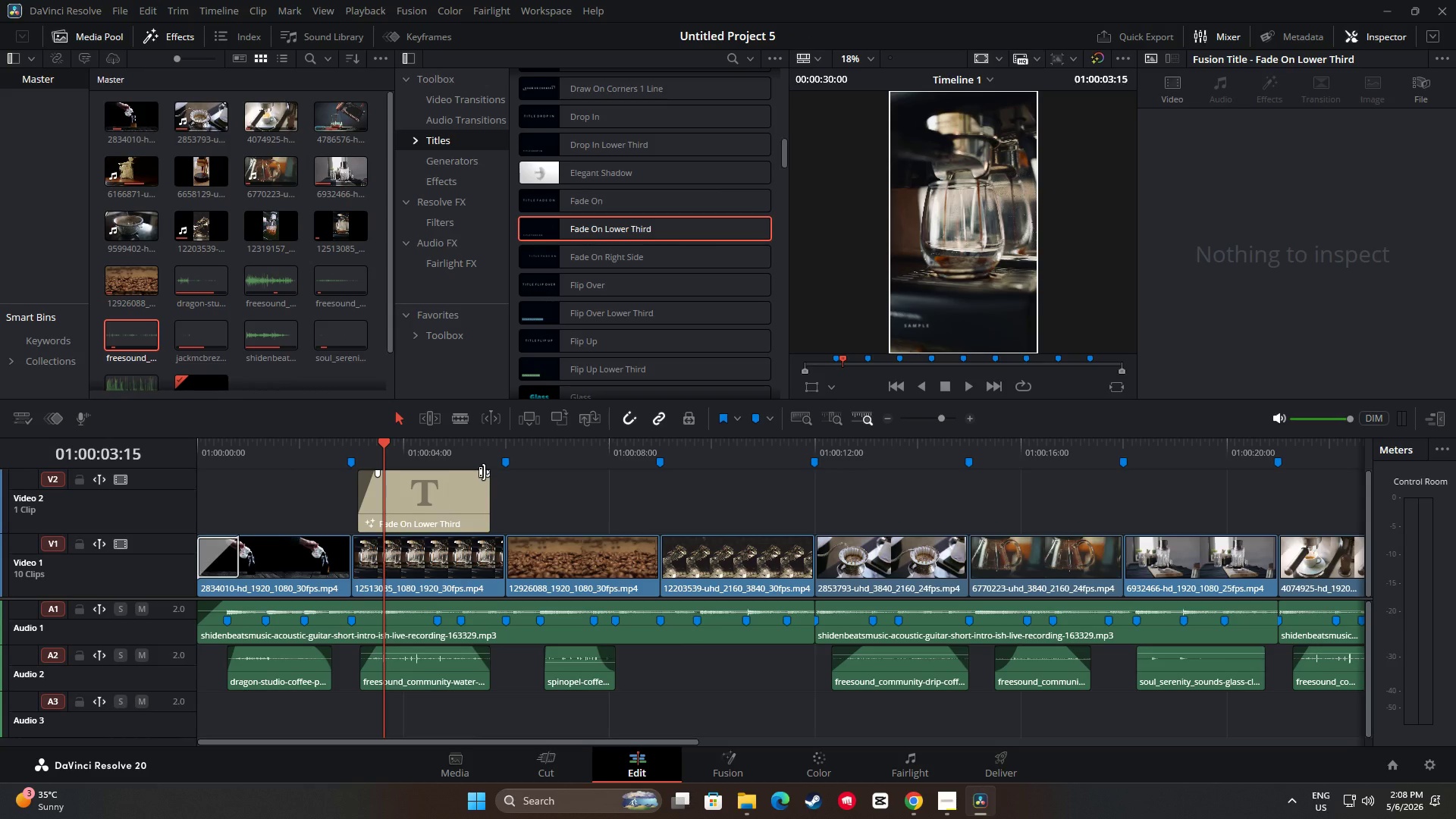 
left_click_drag(start_coordinate=[484, 472], to_coordinate=[495, 478])
 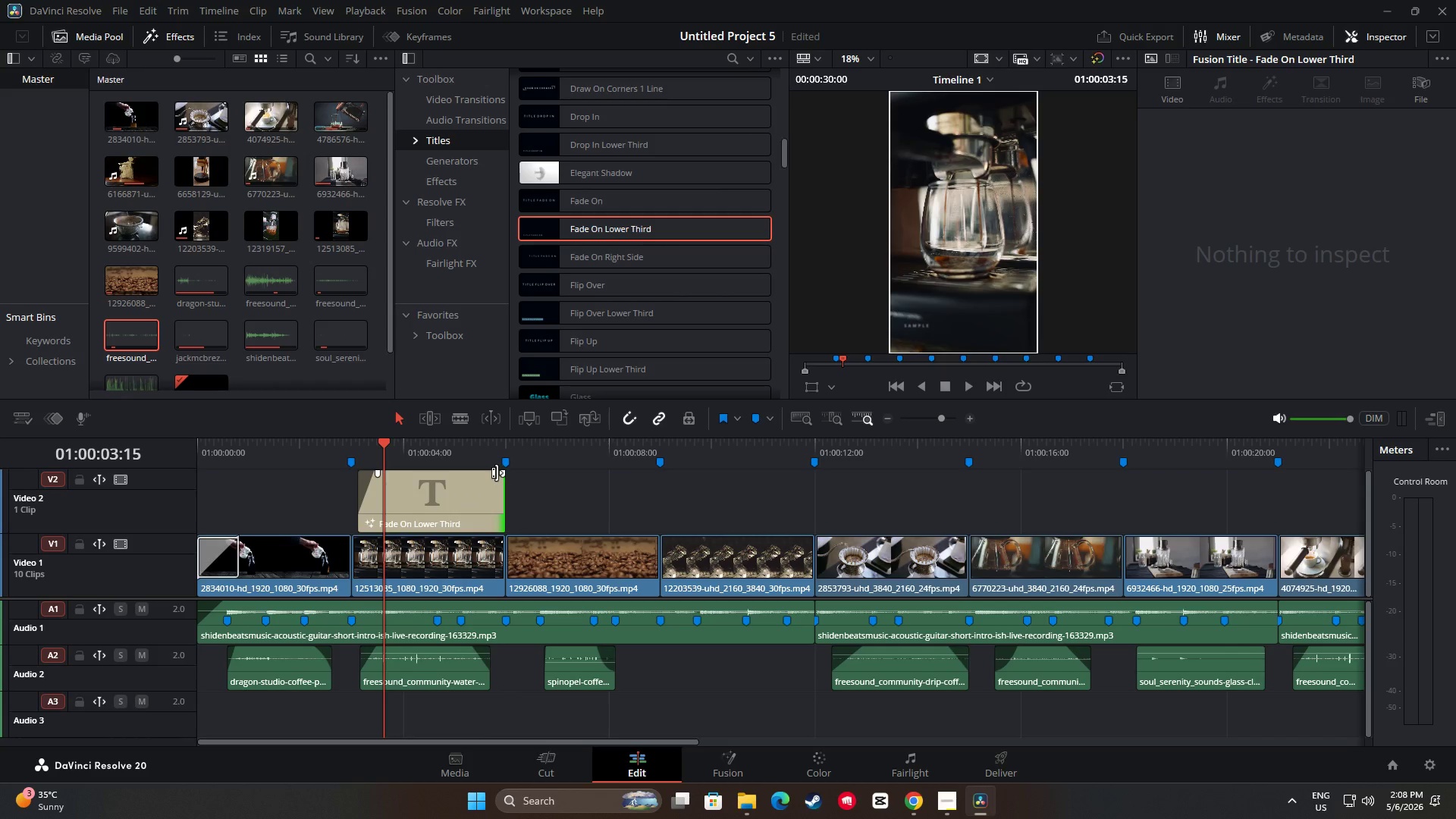 
left_click([497, 472])
 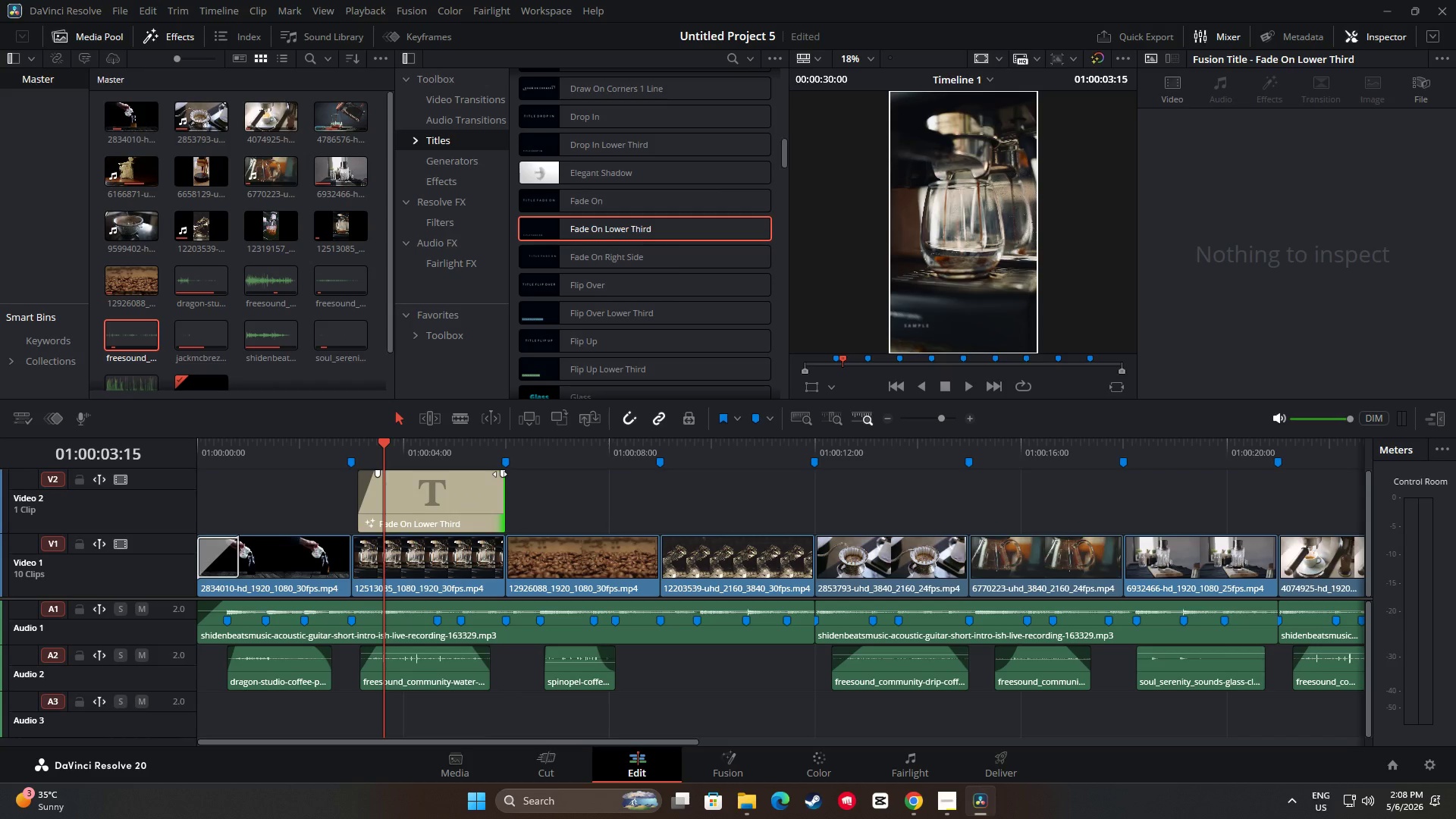 
left_click_drag(start_coordinate=[500, 474], to_coordinate=[485, 473])
 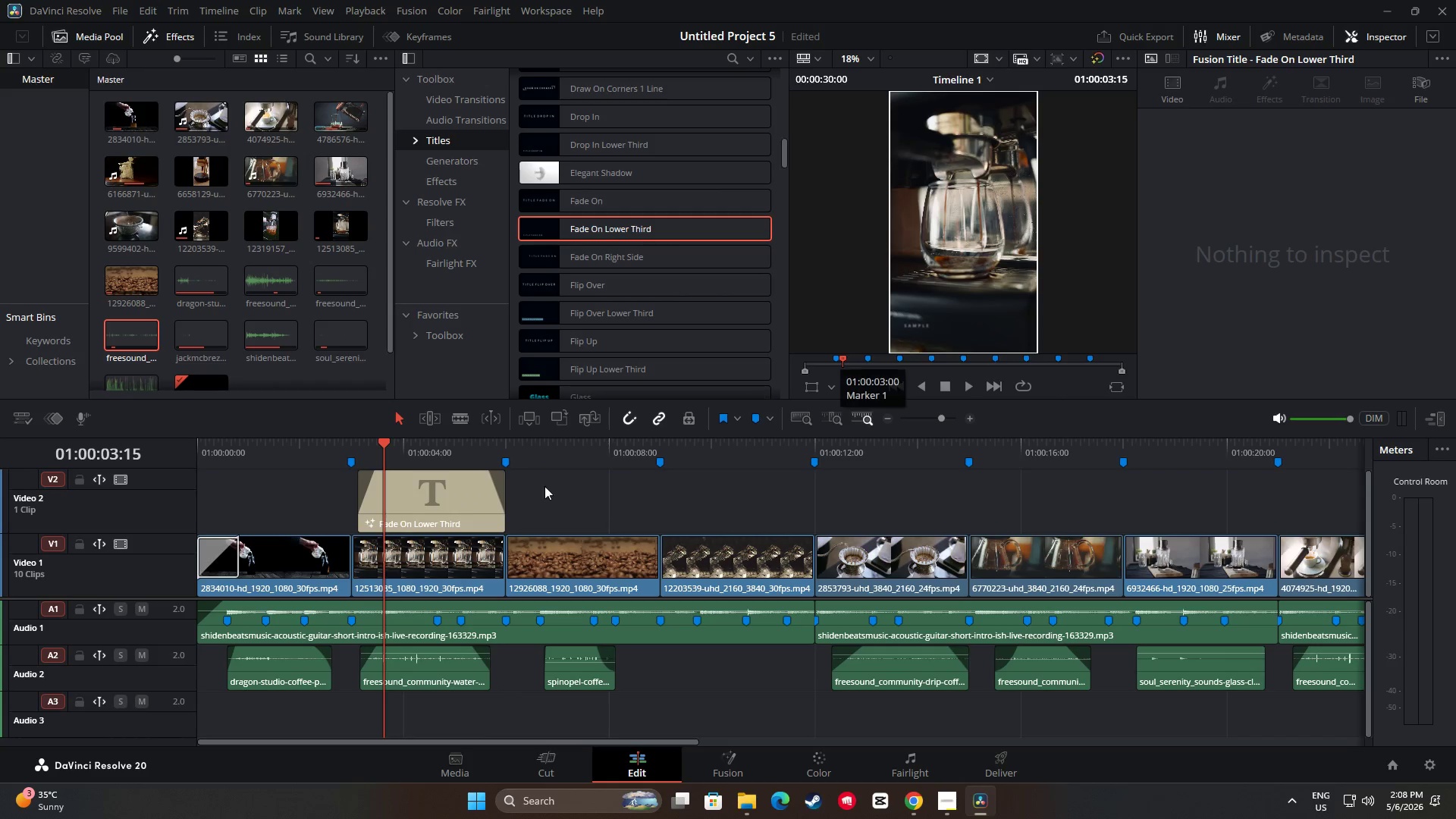 
left_click([456, 509])
 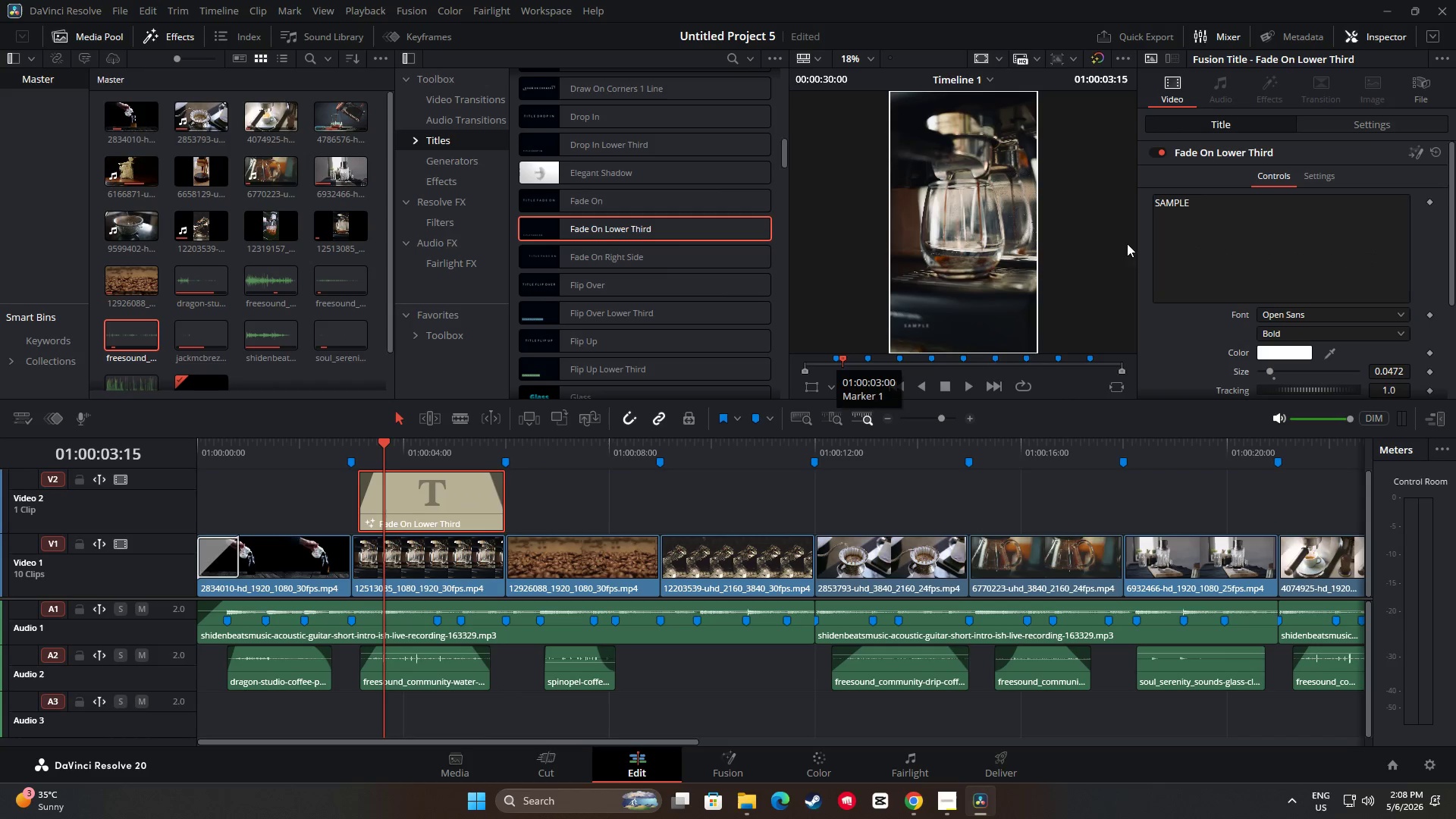 
left_click_drag(start_coordinate=[1218, 211], to_coordinate=[1151, 200])
 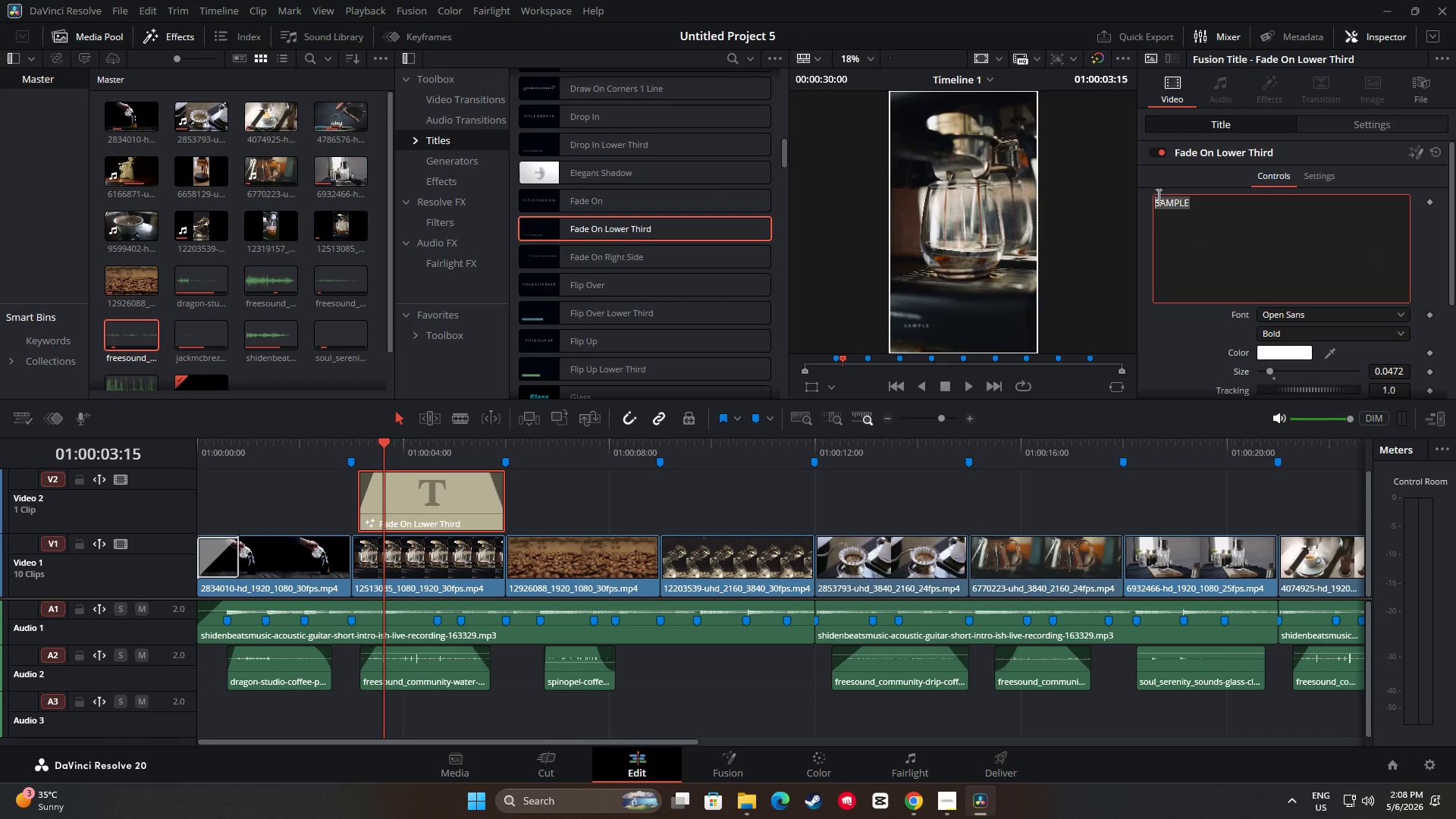 
type(Hand)
key(Backspace)
key(Backspace)
key(Backspace)
key(Backspace)
key(Backspace)
key(Backspace)
type(:Hand)
key(Backspace)
key(Backspace)
key(Backspace)
key(Backspace)
key(Backspace)
type("Hand Blown)
 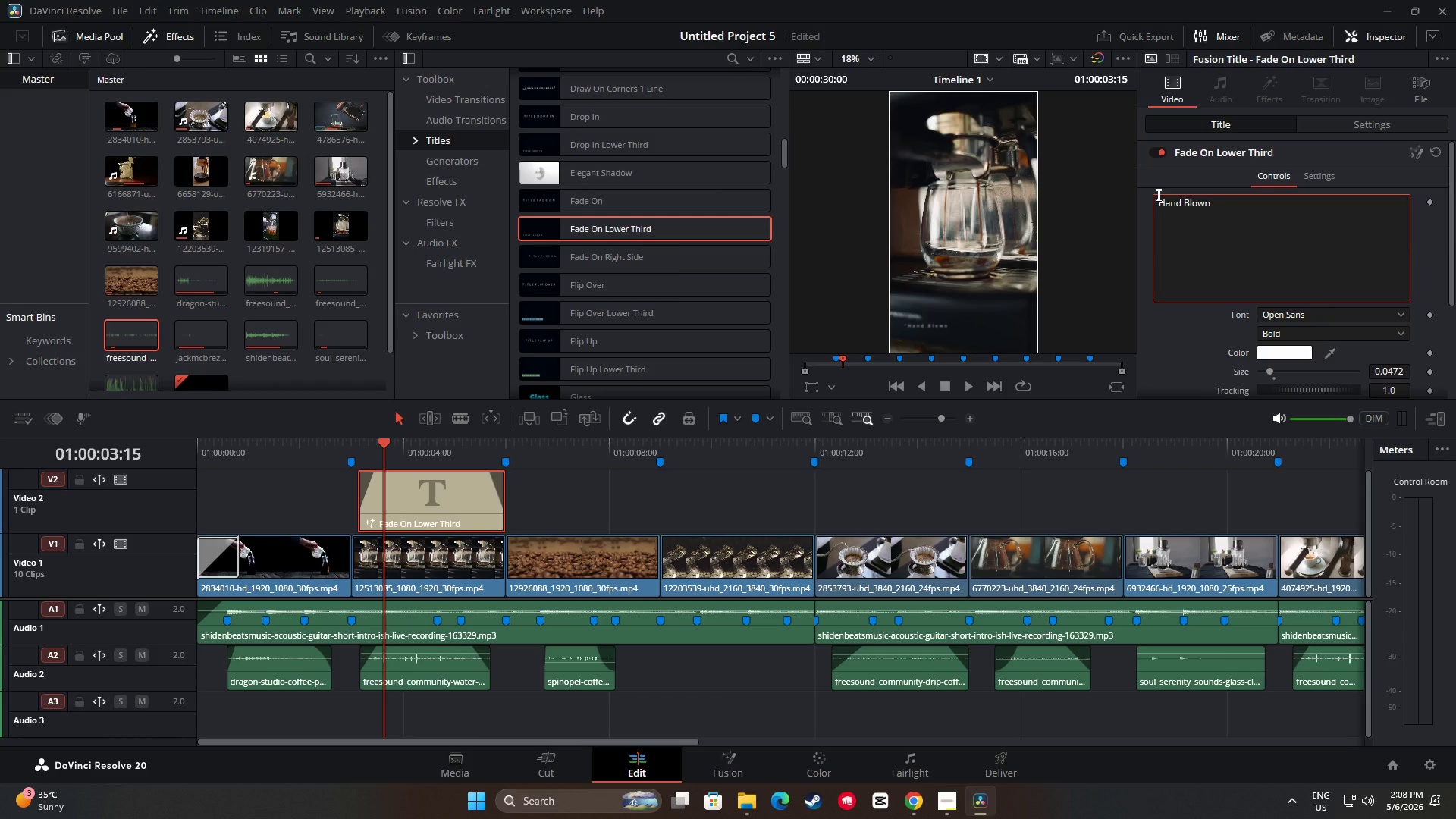 
type( Boros)
 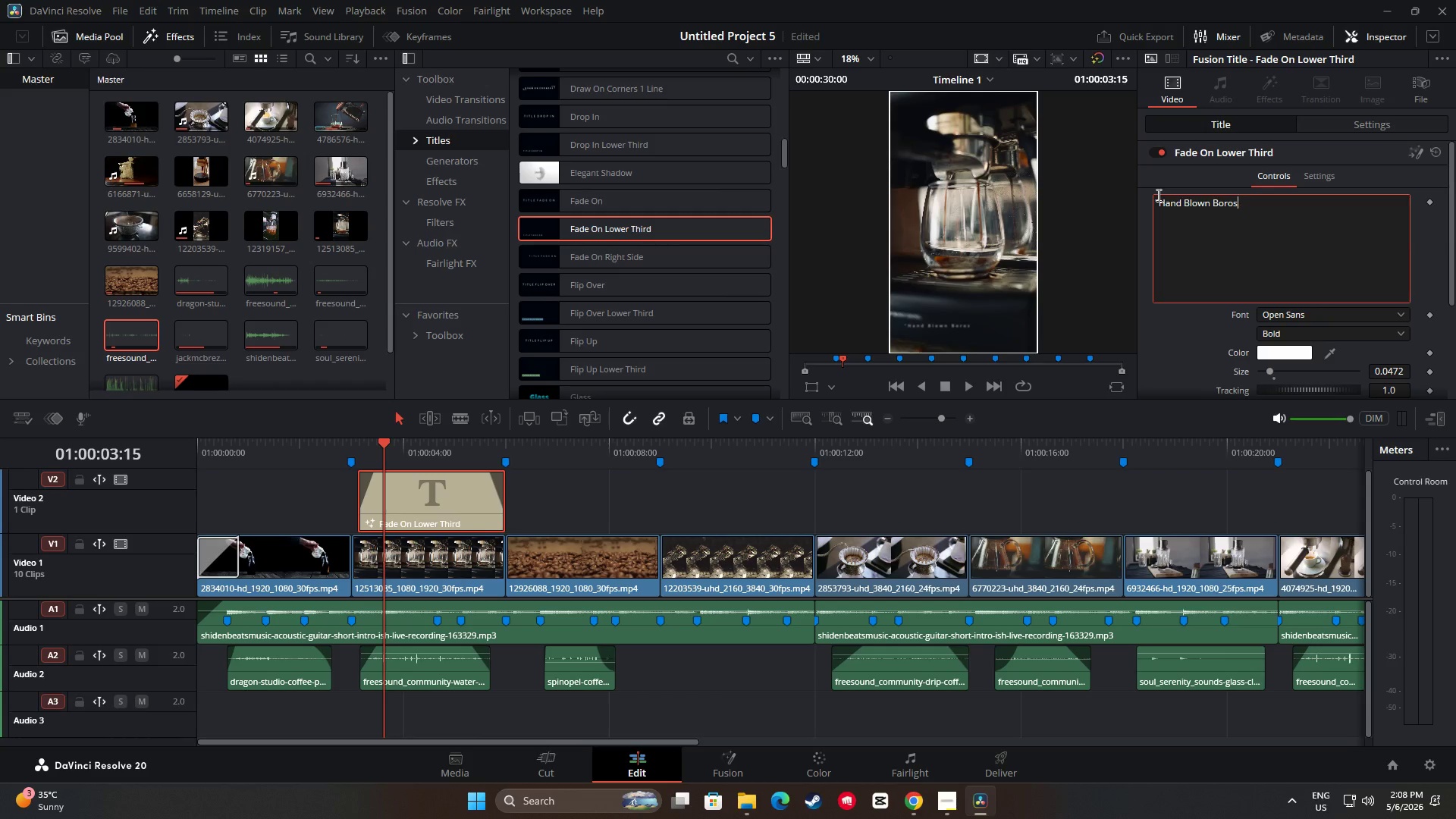 
type(ilicate Ga)
key(Backspace)
type(lass")
 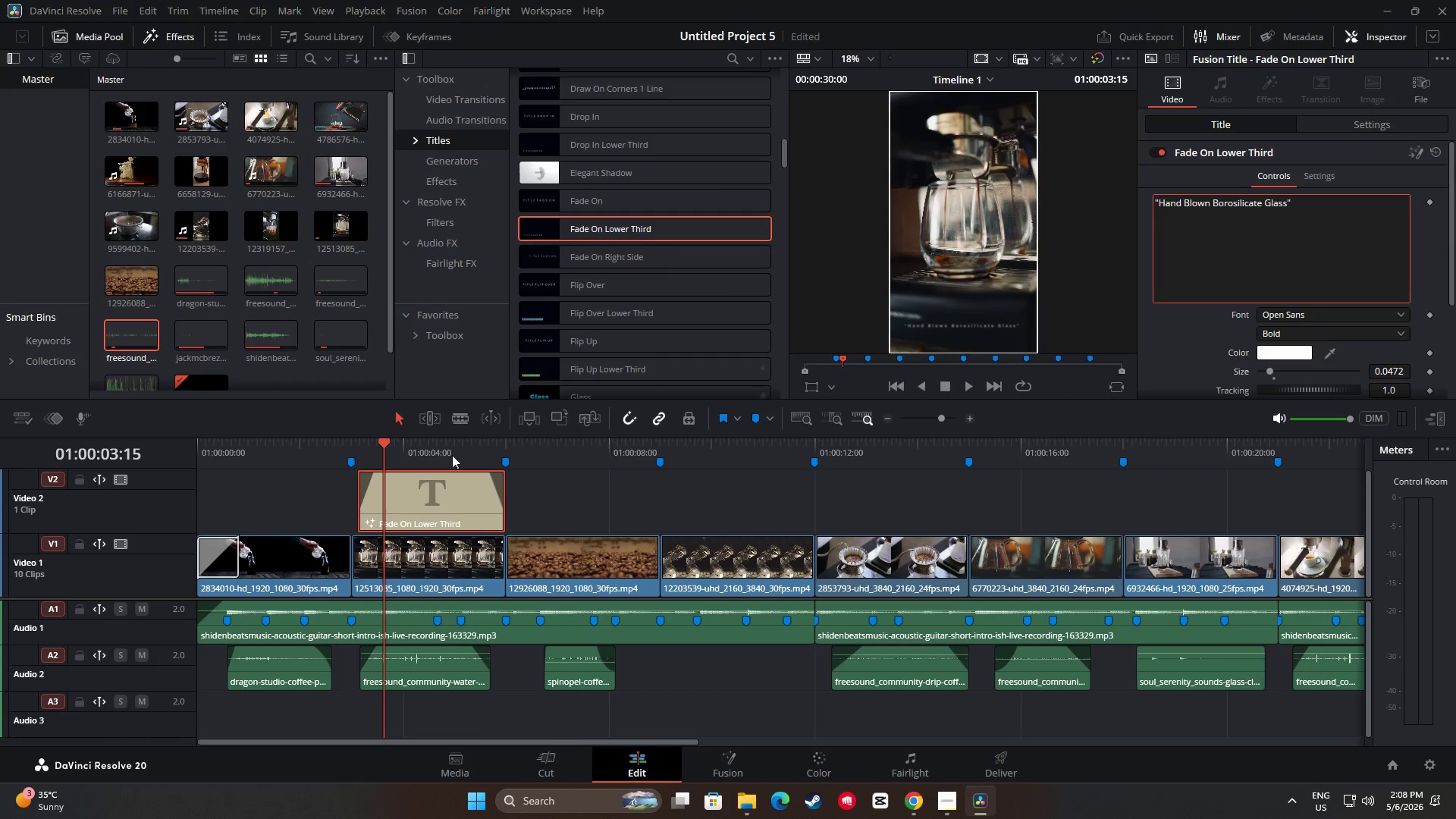 
left_click_drag(start_coordinate=[387, 444], to_coordinate=[343, 441])
 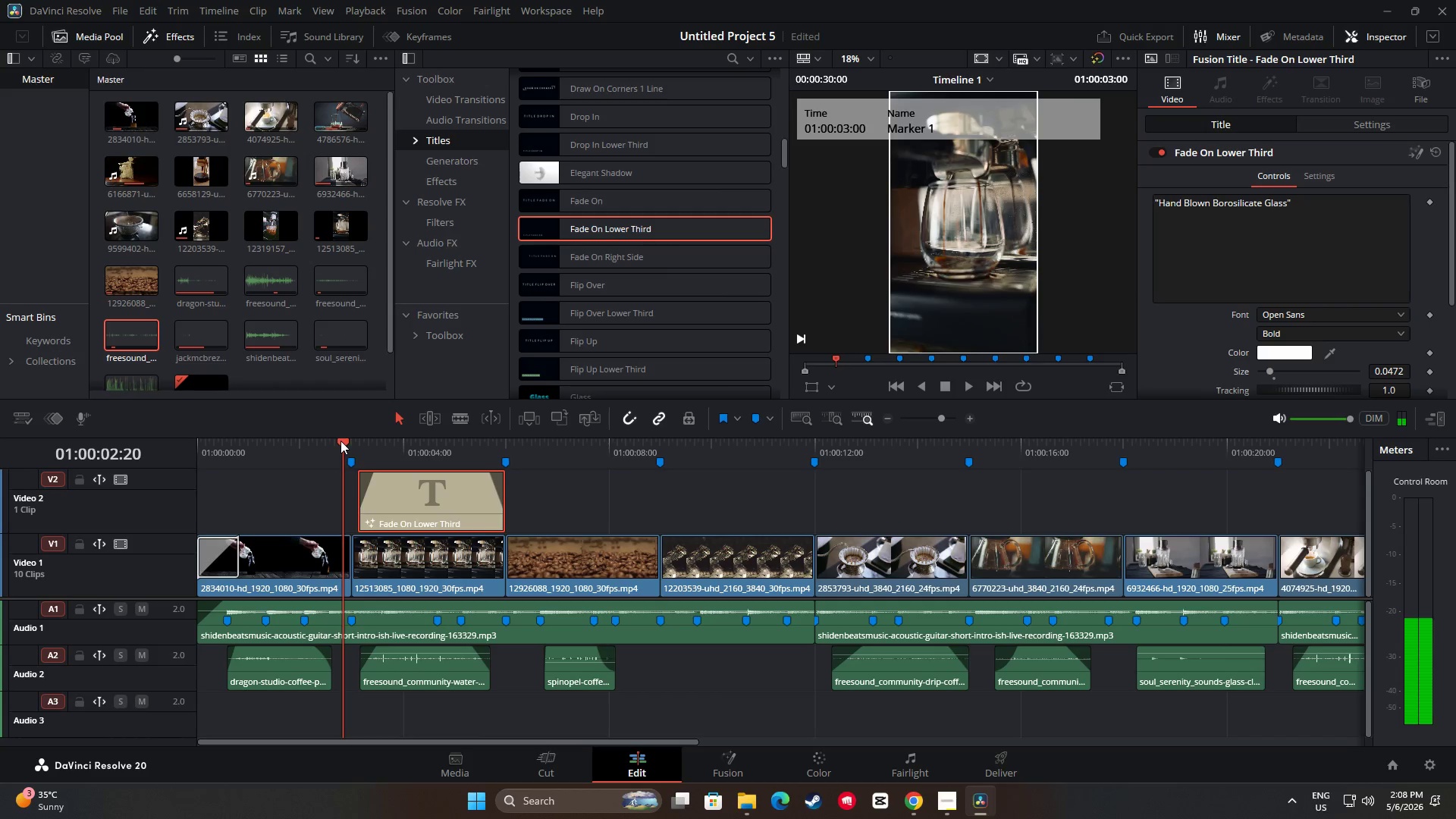 
key(Space)
 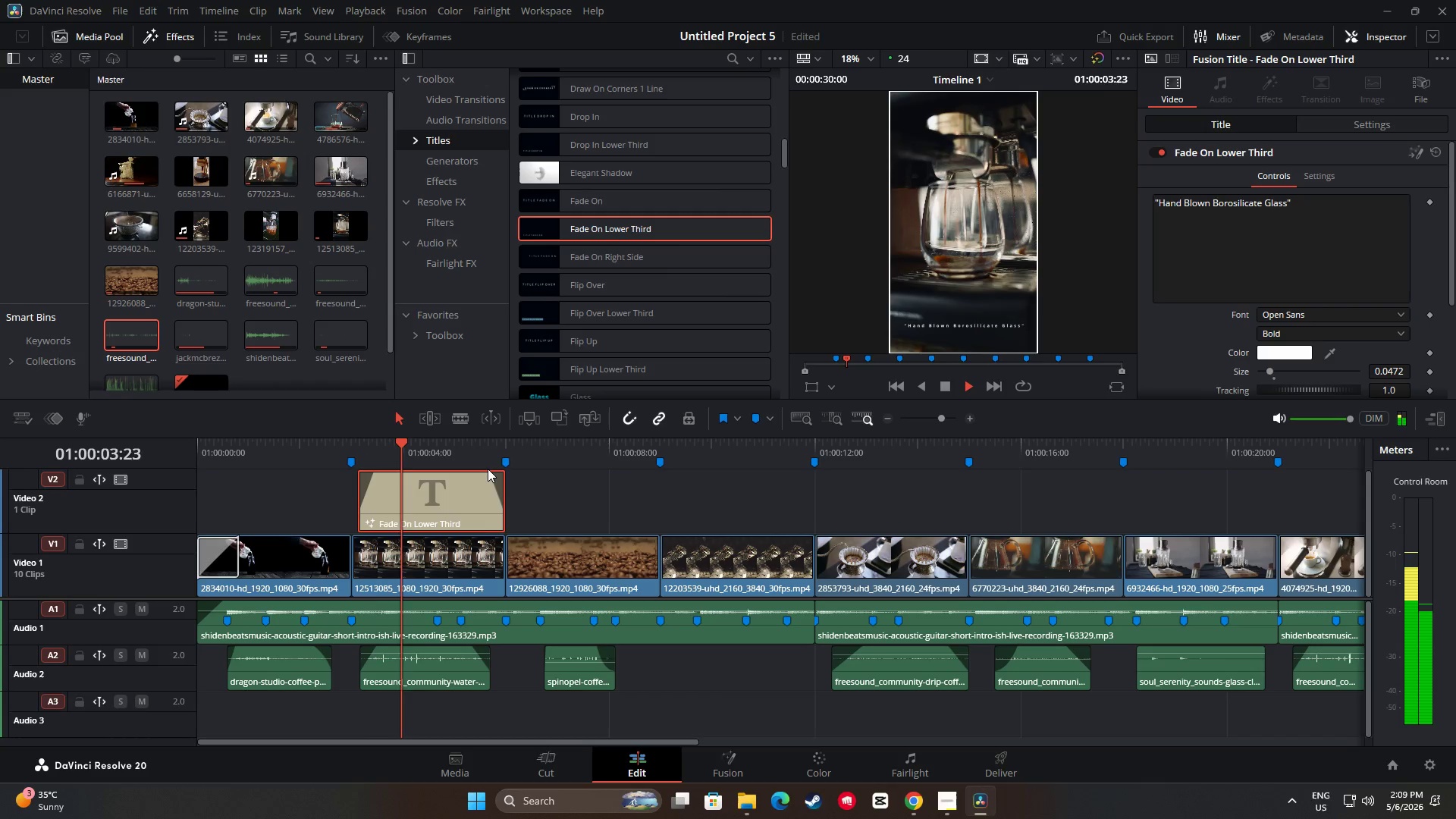 
key(Space)
 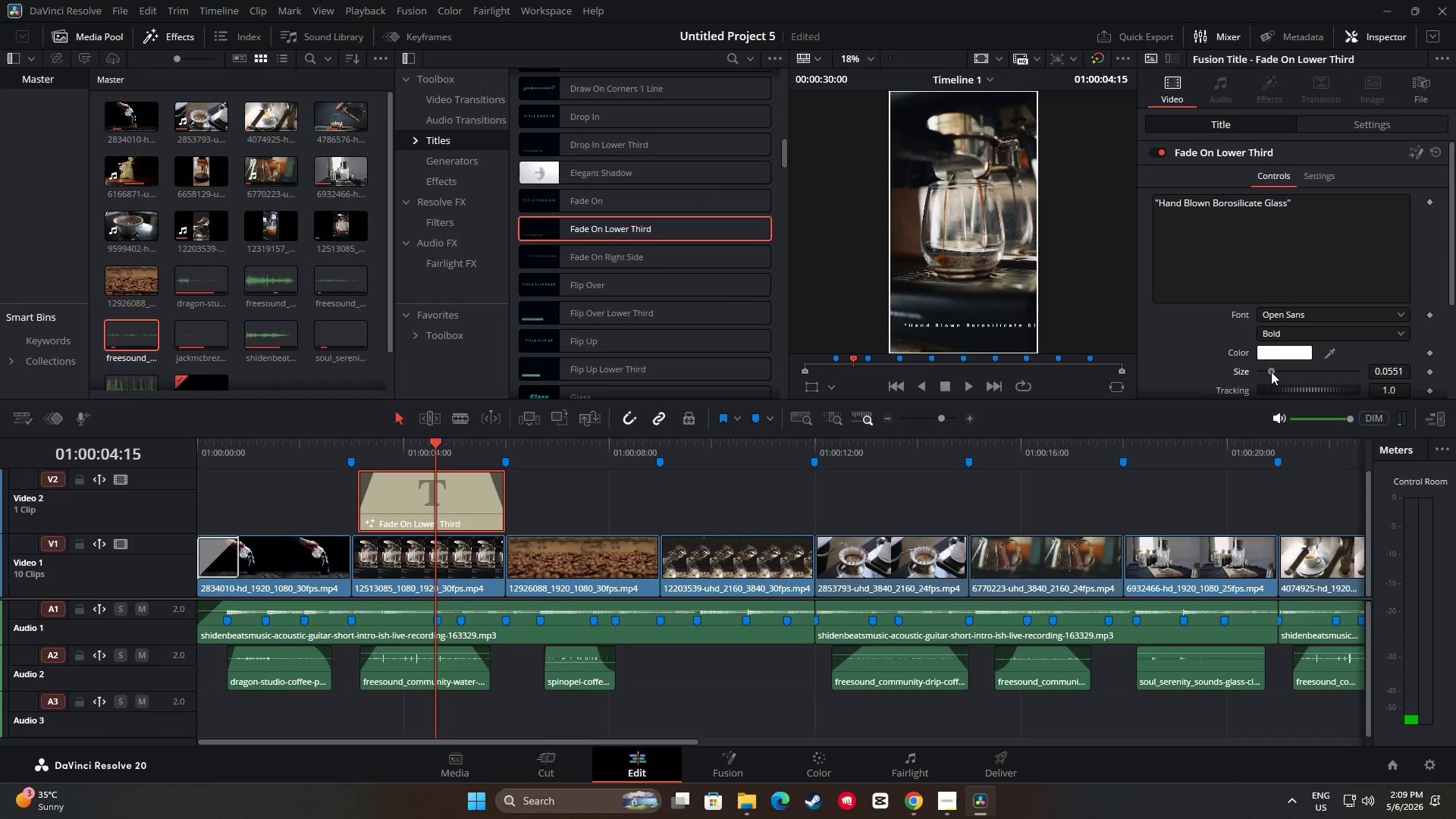 
wait(5.16)
 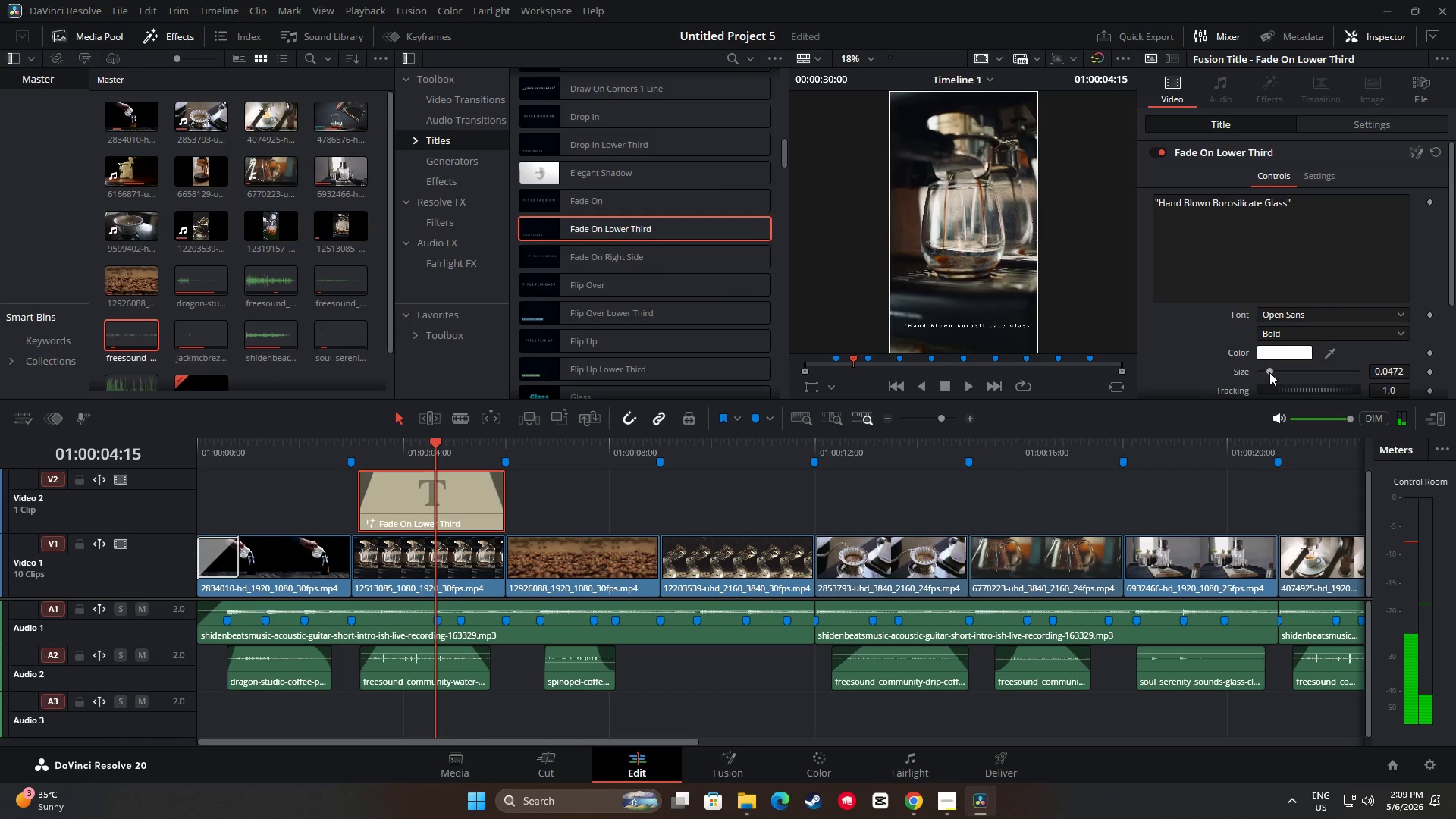 
scroll: coordinate [1313, 243], scroll_direction: down, amount: 3.0
 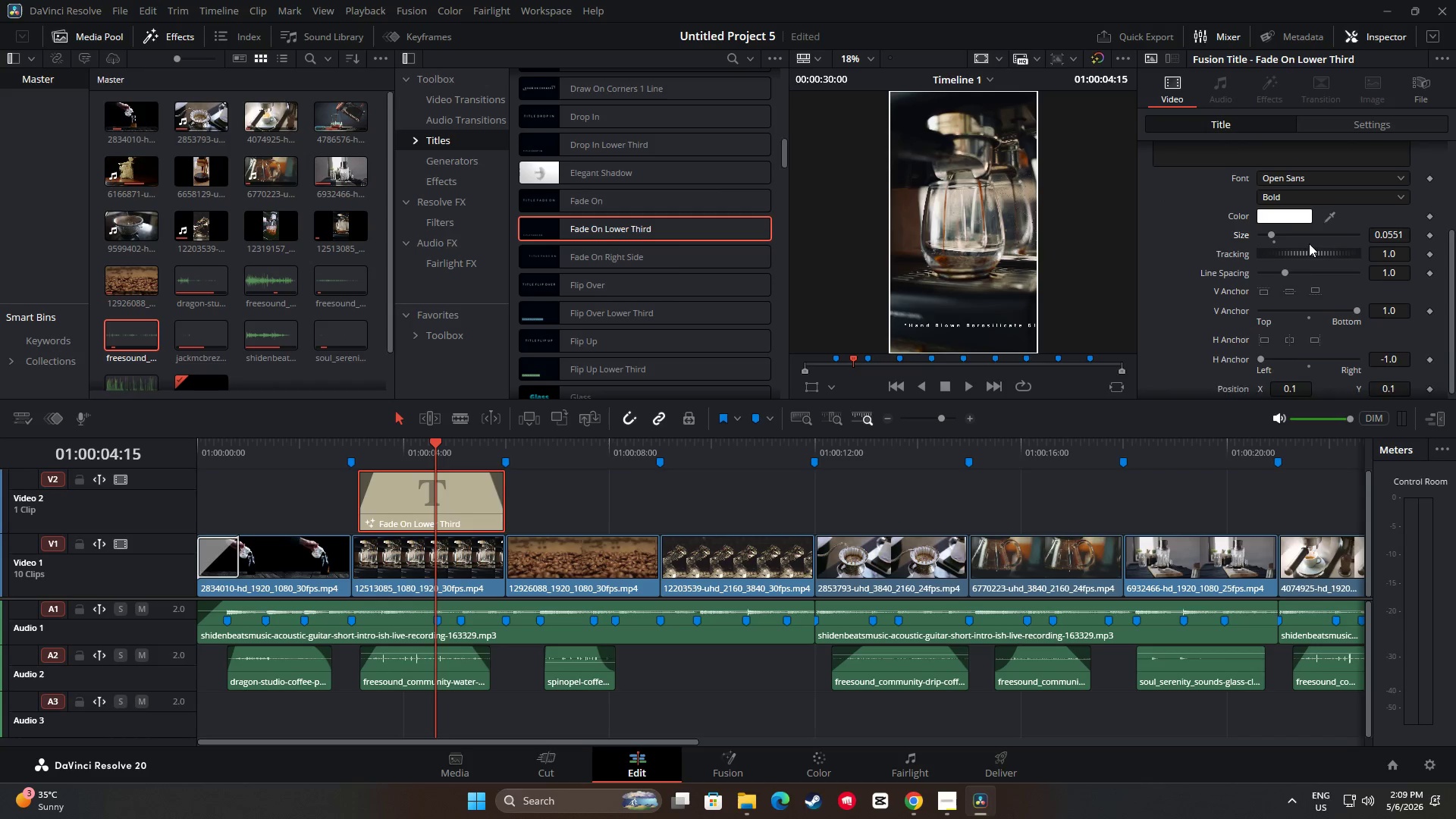 
left_click([1338, 122])
 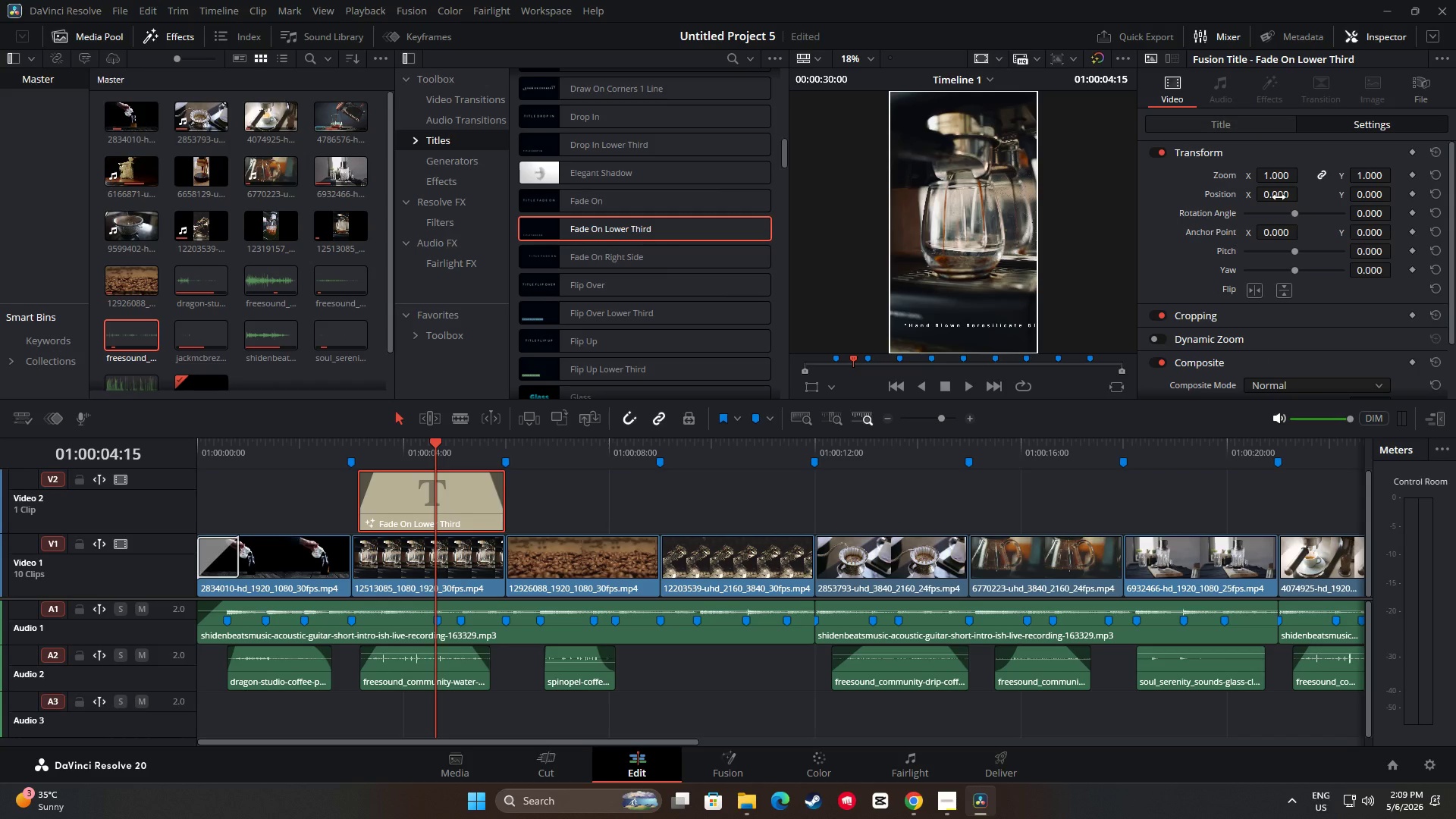 
scroll: coordinate [1341, 270], scroll_direction: up, amount: 3.0
 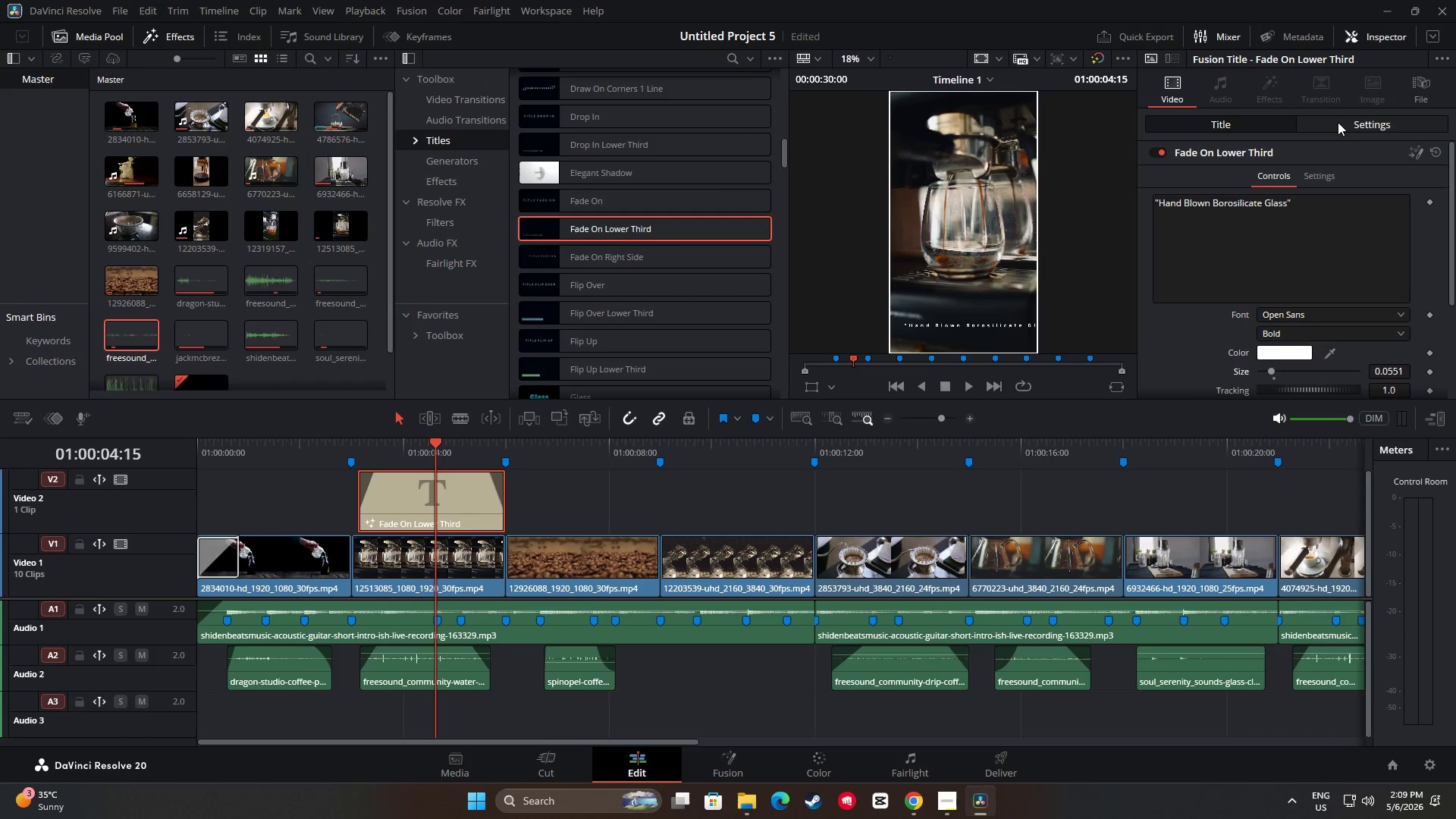 
left_click_drag(start_coordinate=[1279, 197], to_coordinate=[1238, 200])
 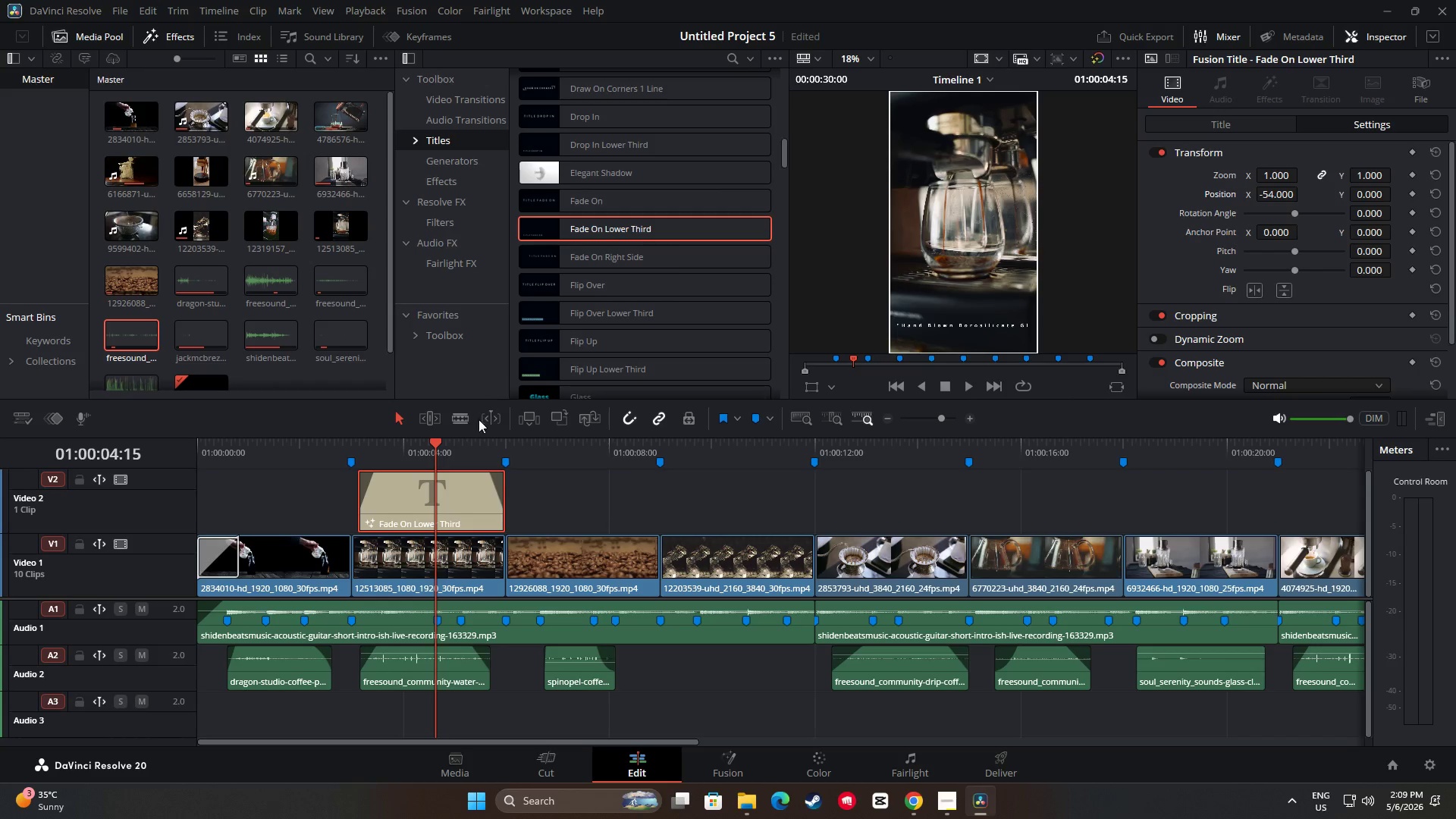 
left_click_drag(start_coordinate=[428, 443], to_coordinate=[318, 442])
 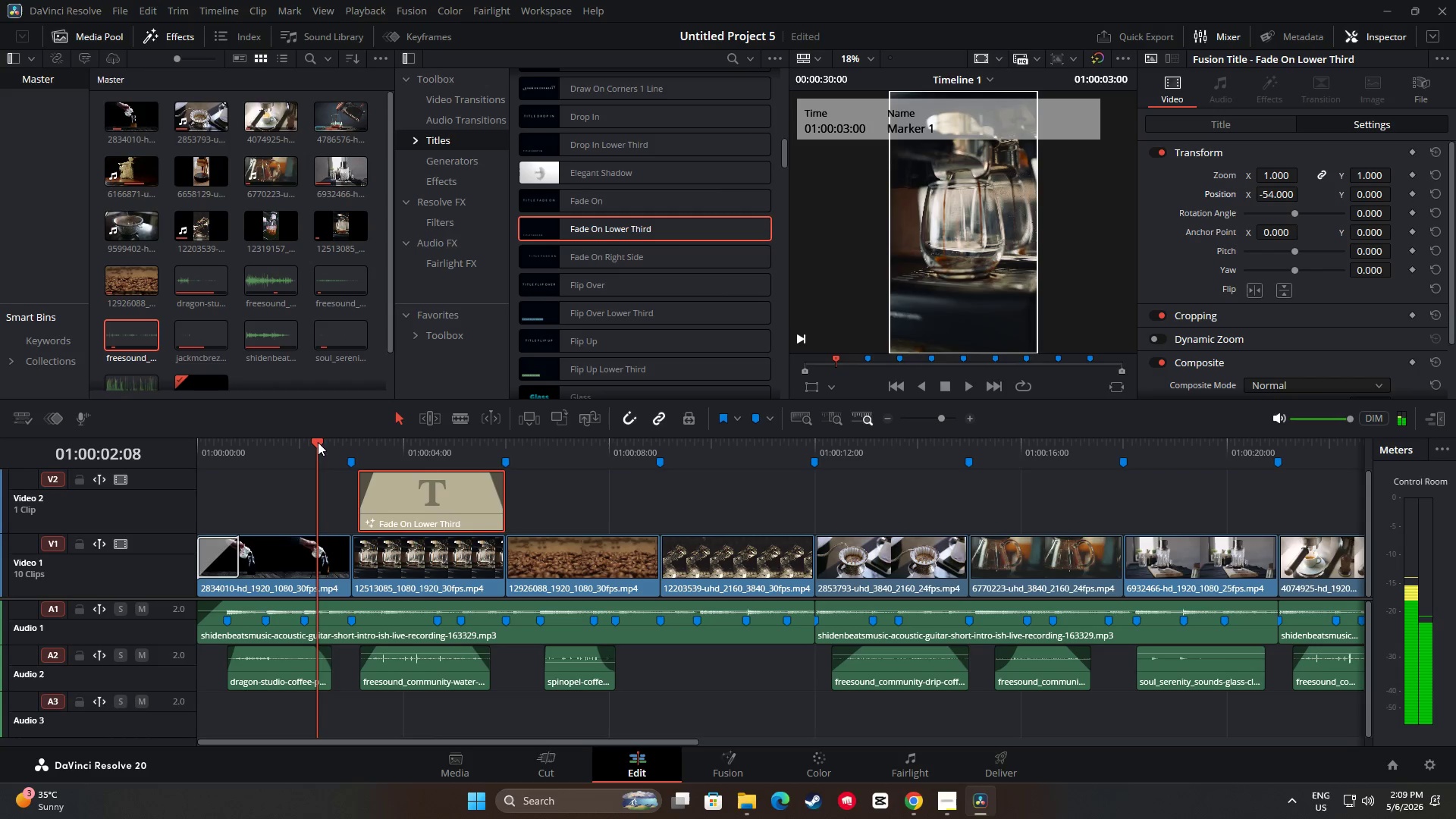 
key(Space)
 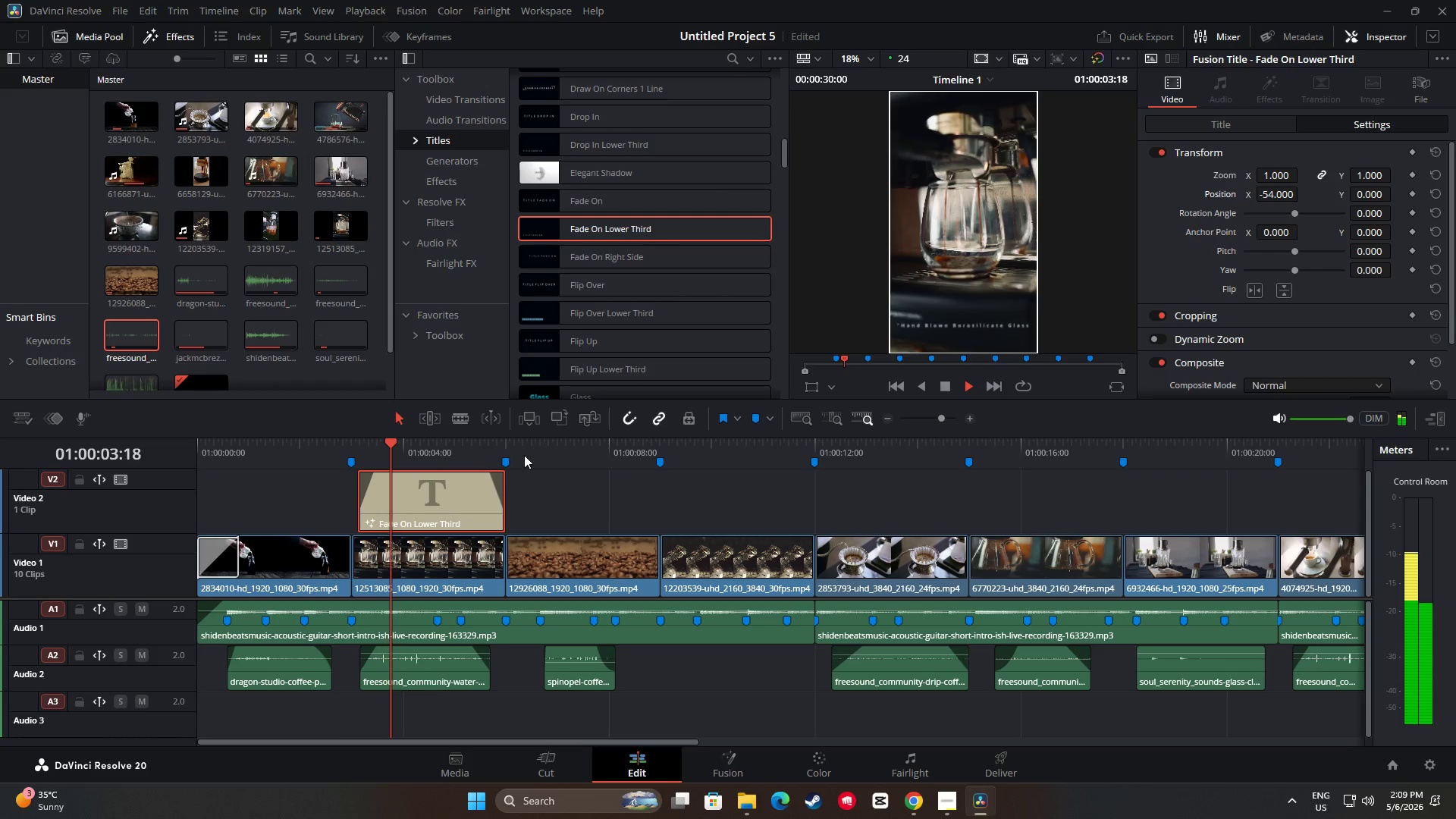 
key(Space)
 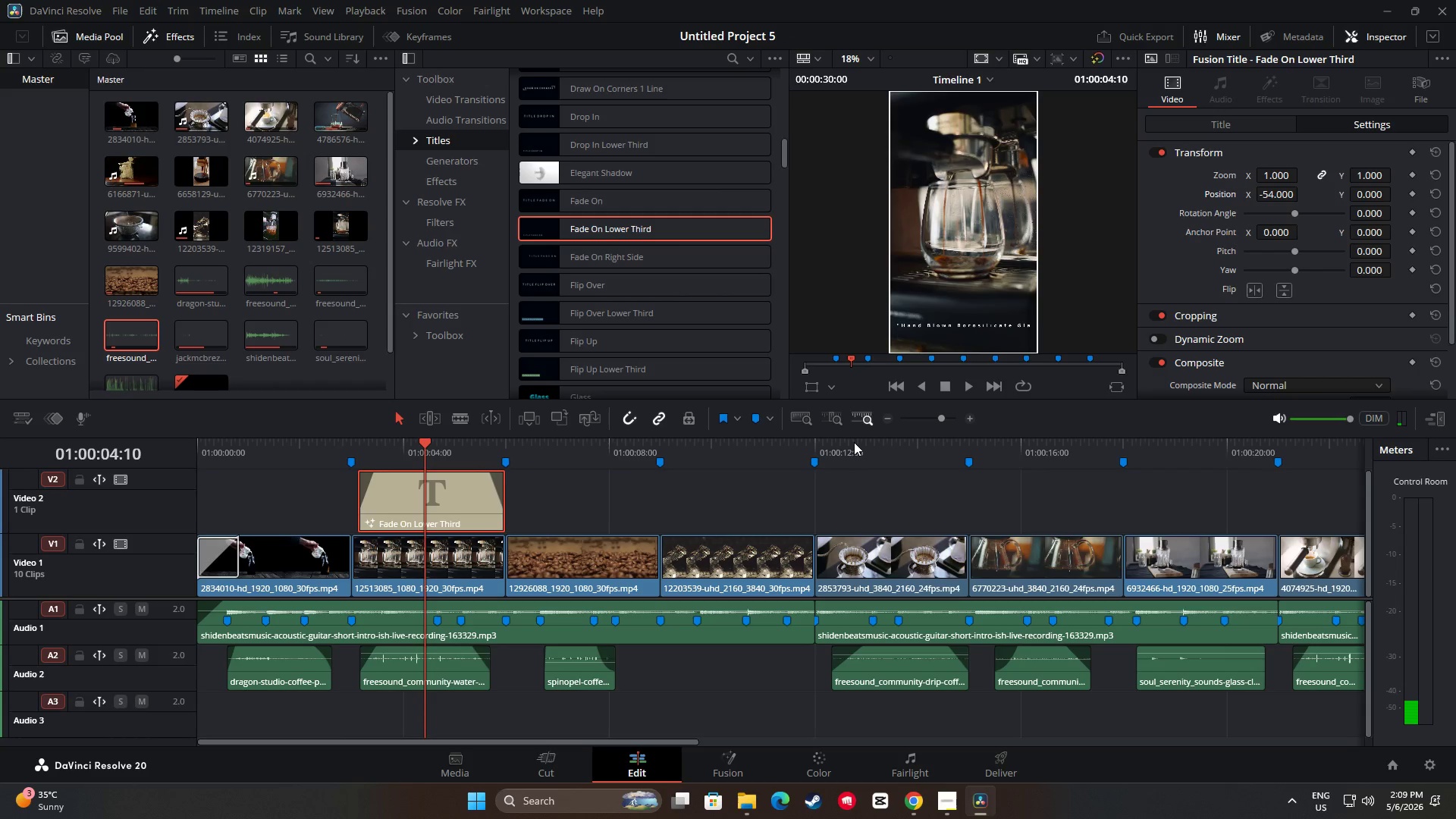 
left_click([1178, 130])
 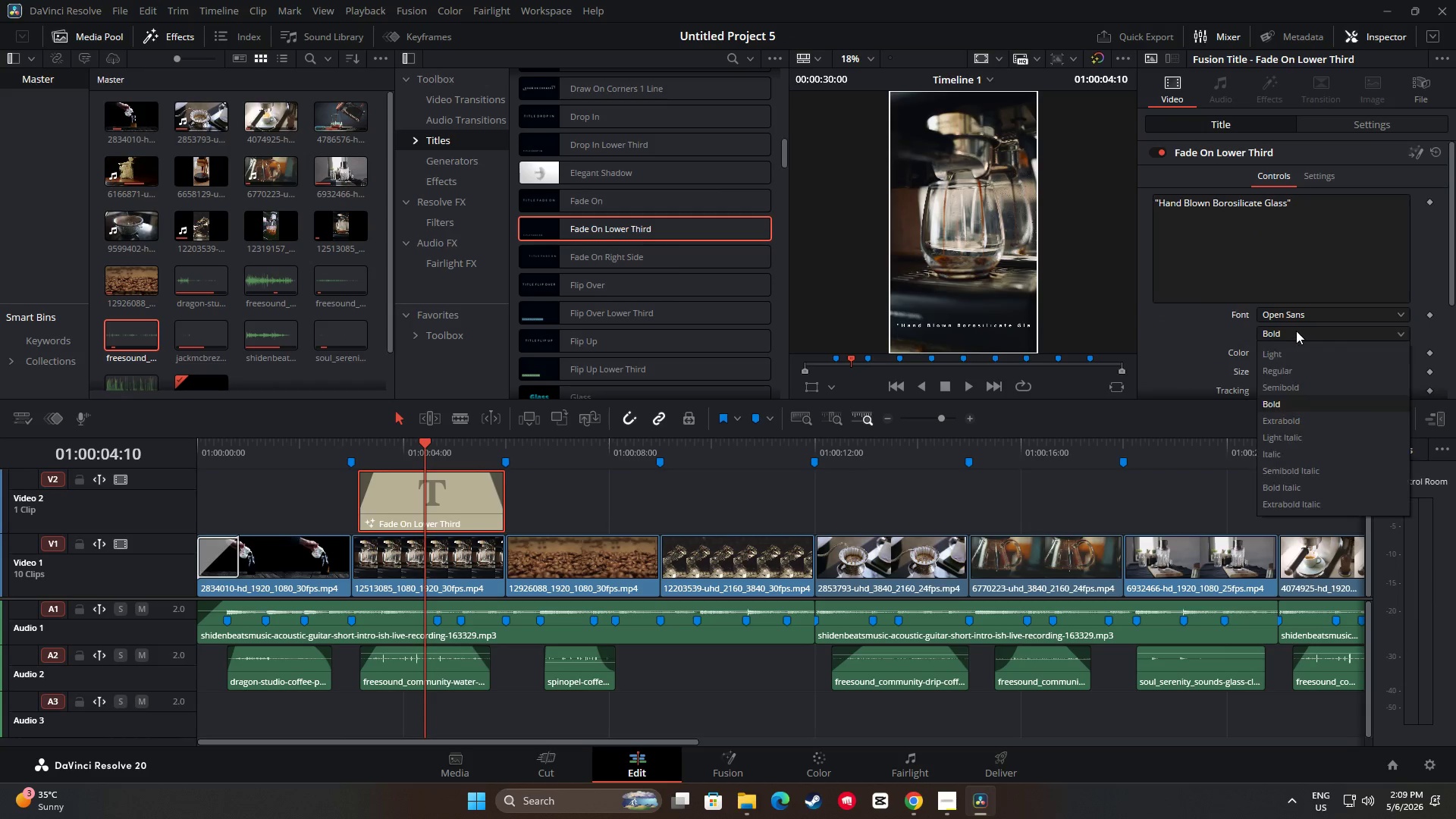 
left_click([1281, 380])
 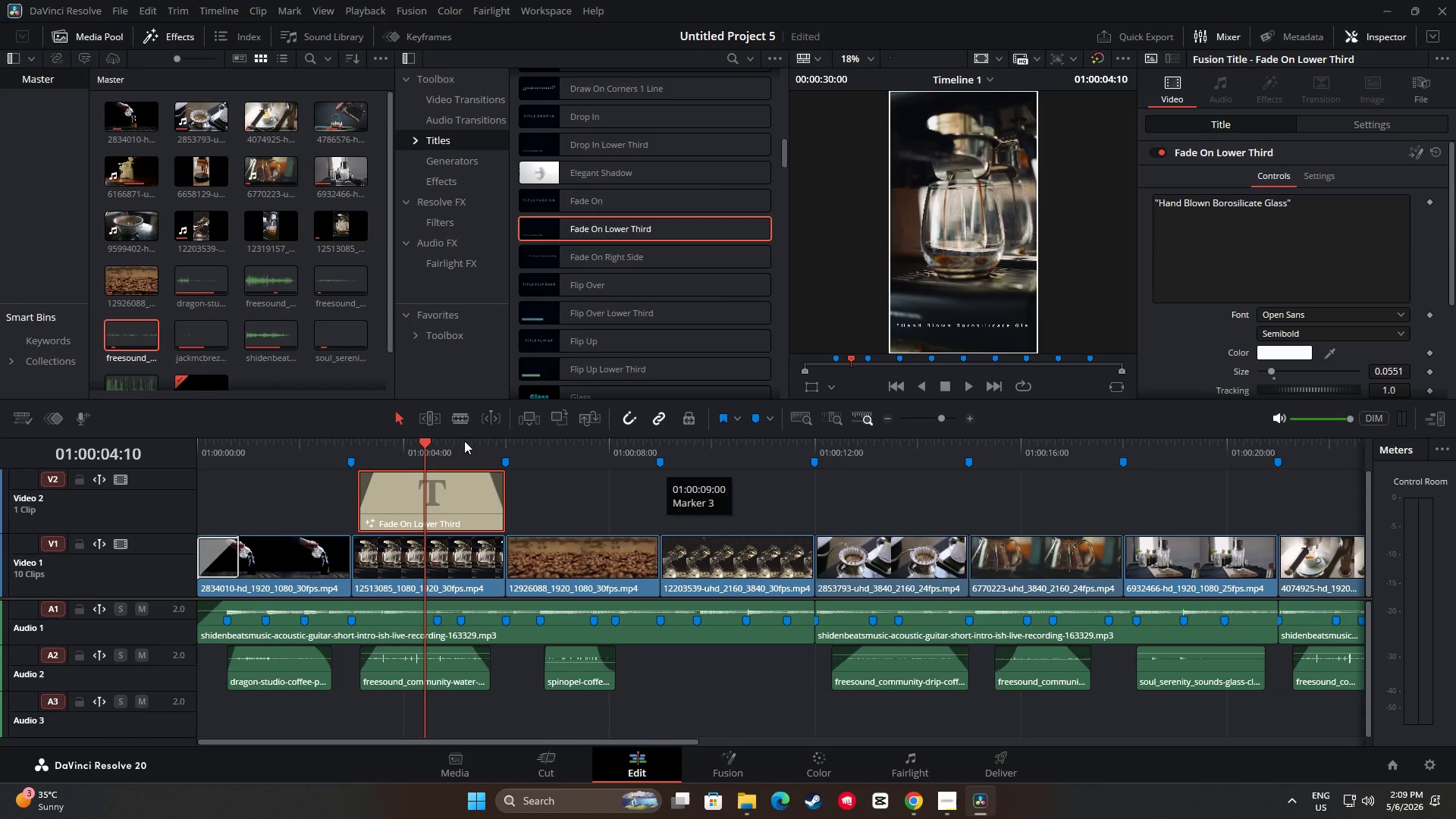 
left_click_drag(start_coordinate=[428, 442], to_coordinate=[342, 441])
 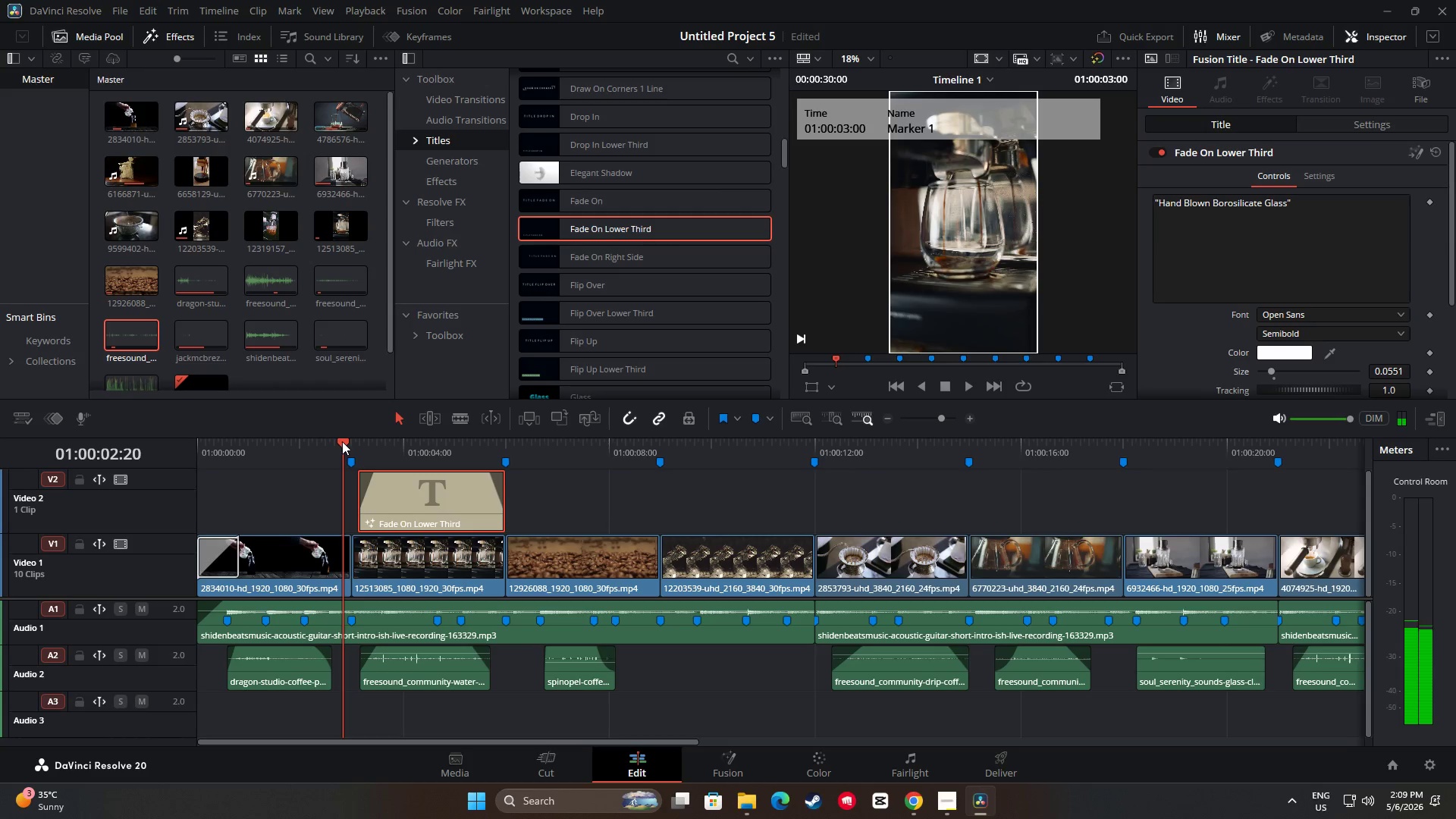 
key(Space)
 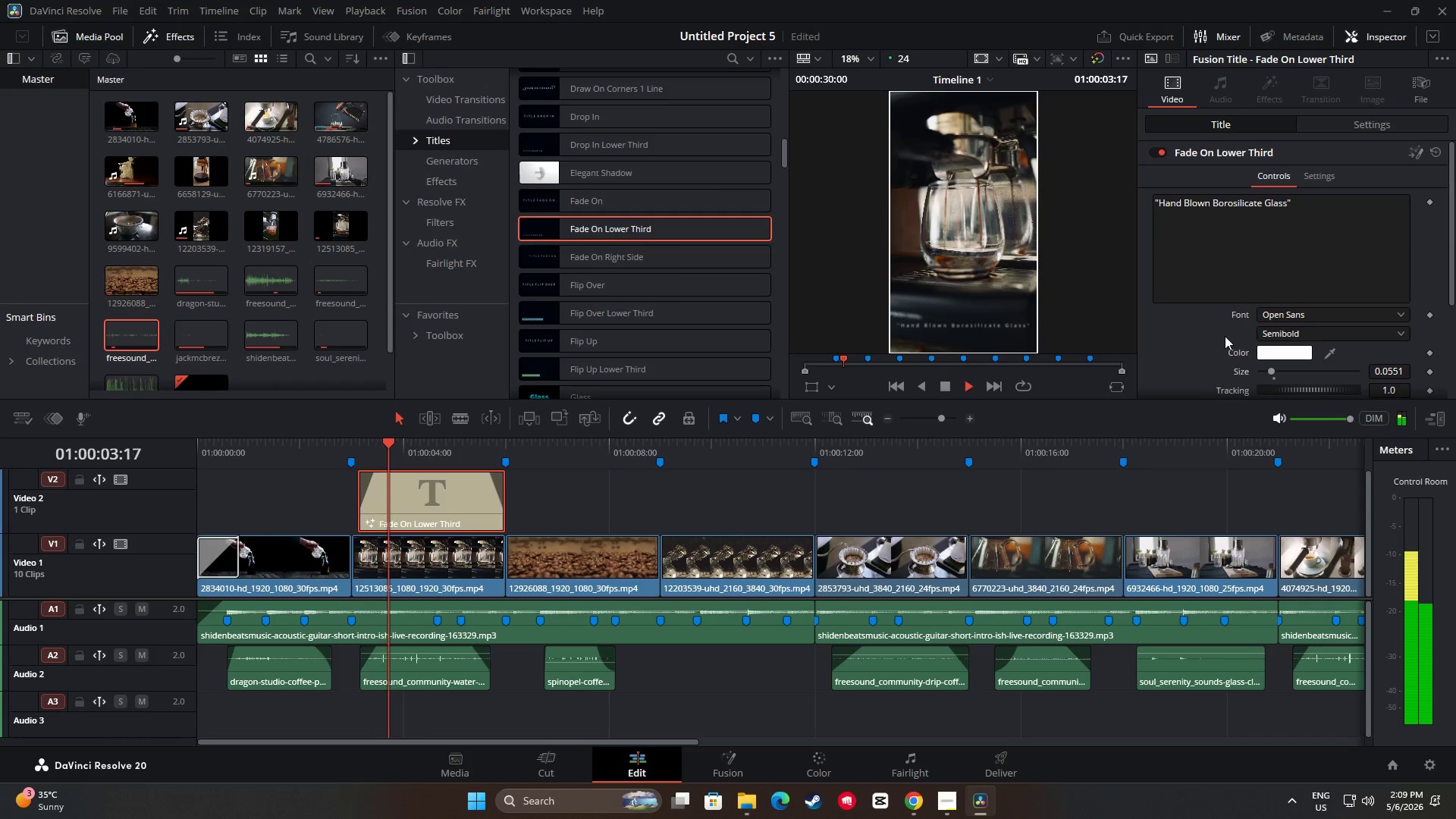 
key(Space)
 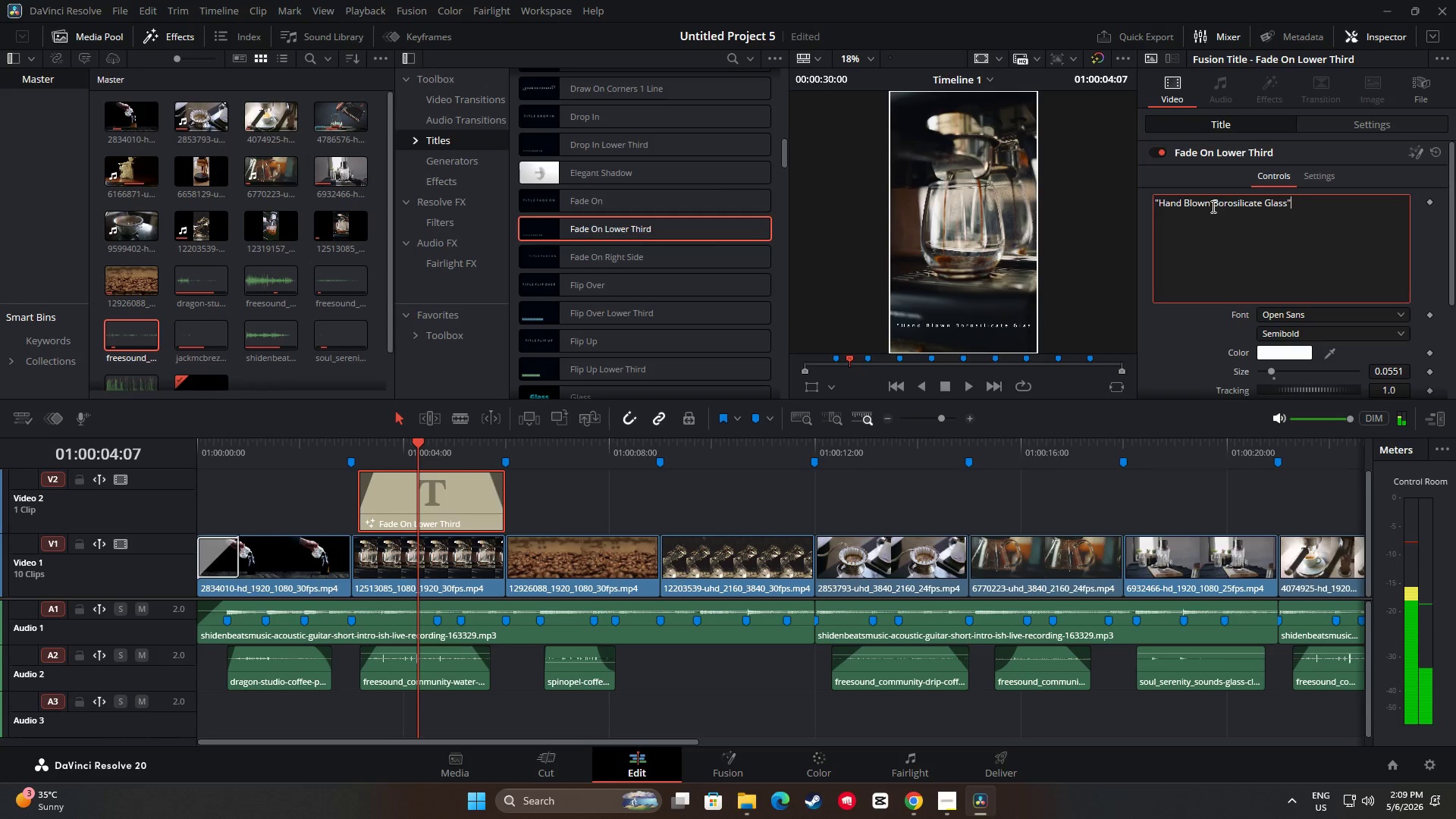 
left_click([1214, 202])
 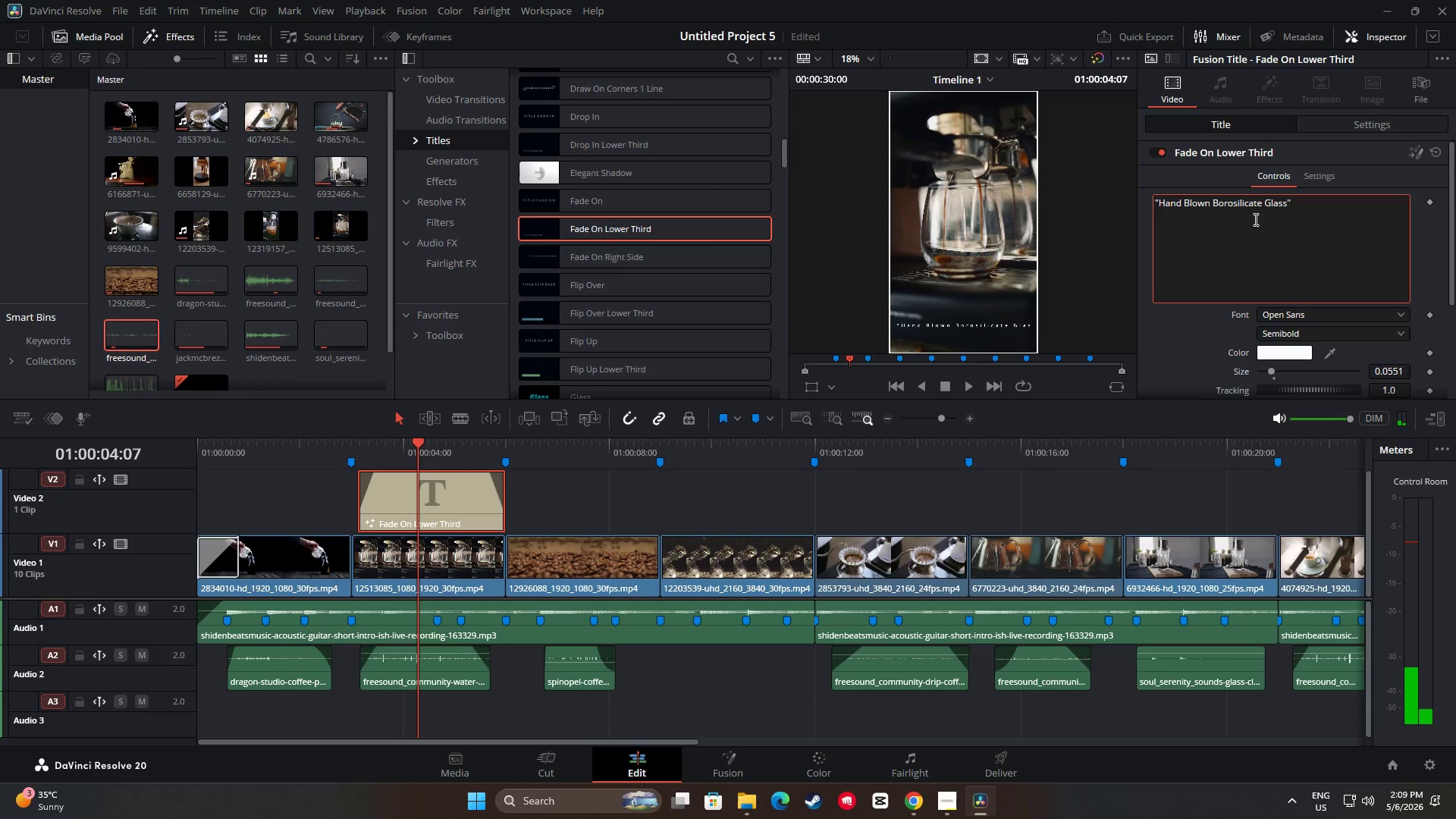 
key(Enter)
 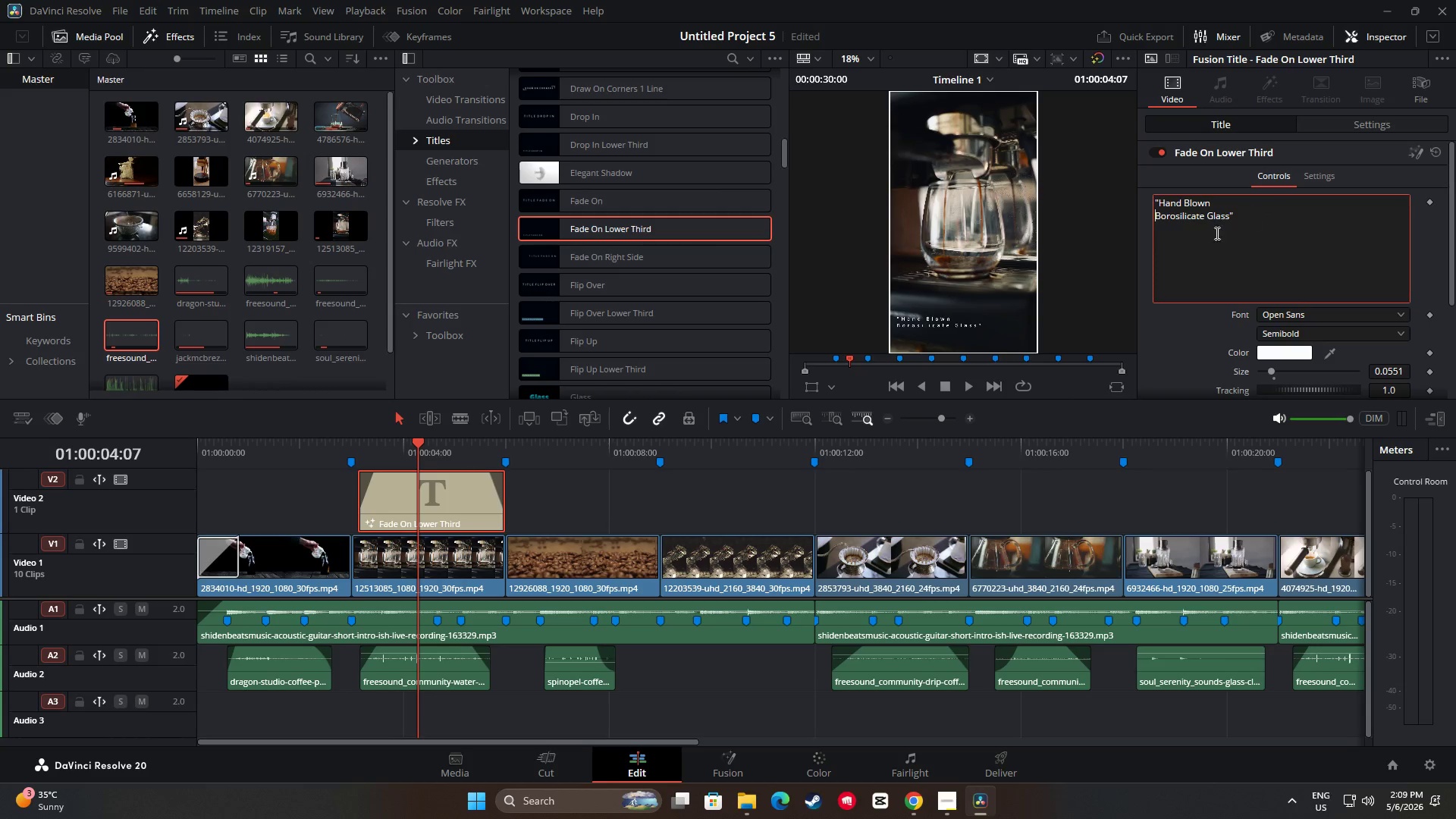 
left_click_drag(start_coordinate=[415, 440], to_coordinate=[337, 440])
 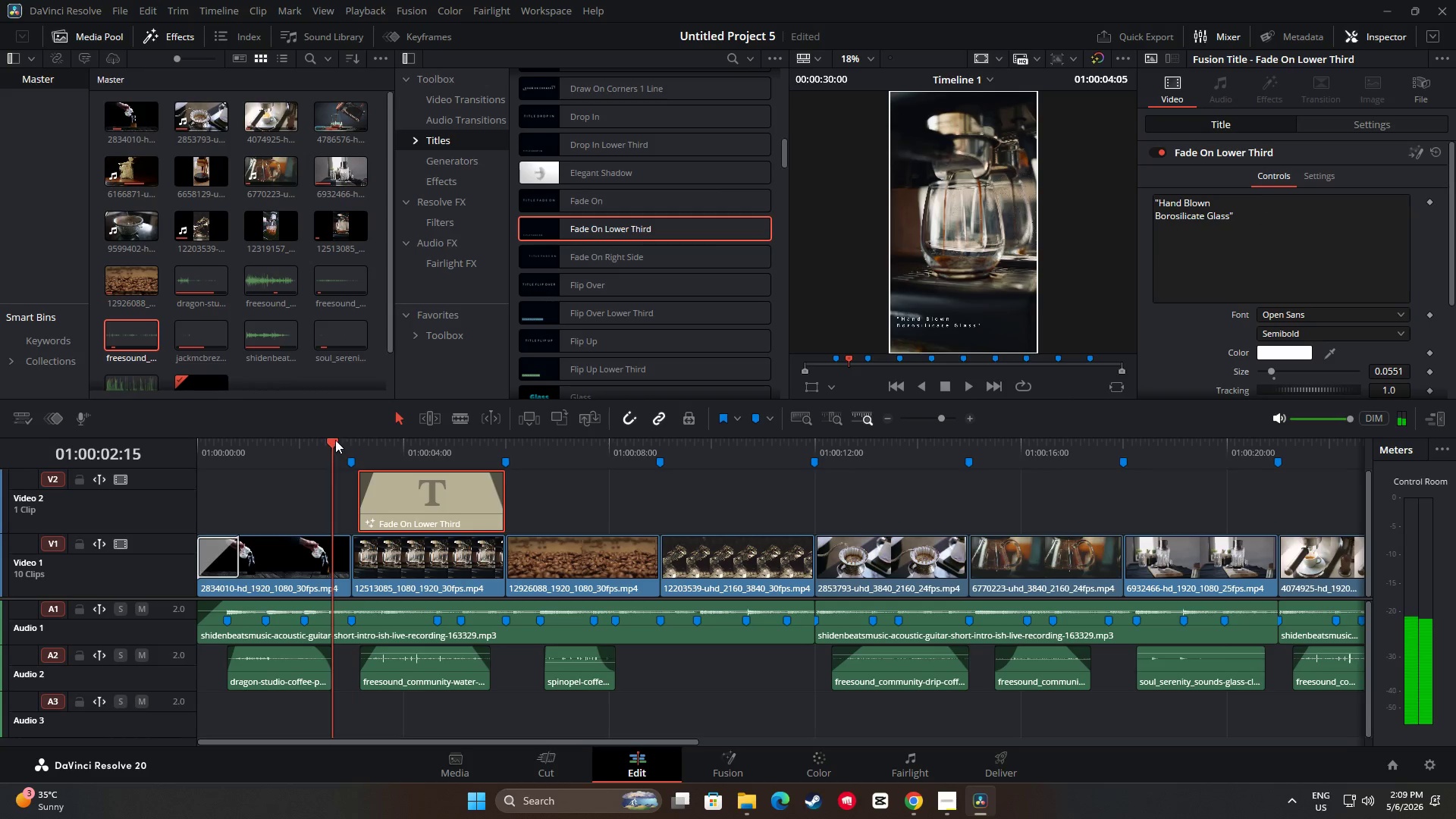 
key(Space)
 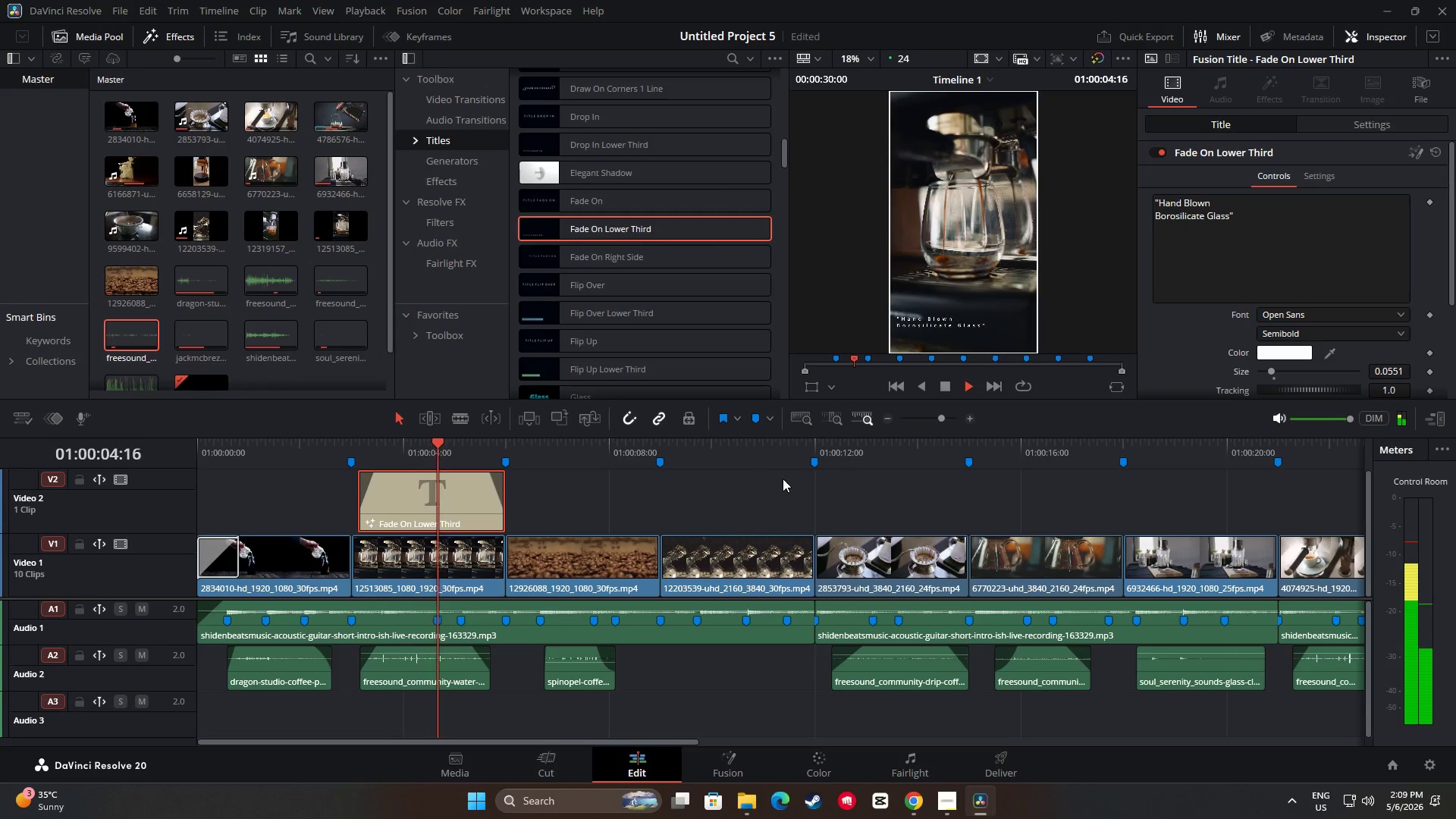 
key(Space)
 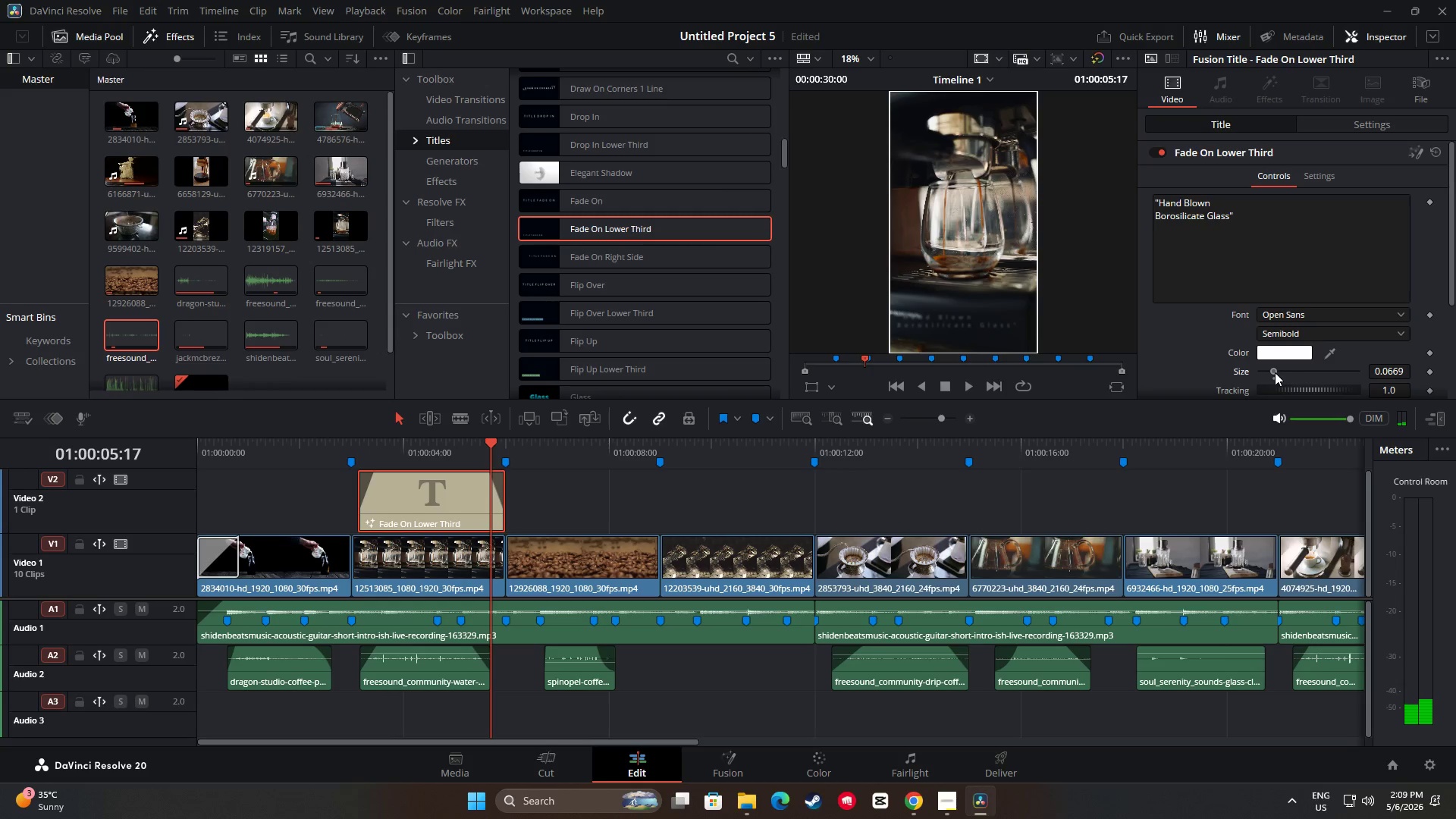 
left_click_drag(start_coordinate=[490, 444], to_coordinate=[346, 439])
 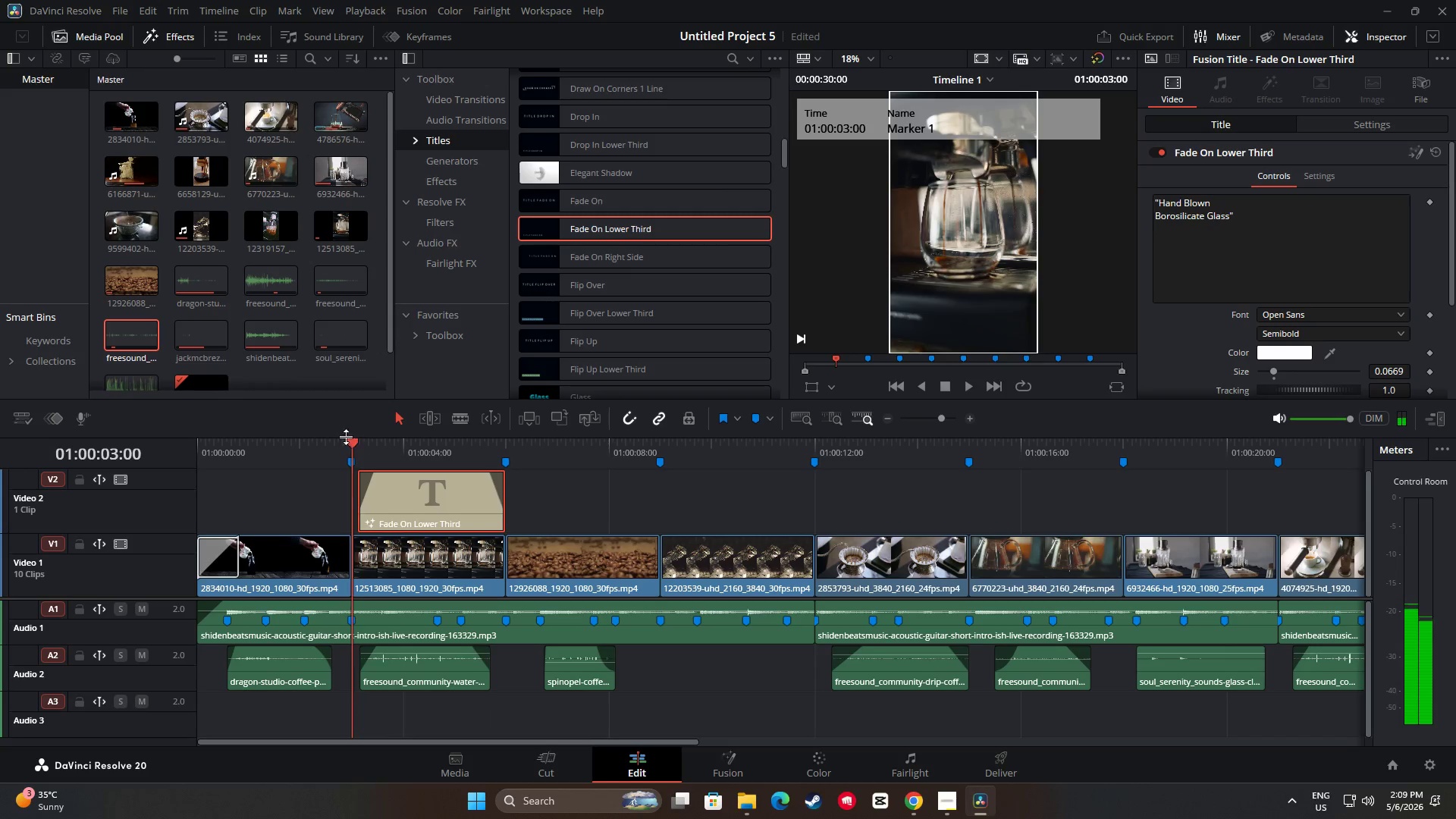 
key(Space)
 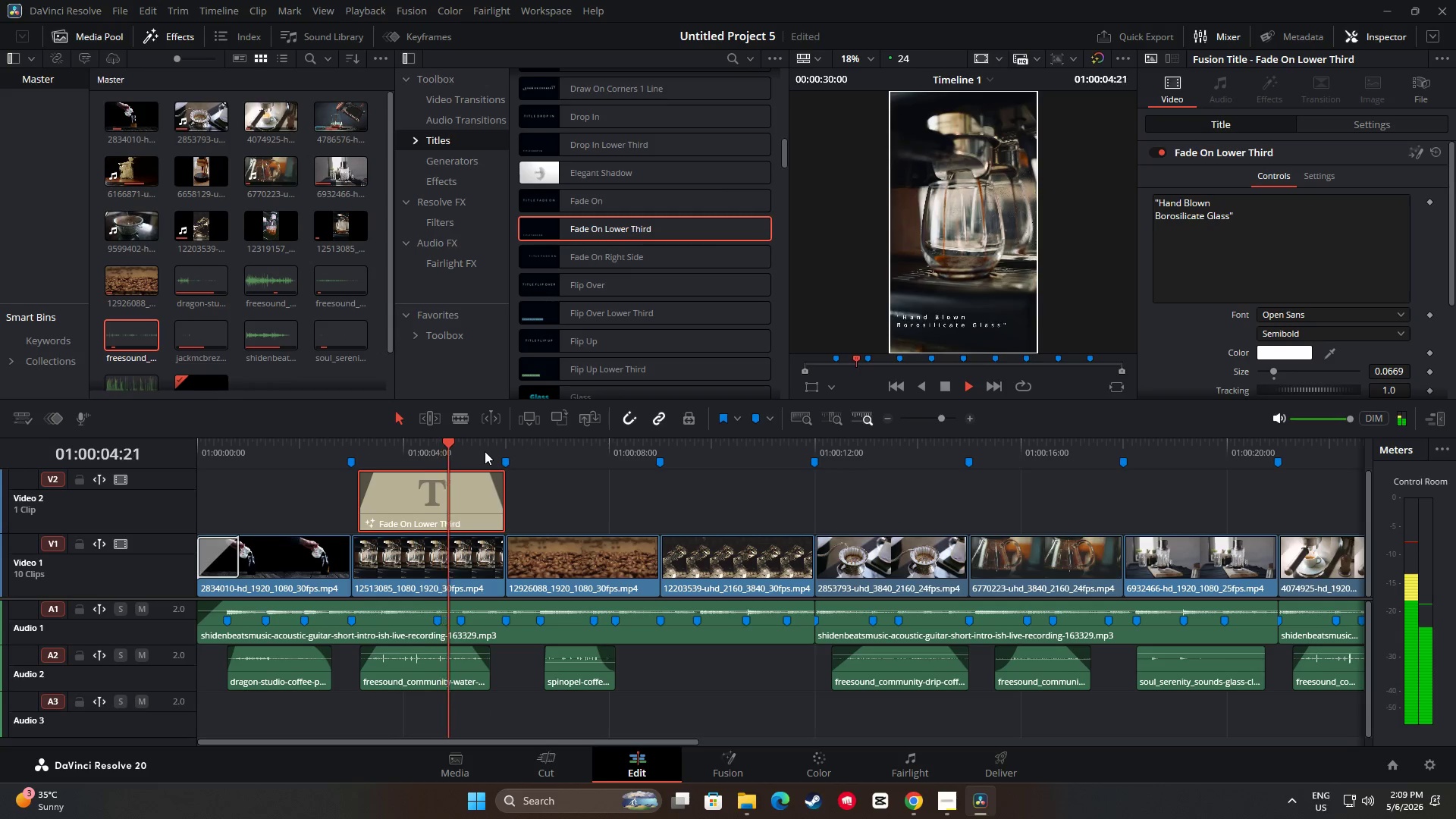 
key(Space)
 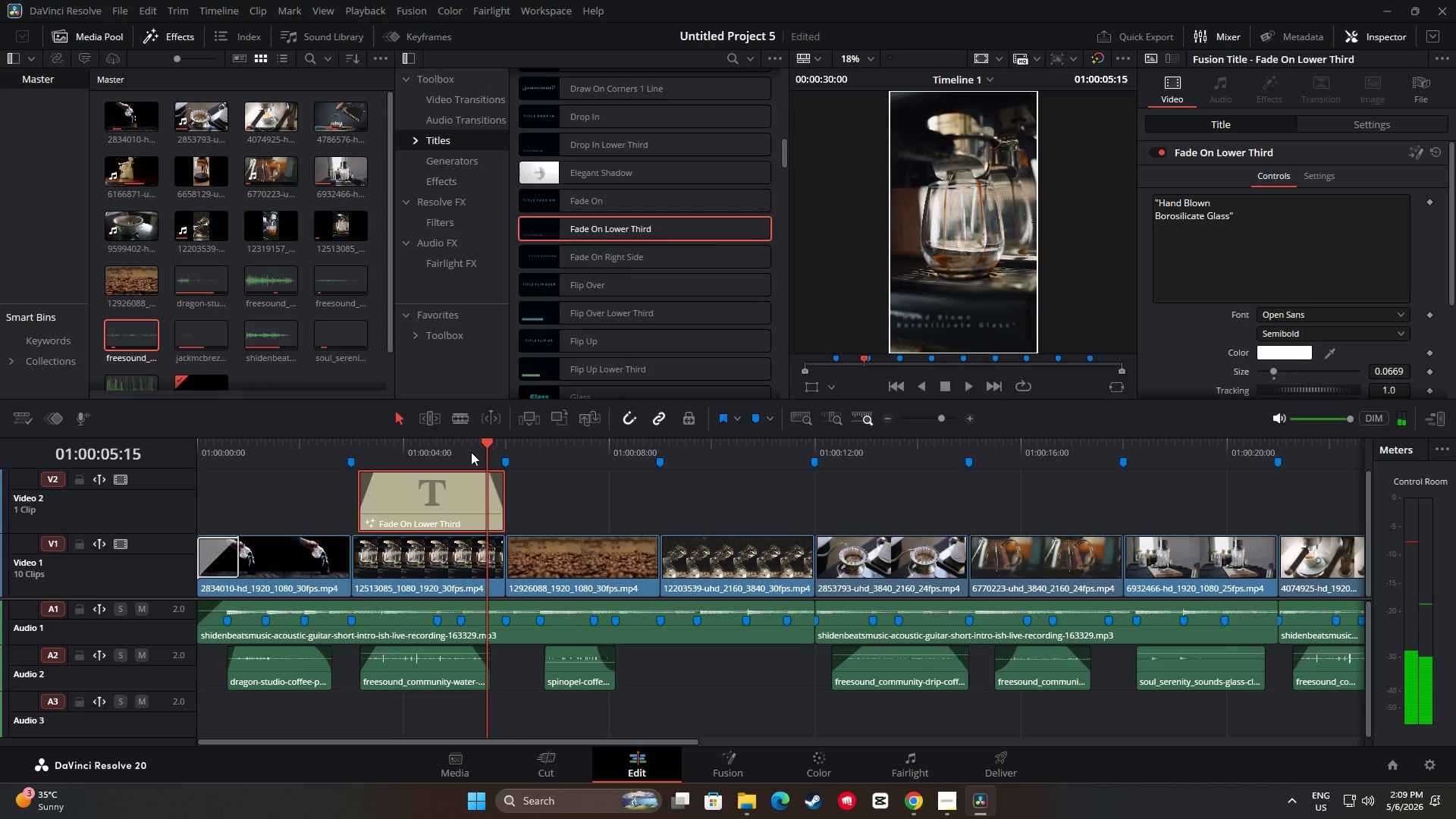 
key(Space)
 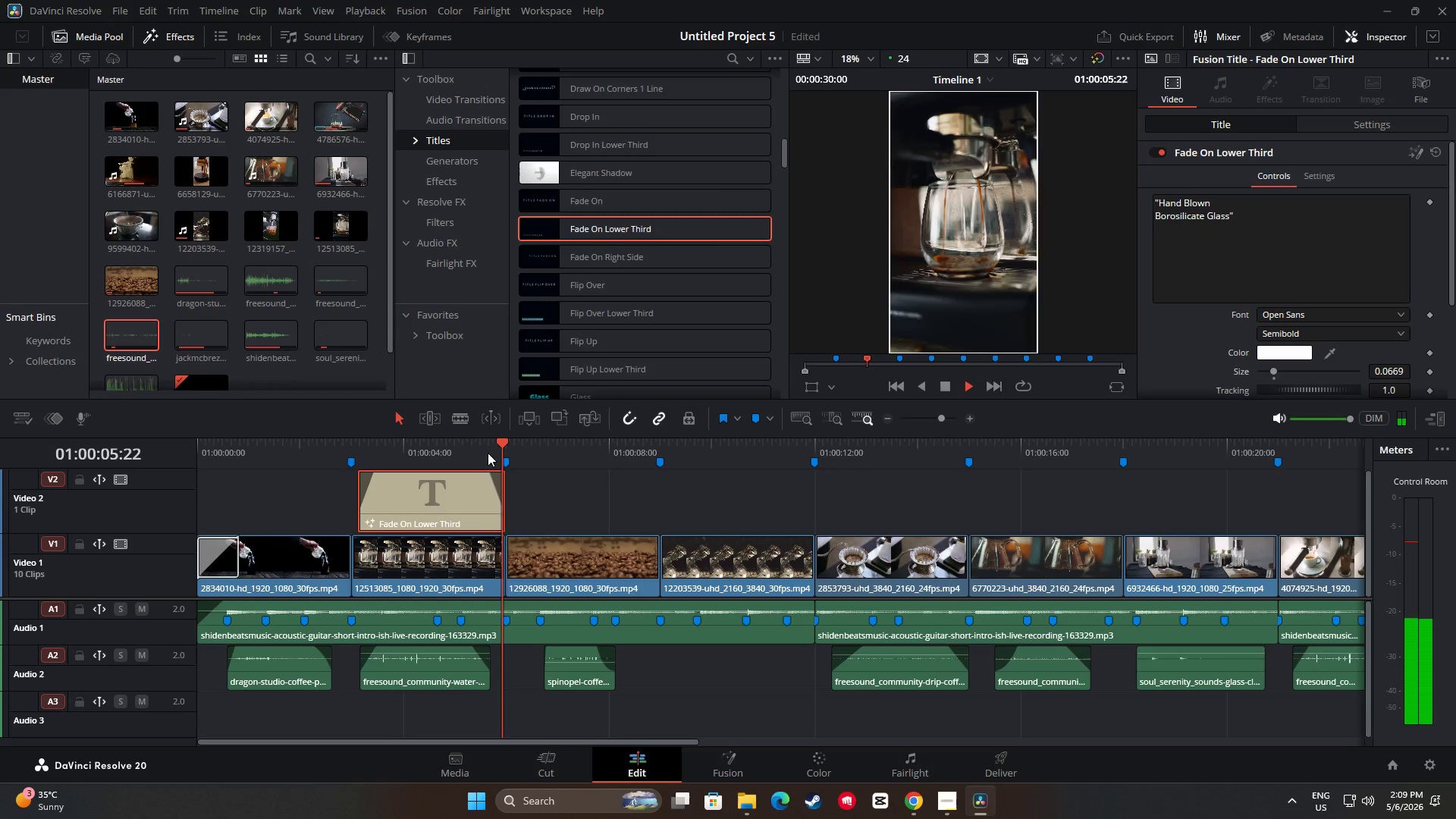 
key(Space)
 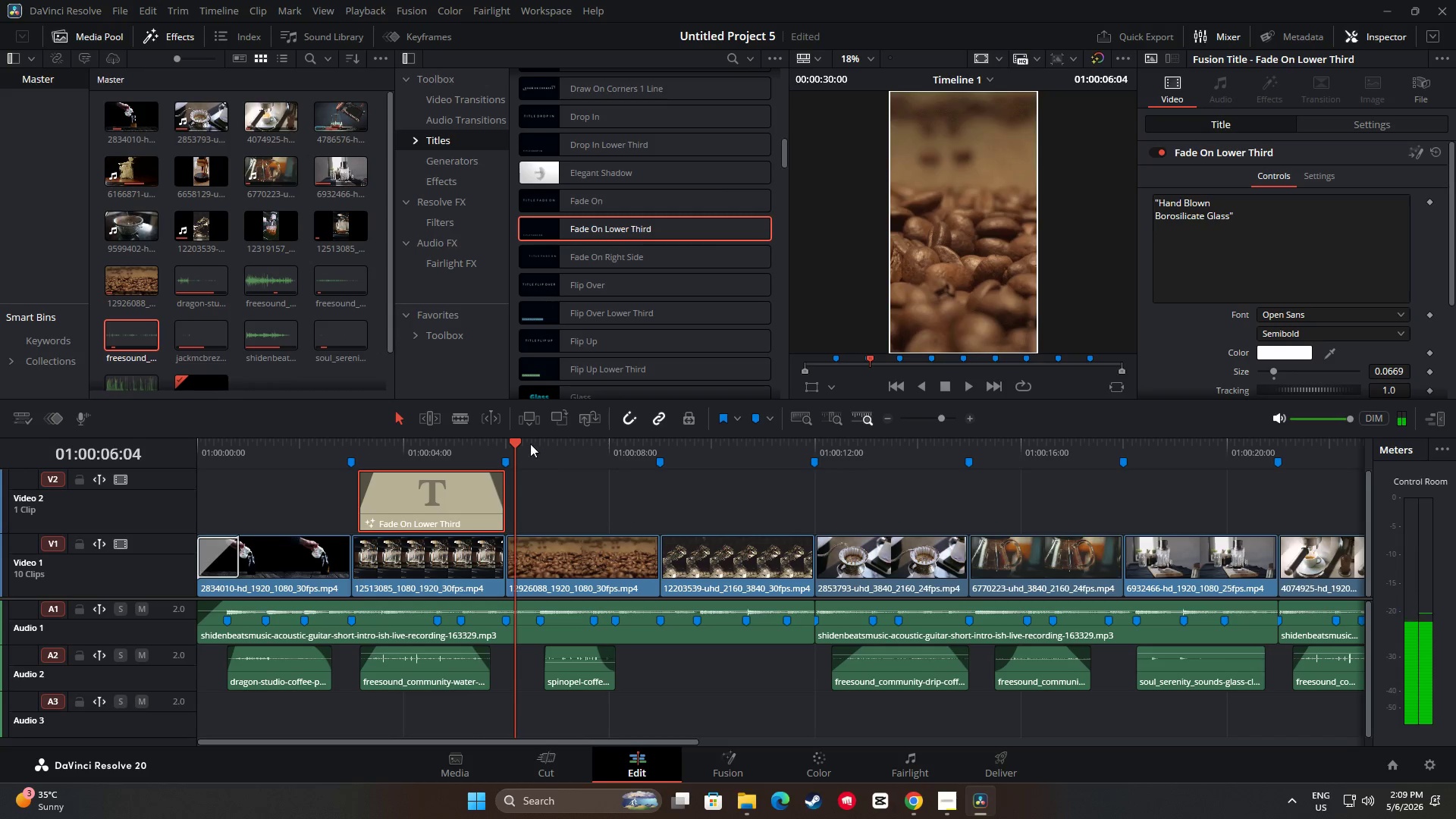 
left_click_drag(start_coordinate=[514, 444], to_coordinate=[339, 450])
 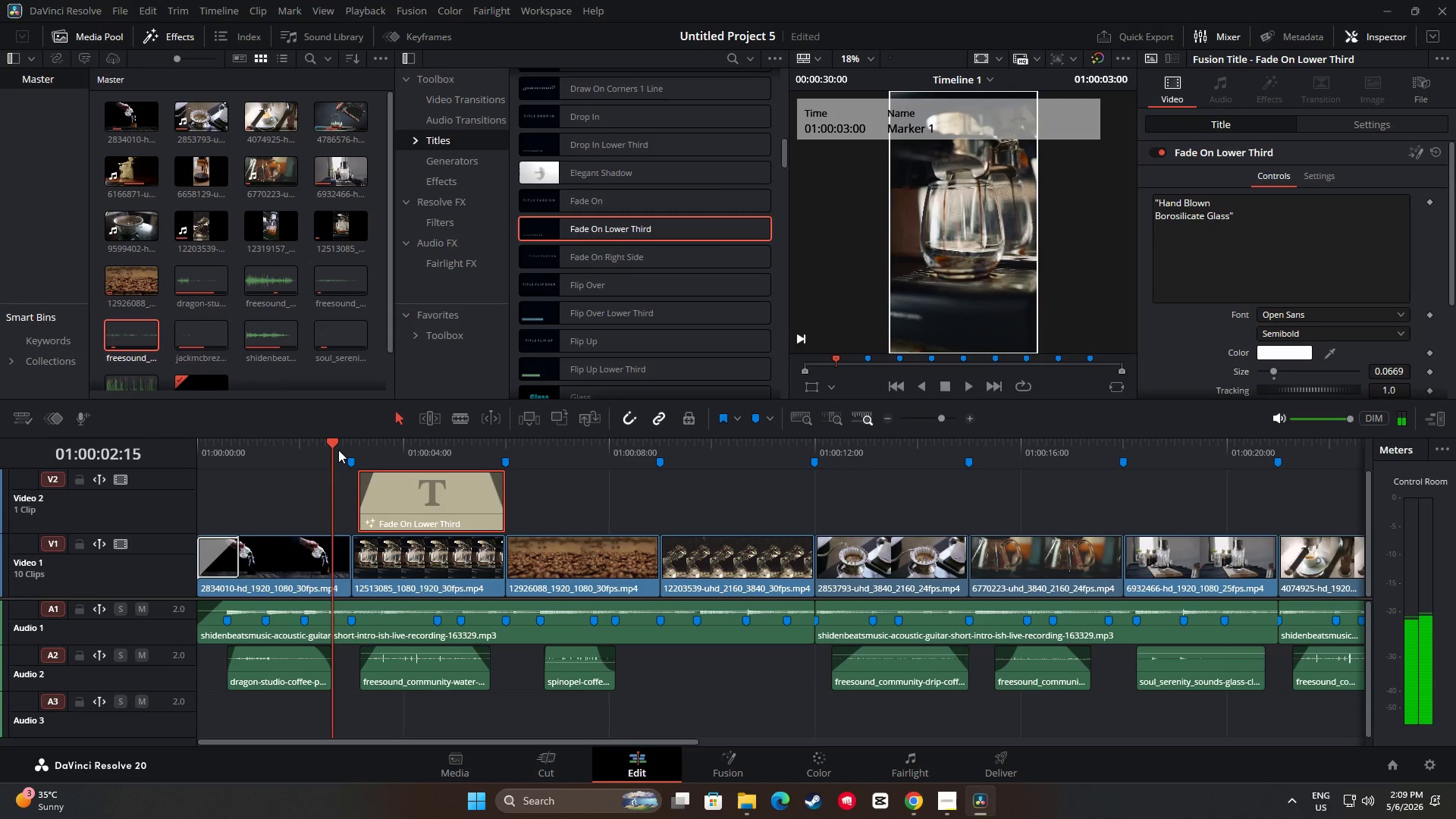 
key(Space)
 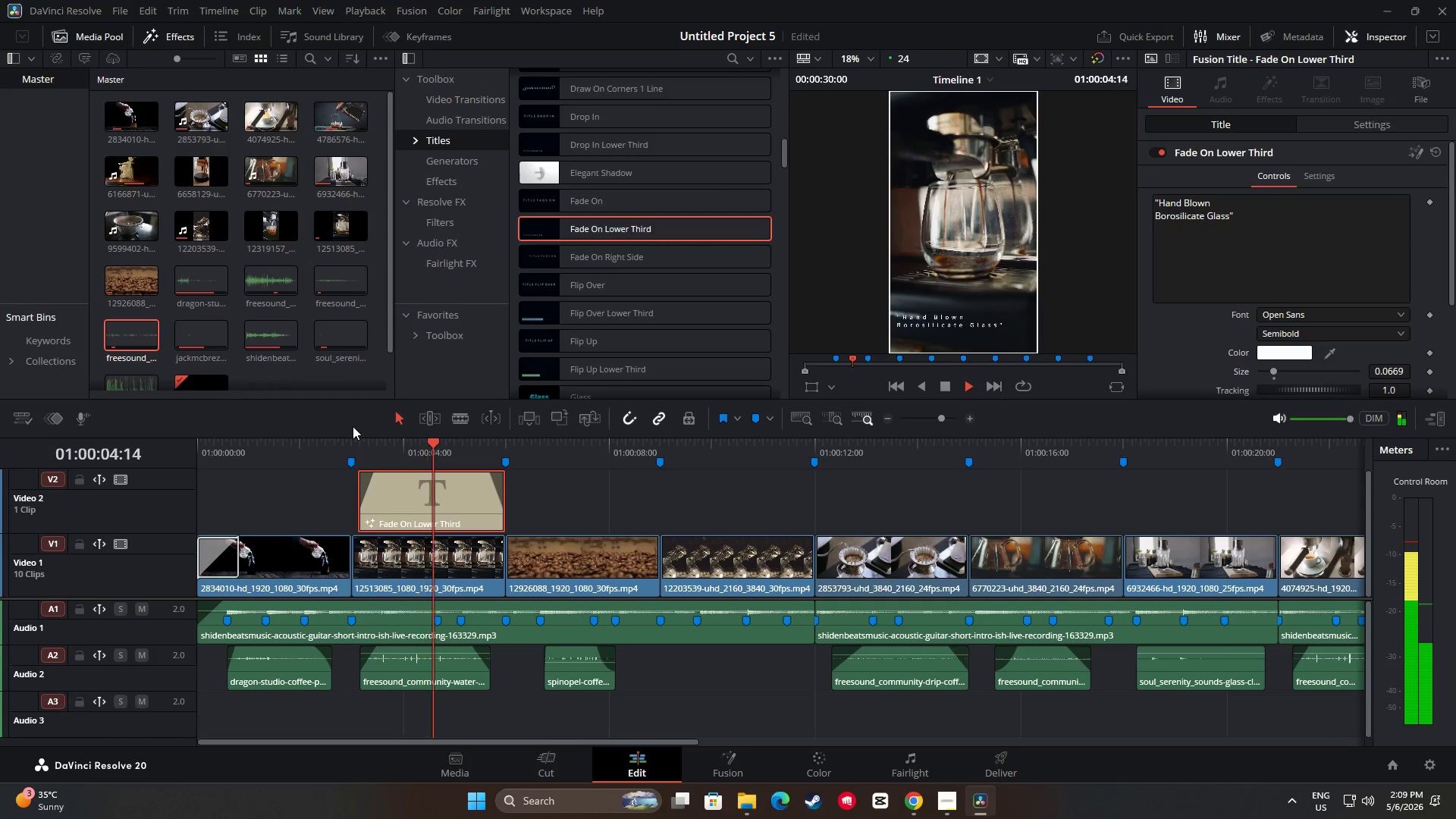 
key(Space)
 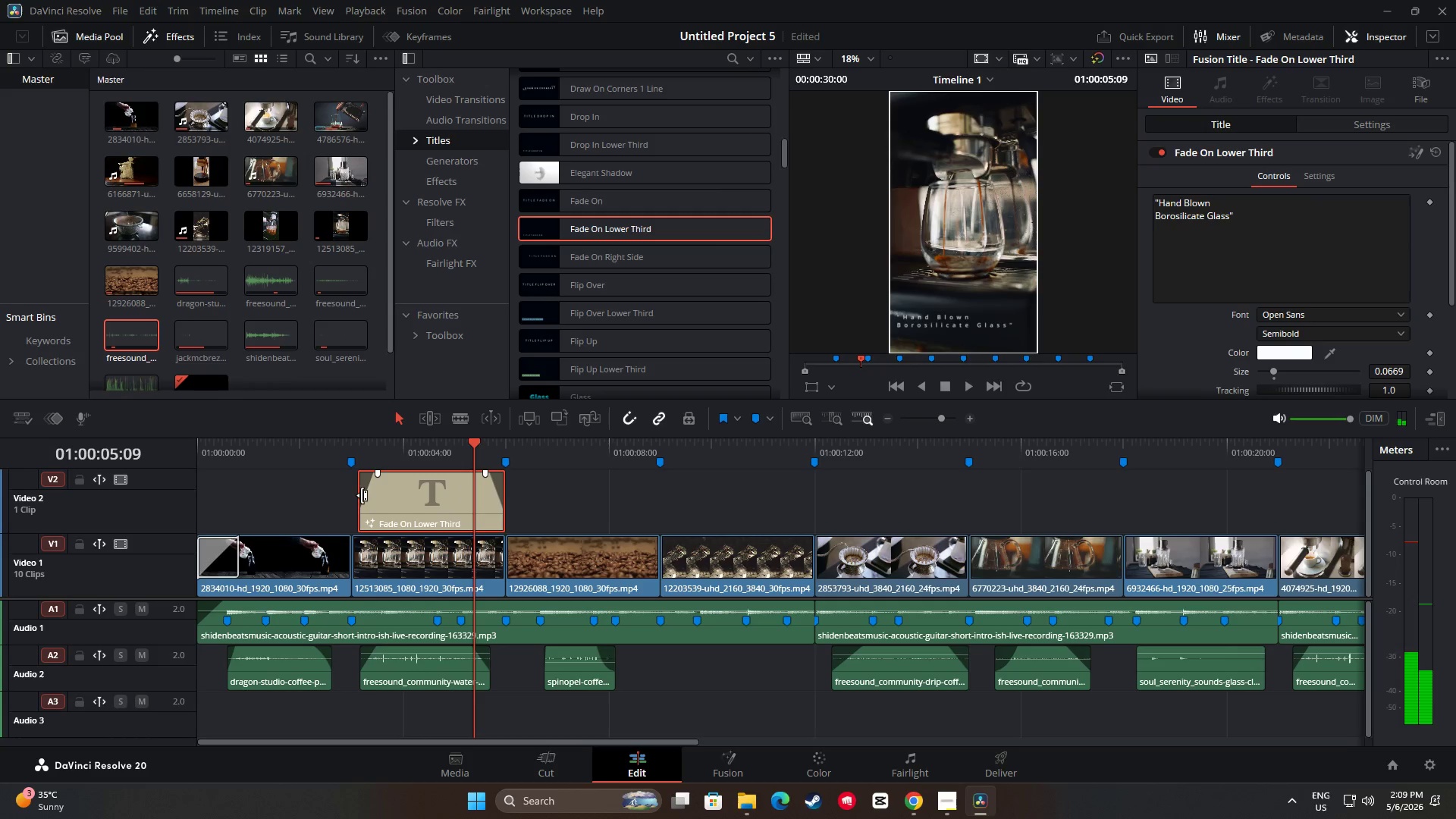 
left_click_drag(start_coordinate=[362, 495], to_coordinate=[366, 495])
 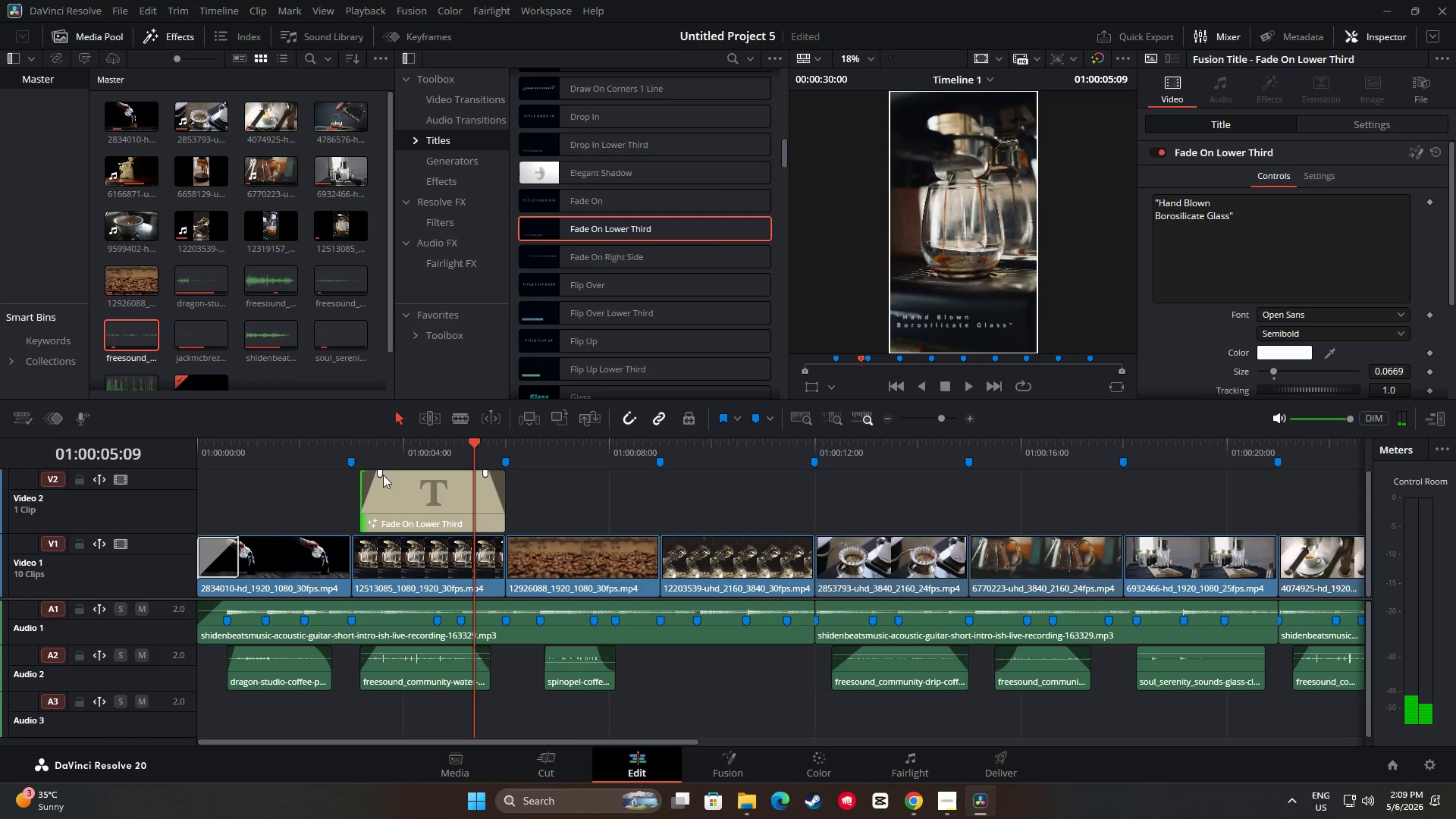 
left_click_drag(start_coordinate=[380, 475], to_coordinate=[388, 475])
 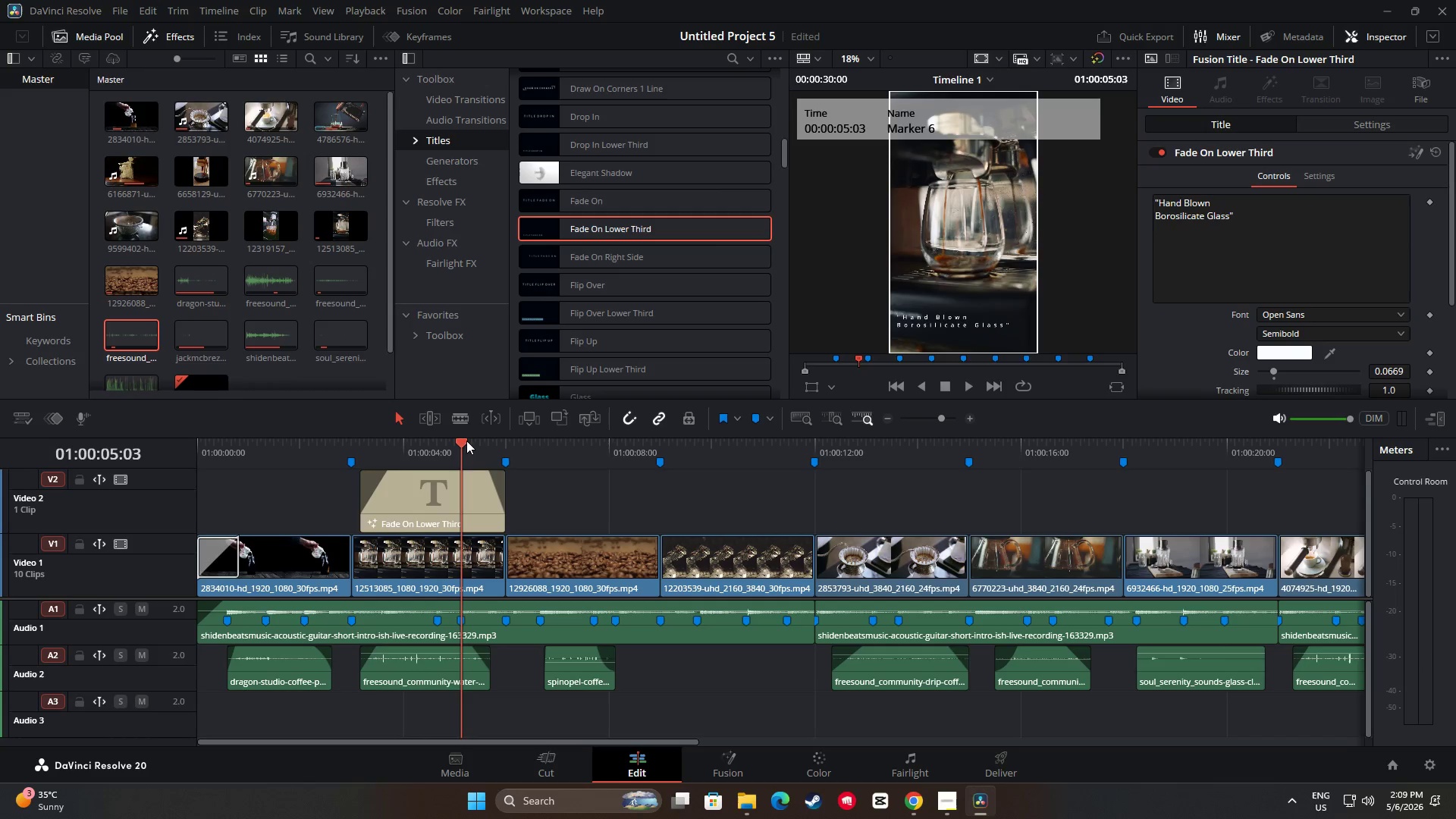 
left_click_drag(start_coordinate=[457, 440], to_coordinate=[299, 445])
 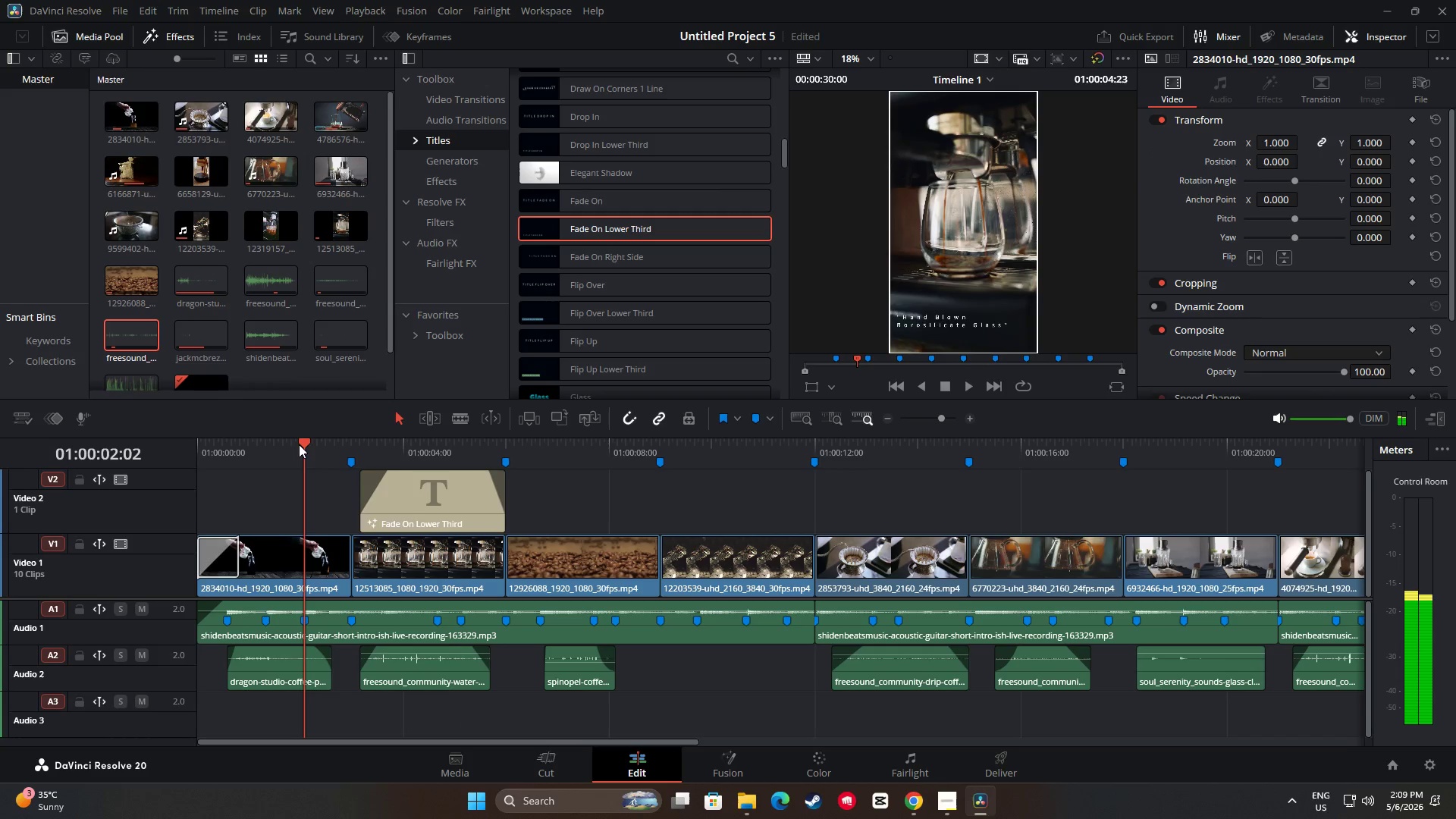 
key(Space)
 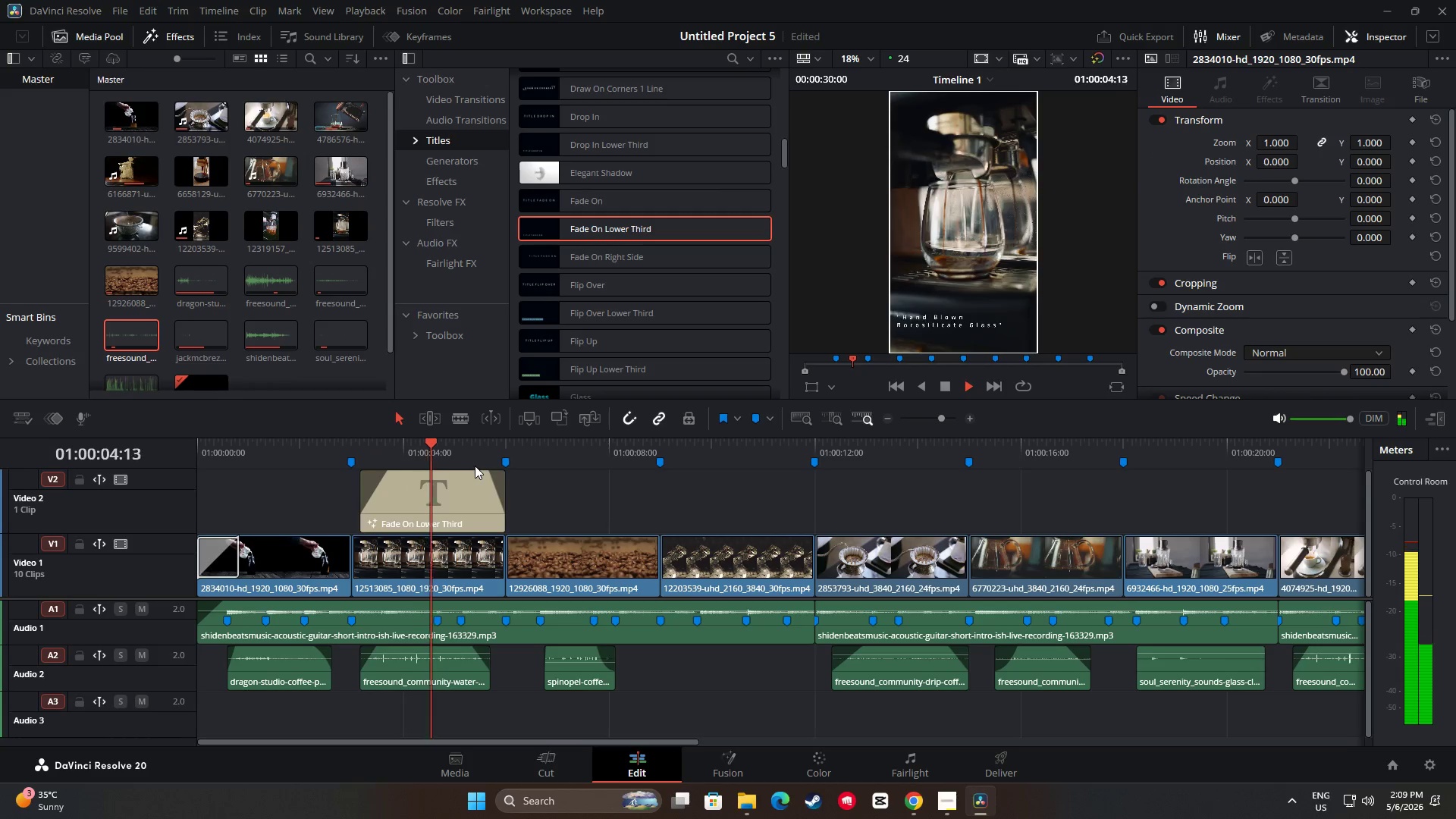 
key(Space)
 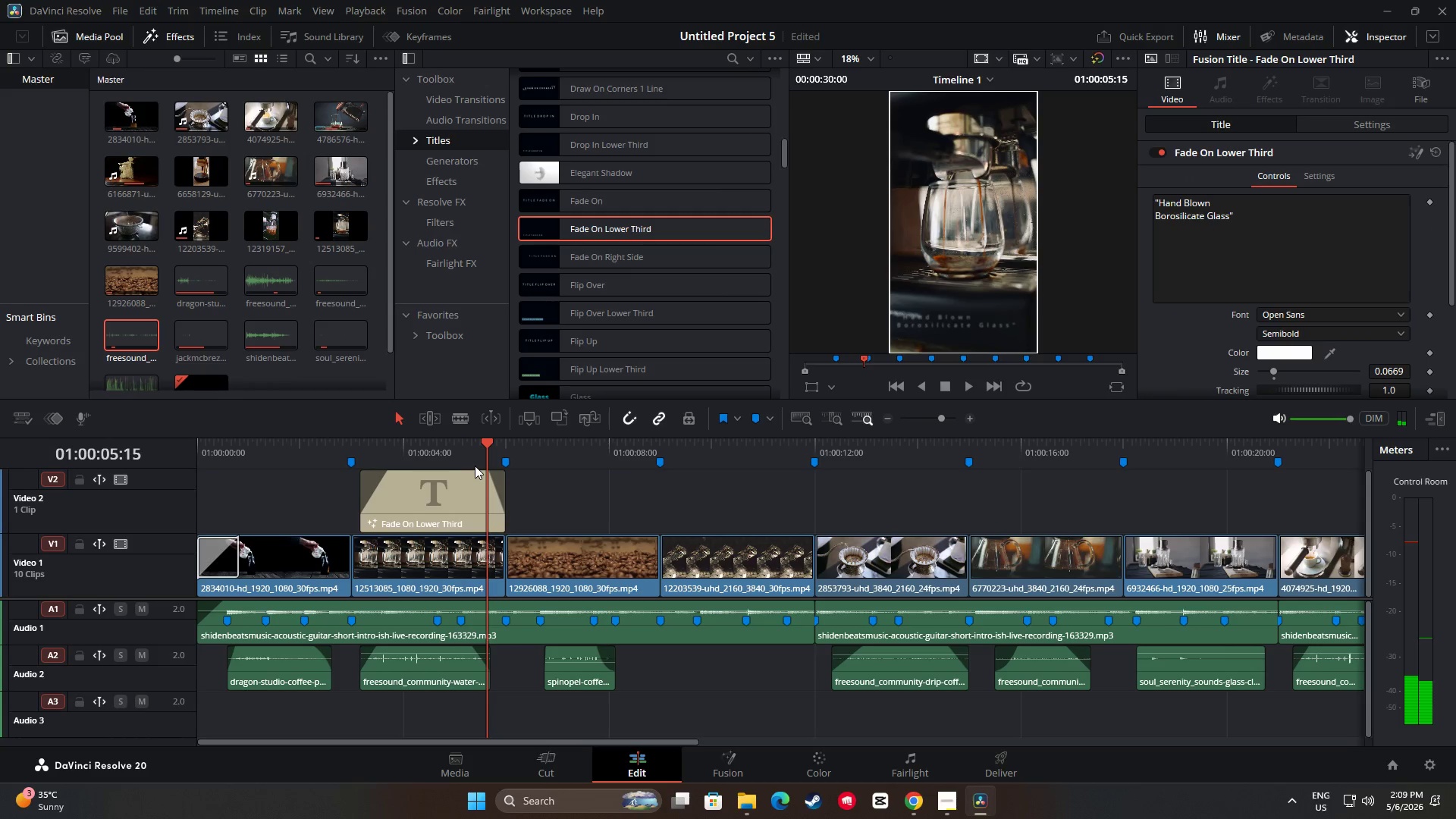 
key(Space)
 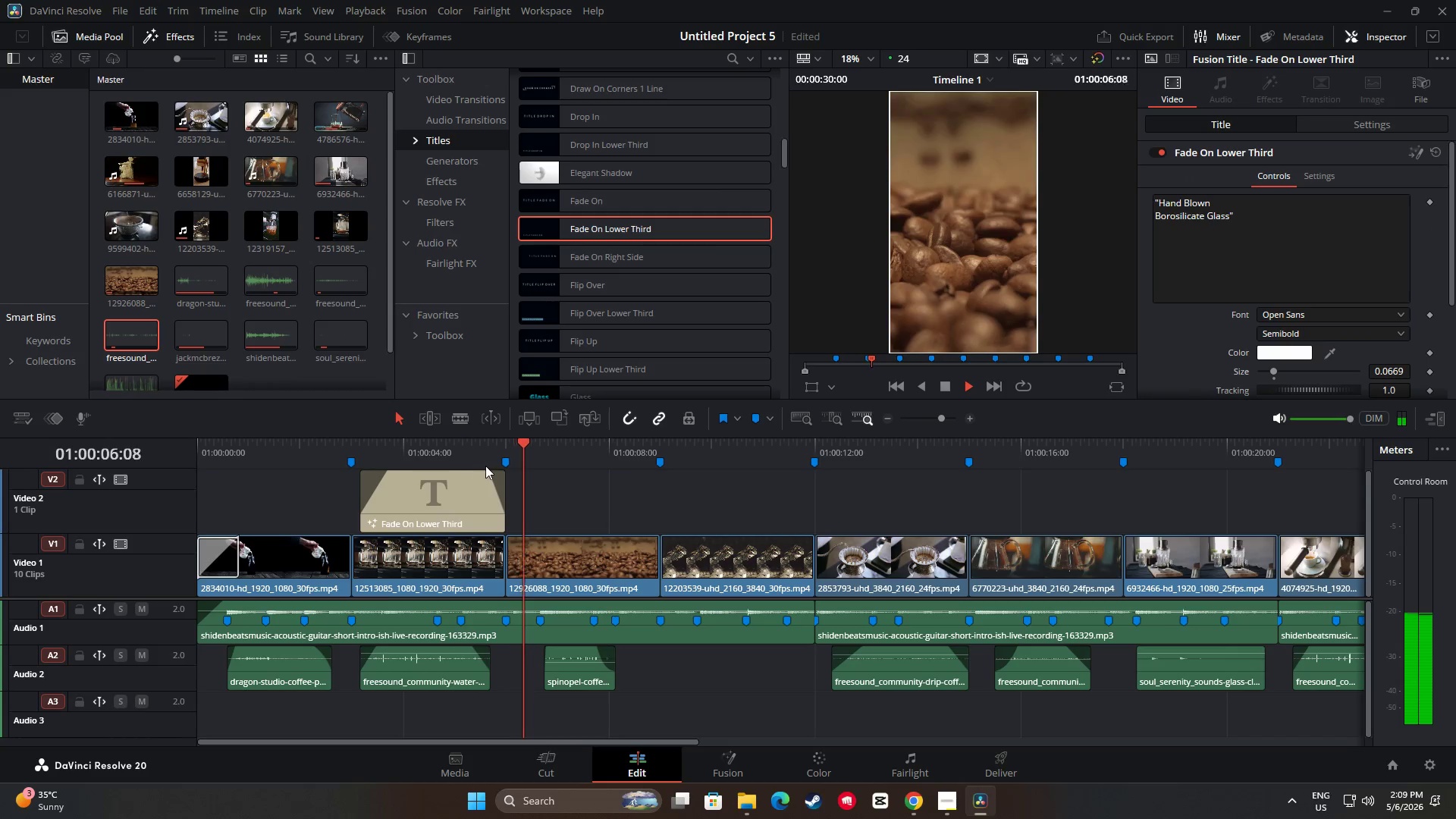 
key(Space)
 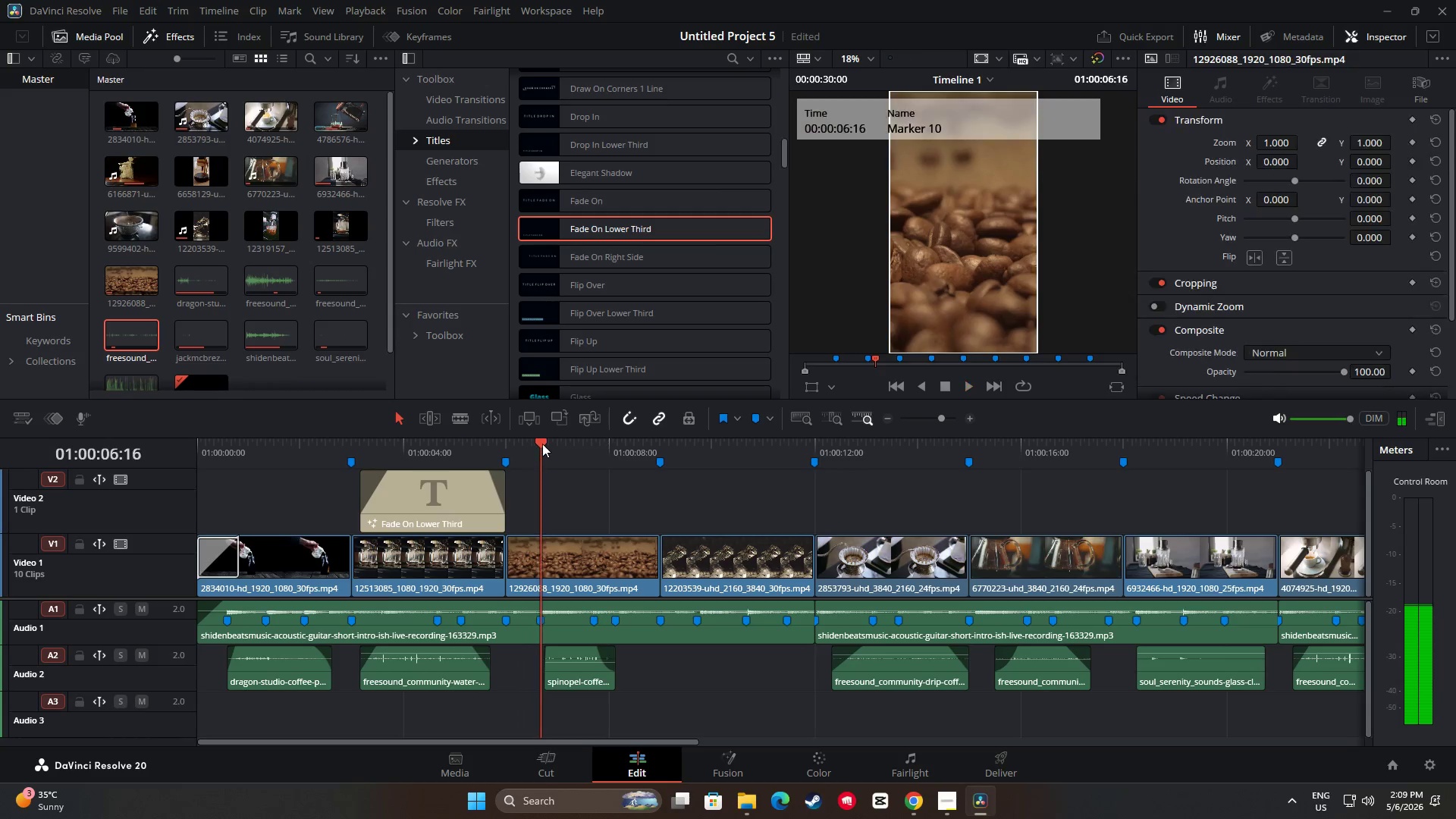 
left_click_drag(start_coordinate=[542, 444], to_coordinate=[331, 436])
 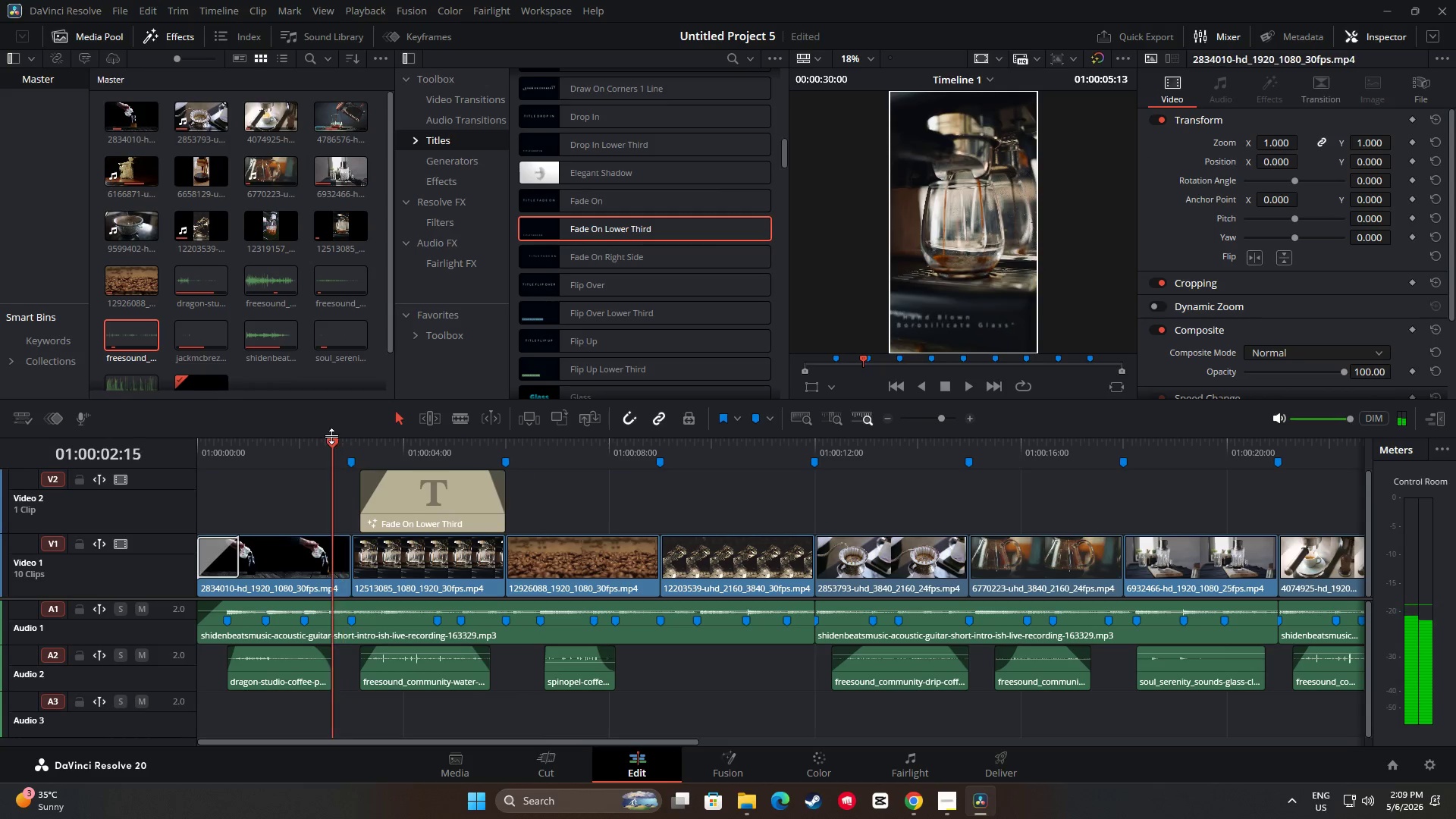 
key(Space)
 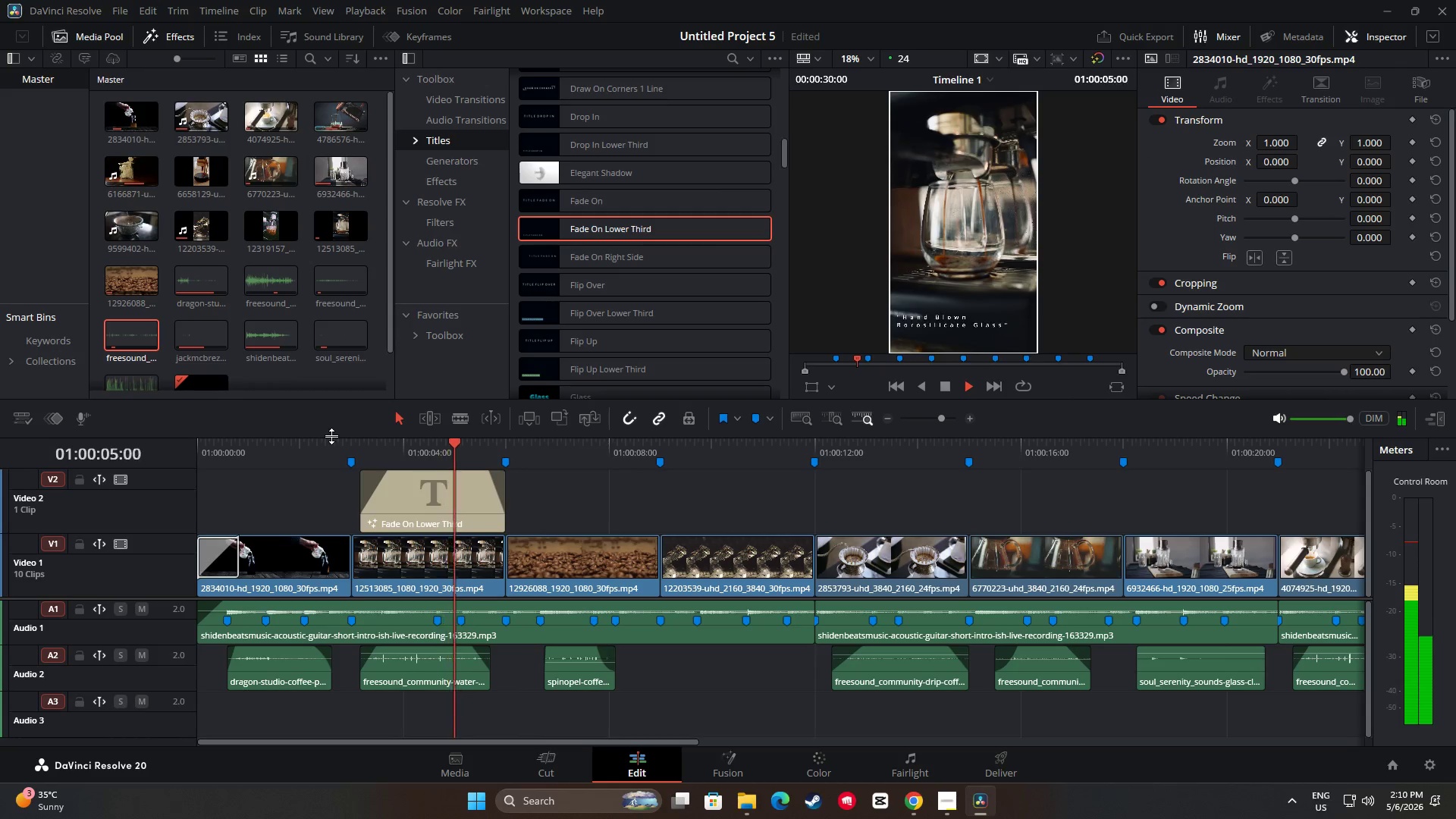 
key(Space)
 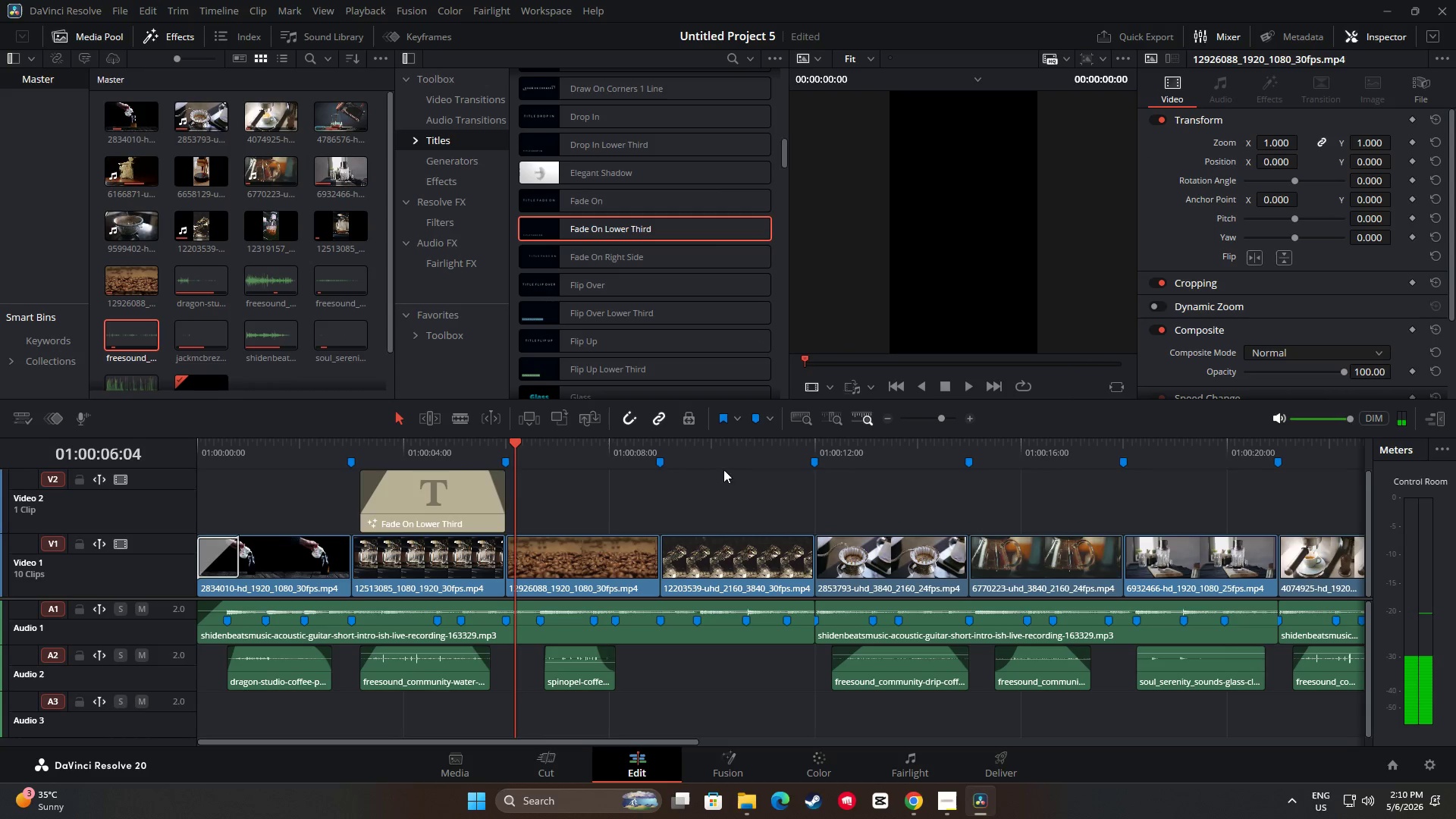 
left_click([483, 485])
 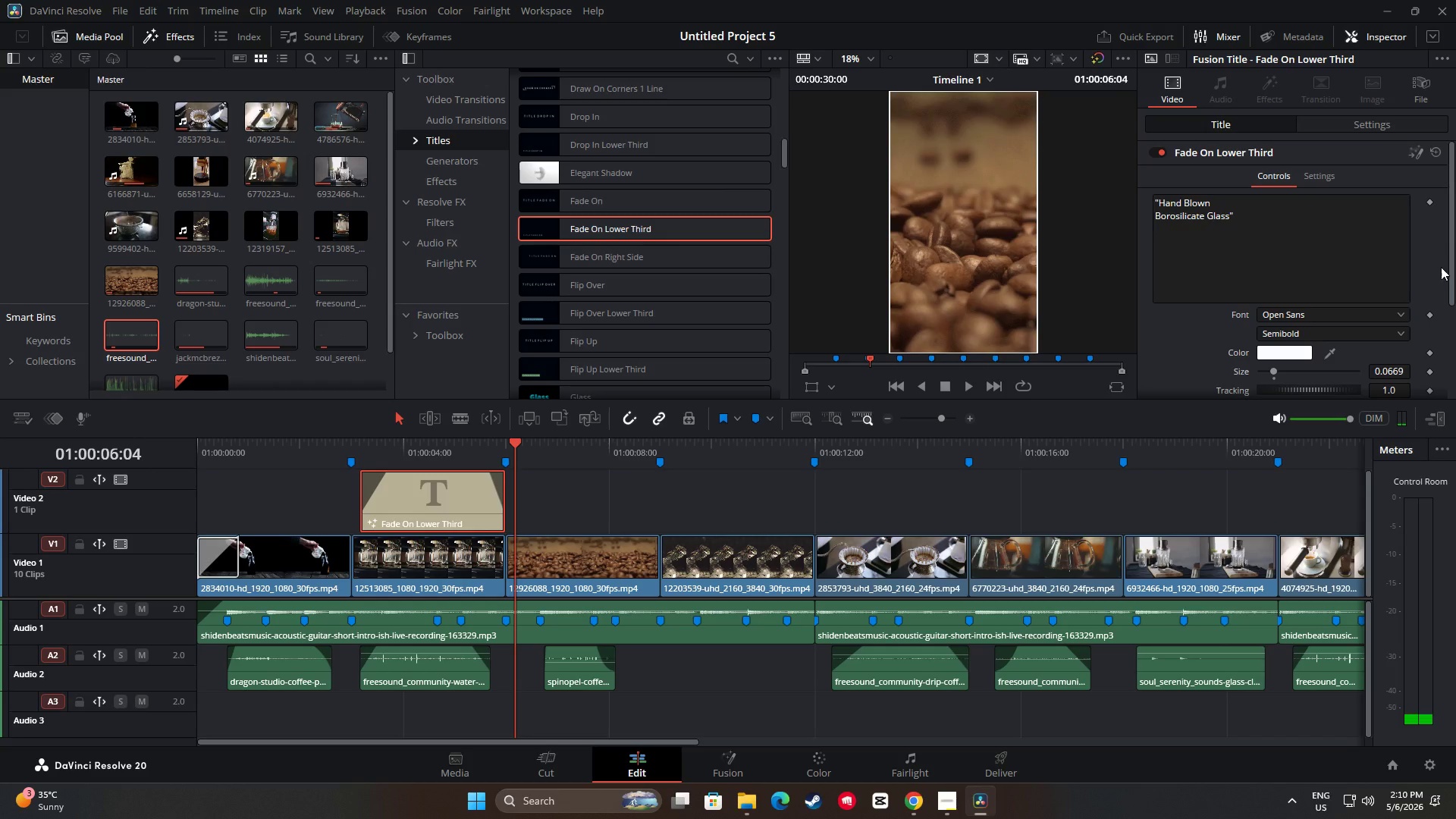 
left_click_drag(start_coordinate=[1450, 268], to_coordinate=[1430, 328])
 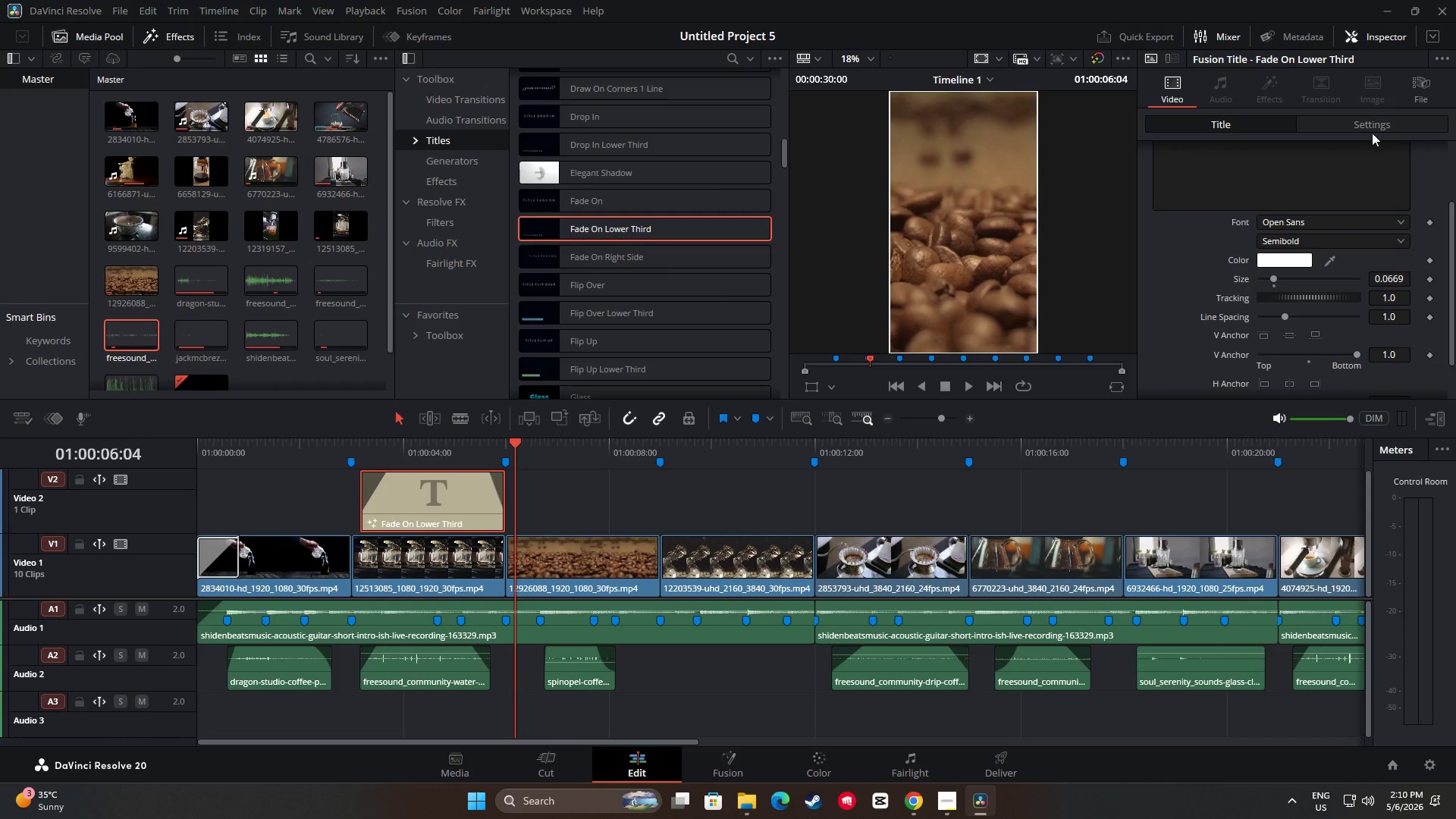 
left_click([1371, 130])
 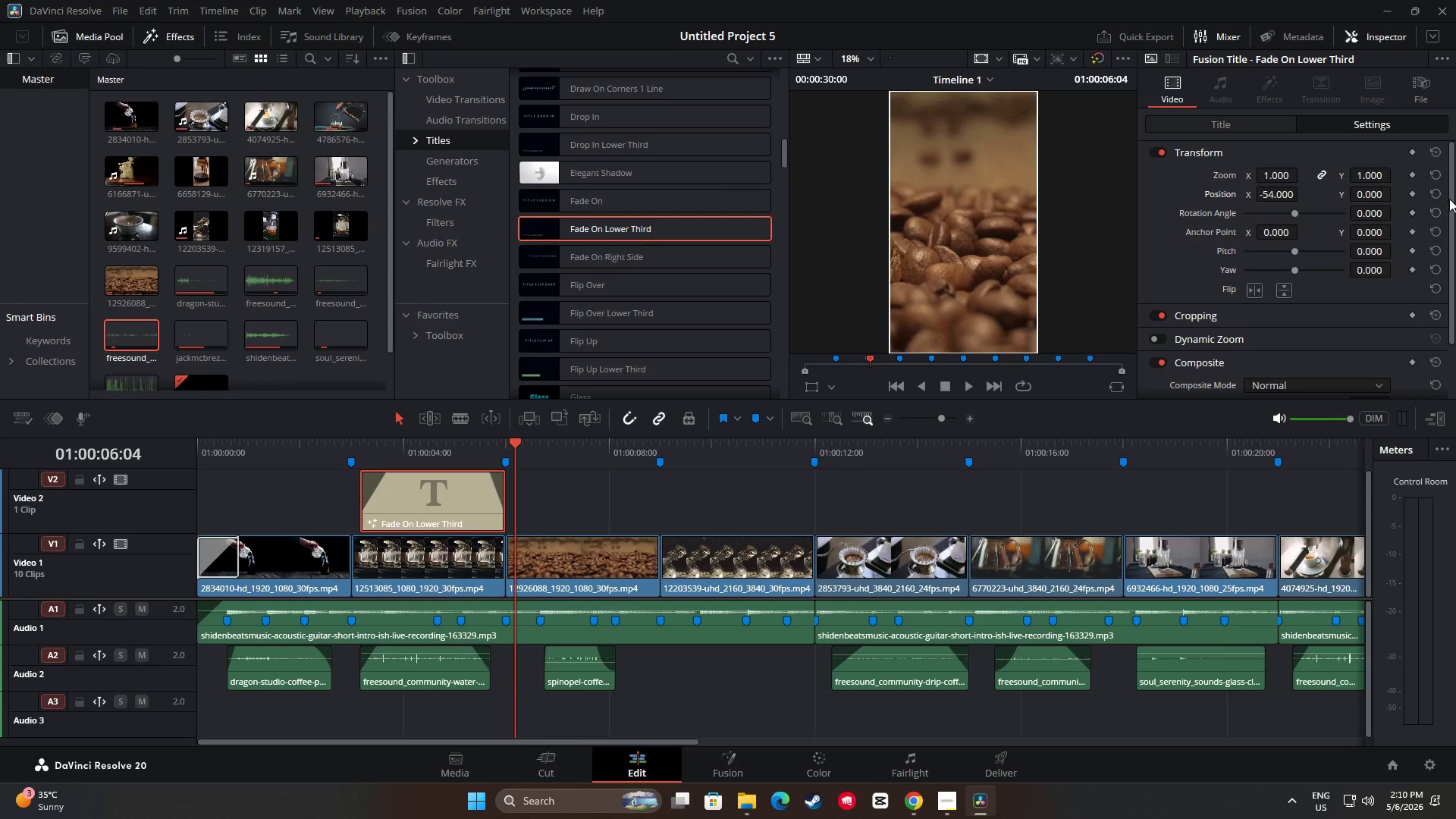 
left_click_drag(start_coordinate=[1451, 199], to_coordinate=[1436, 159])
 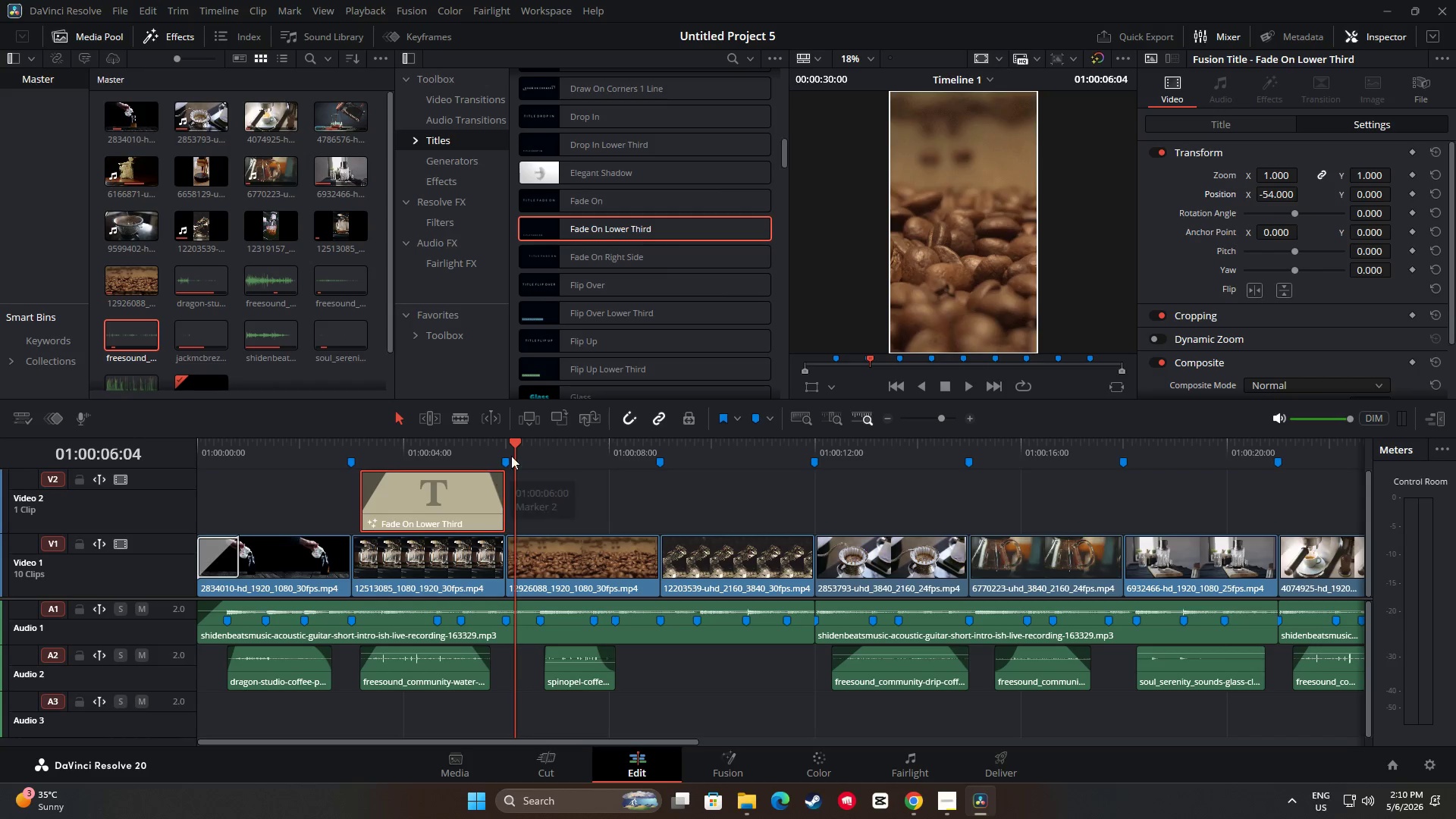 
left_click_drag(start_coordinate=[513, 444], to_coordinate=[315, 444])
 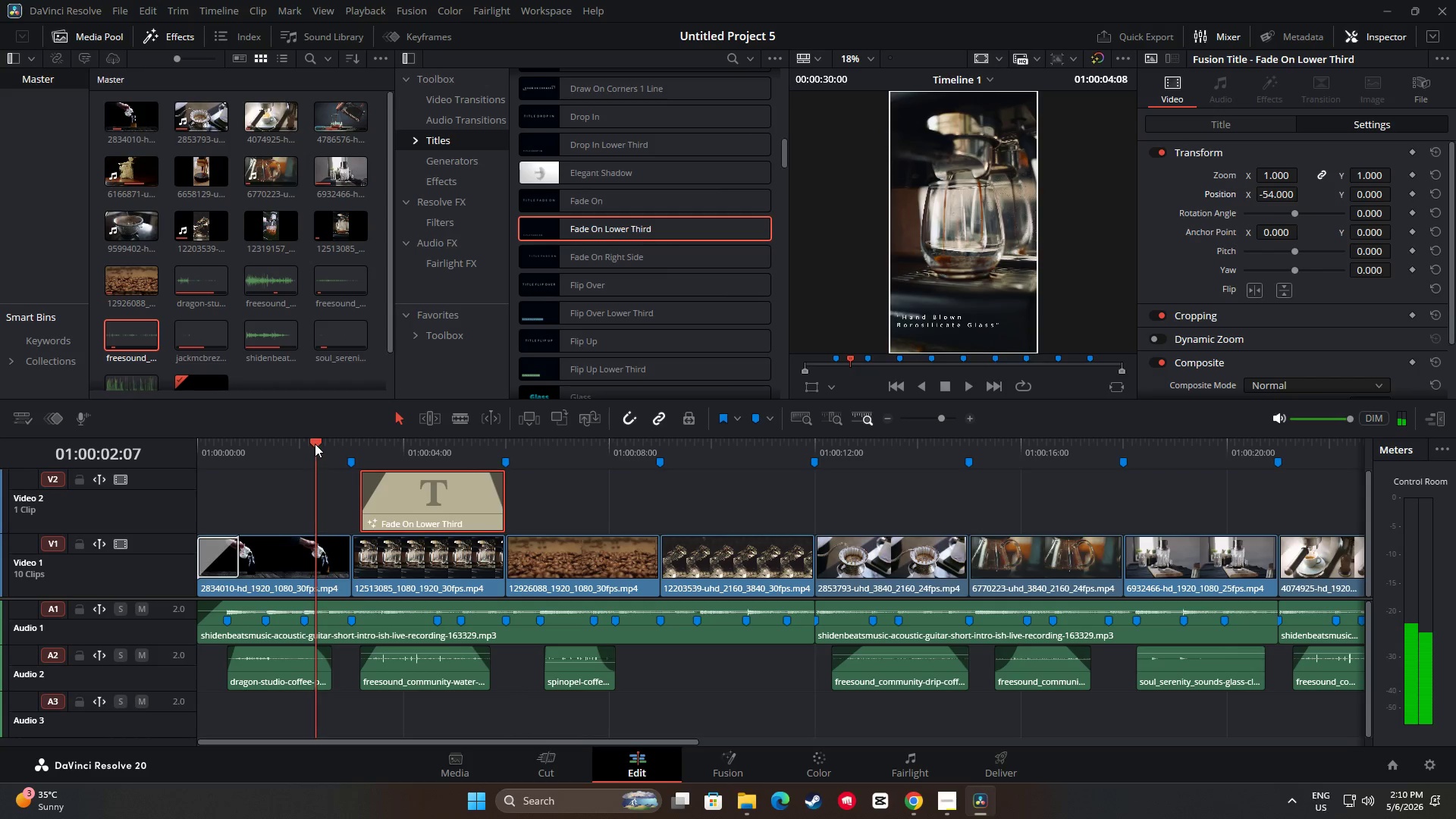 
key(Space)
 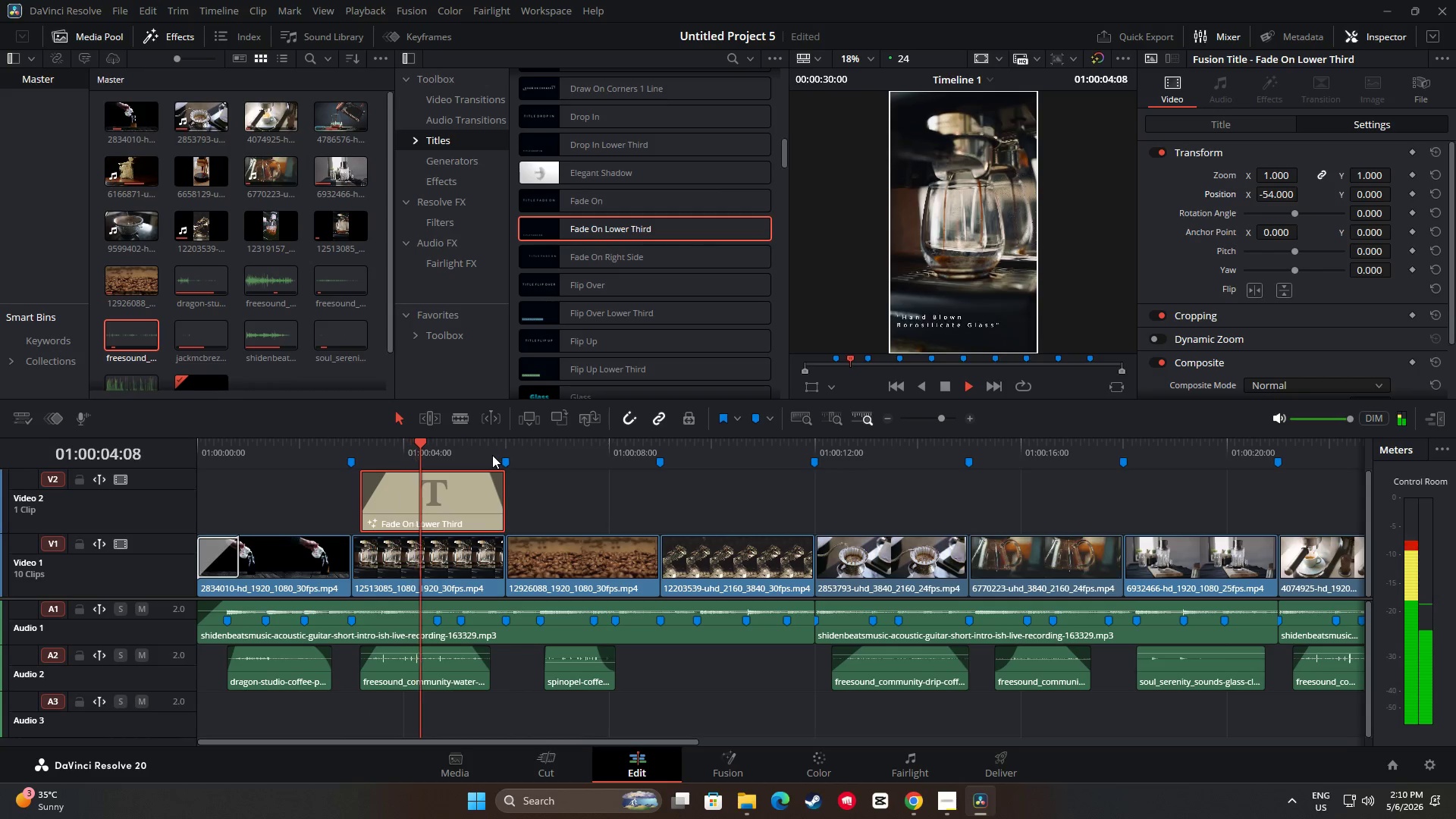 
key(Space)
 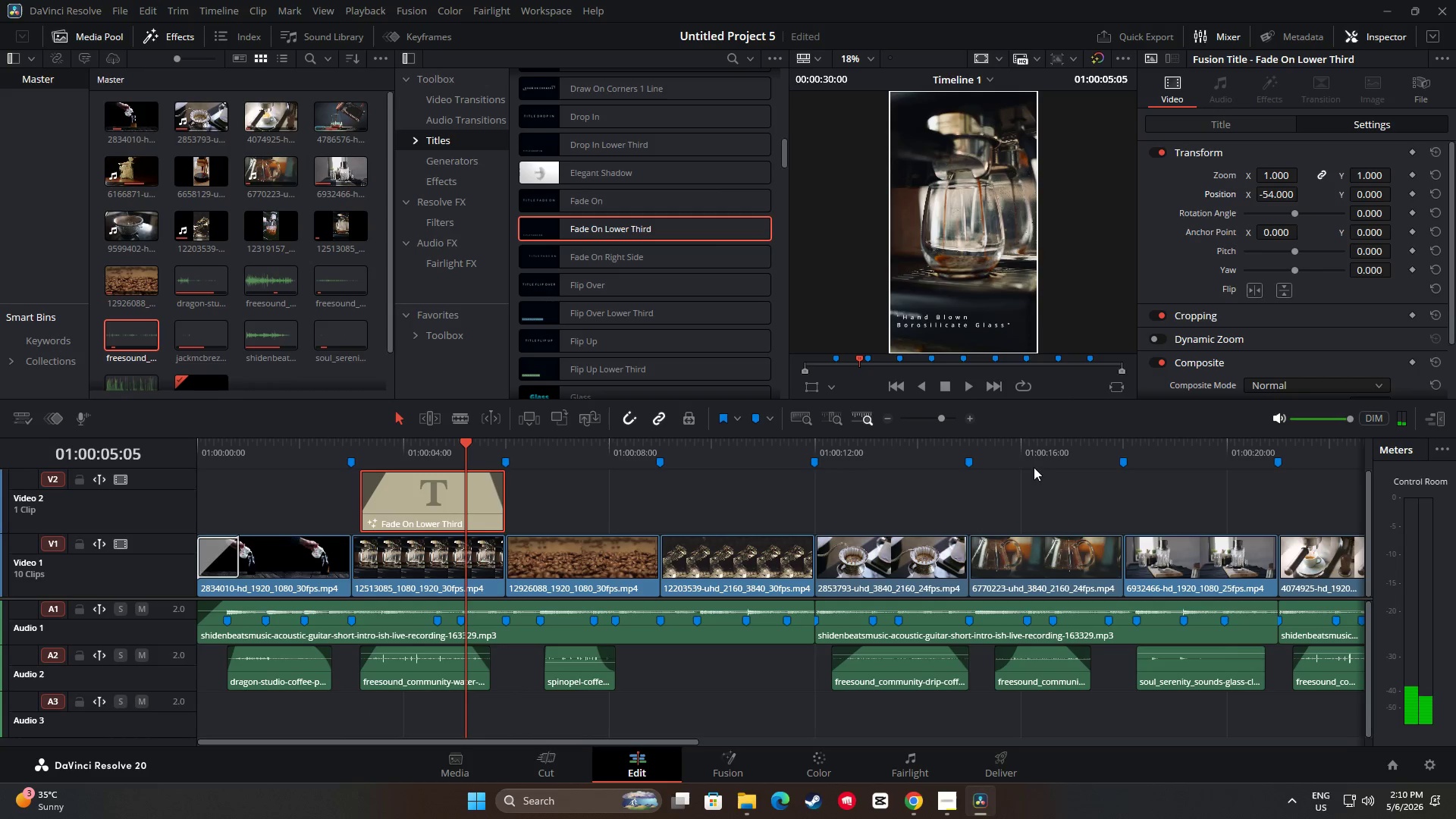 
left_click([1268, 123])
 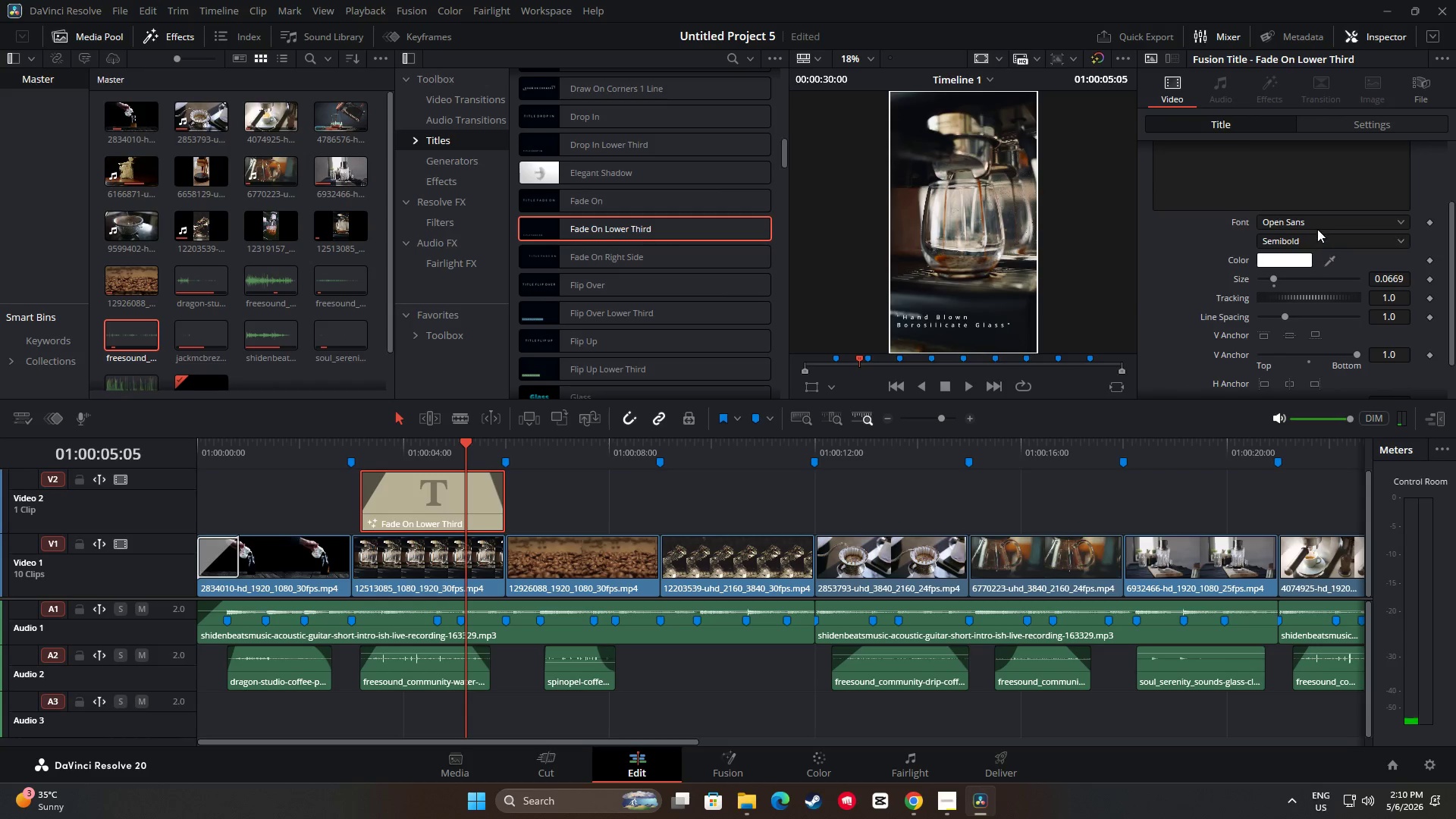 
left_click([1309, 221])
 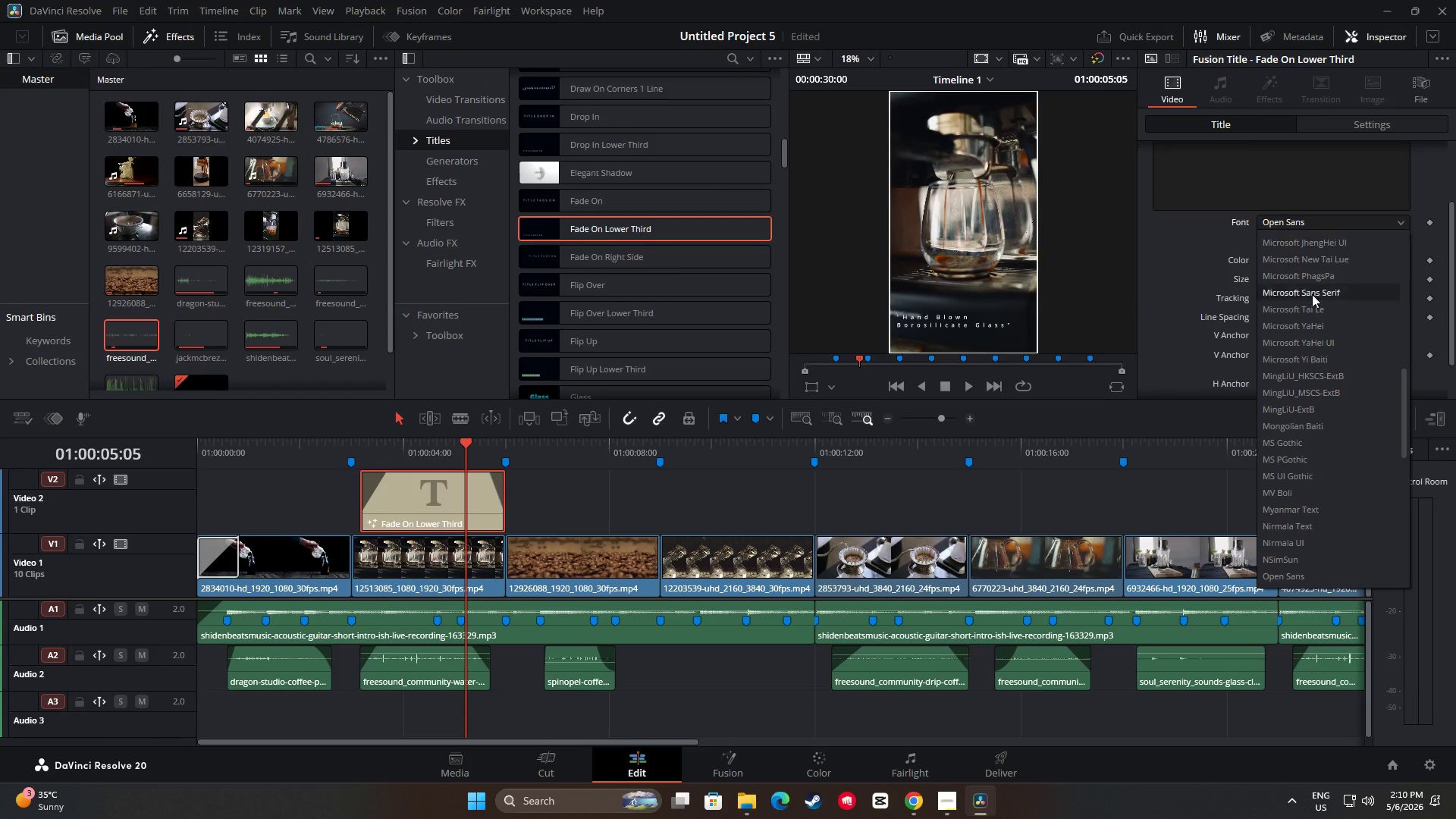 
scroll: coordinate [1309, 321], scroll_direction: down, amount: 2.0
 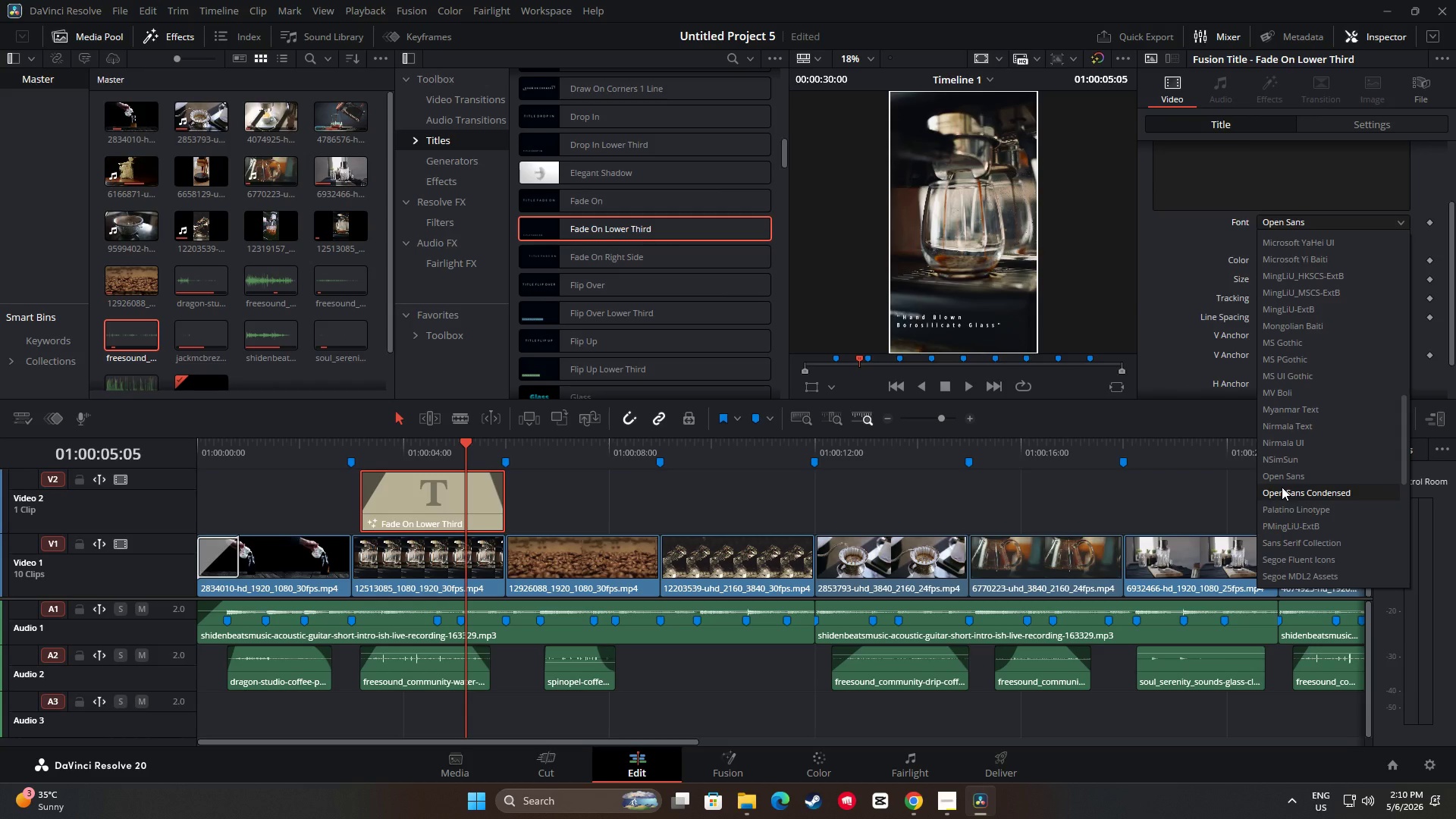 
left_click([1282, 486])
 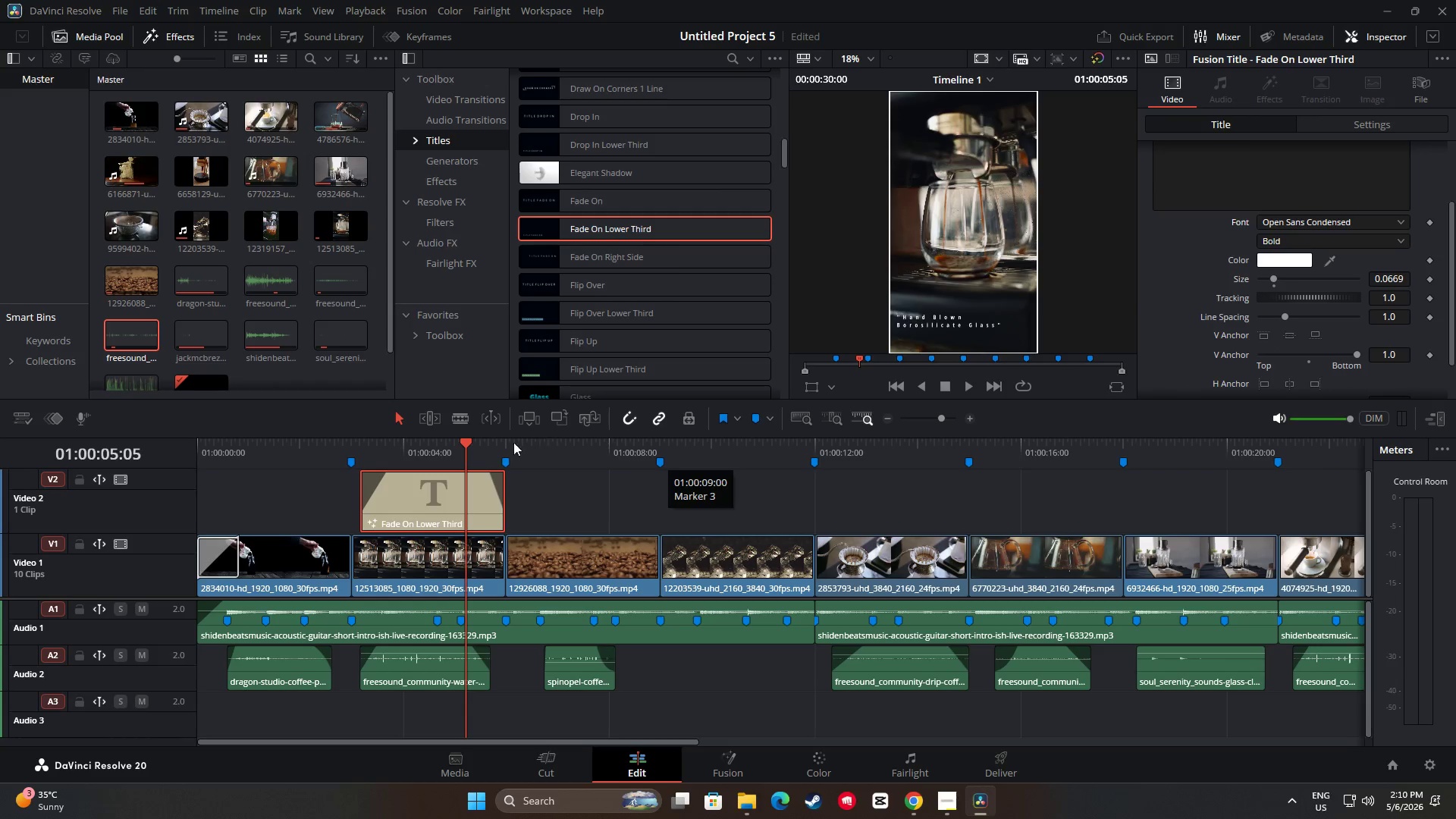 
left_click_drag(start_coordinate=[469, 443], to_coordinate=[326, 445])
 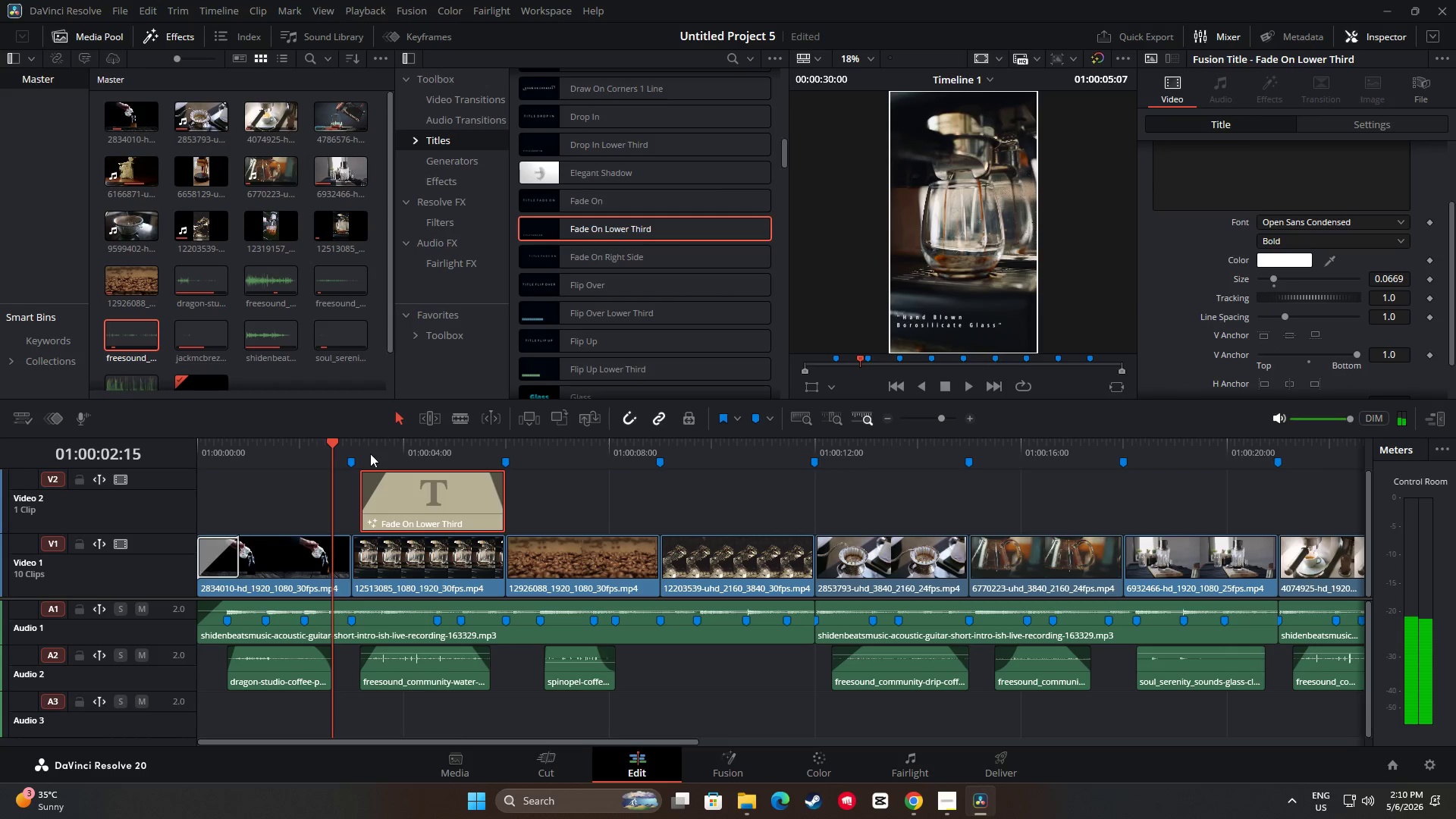 
key(Space)
 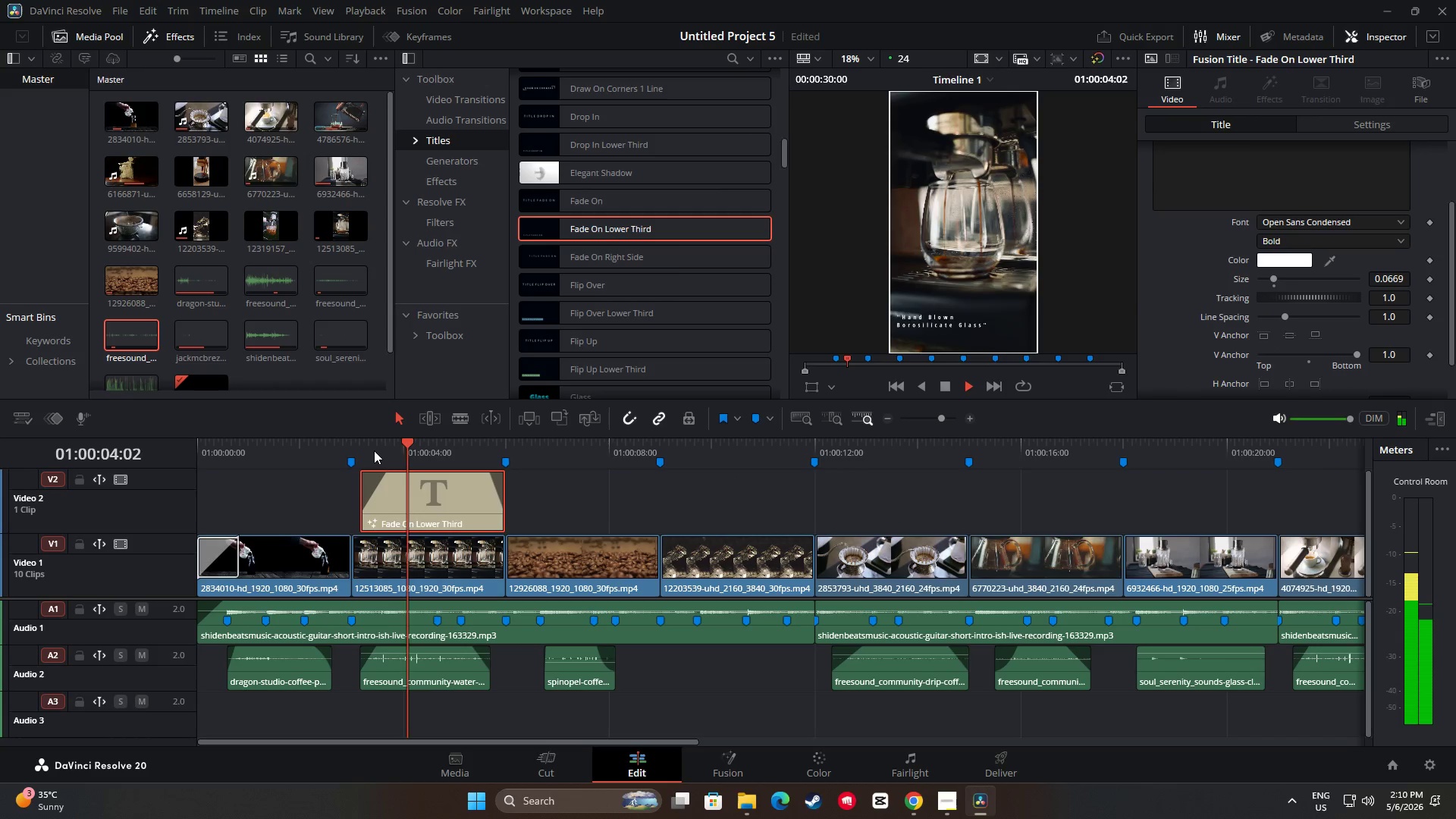 
key(Space)
 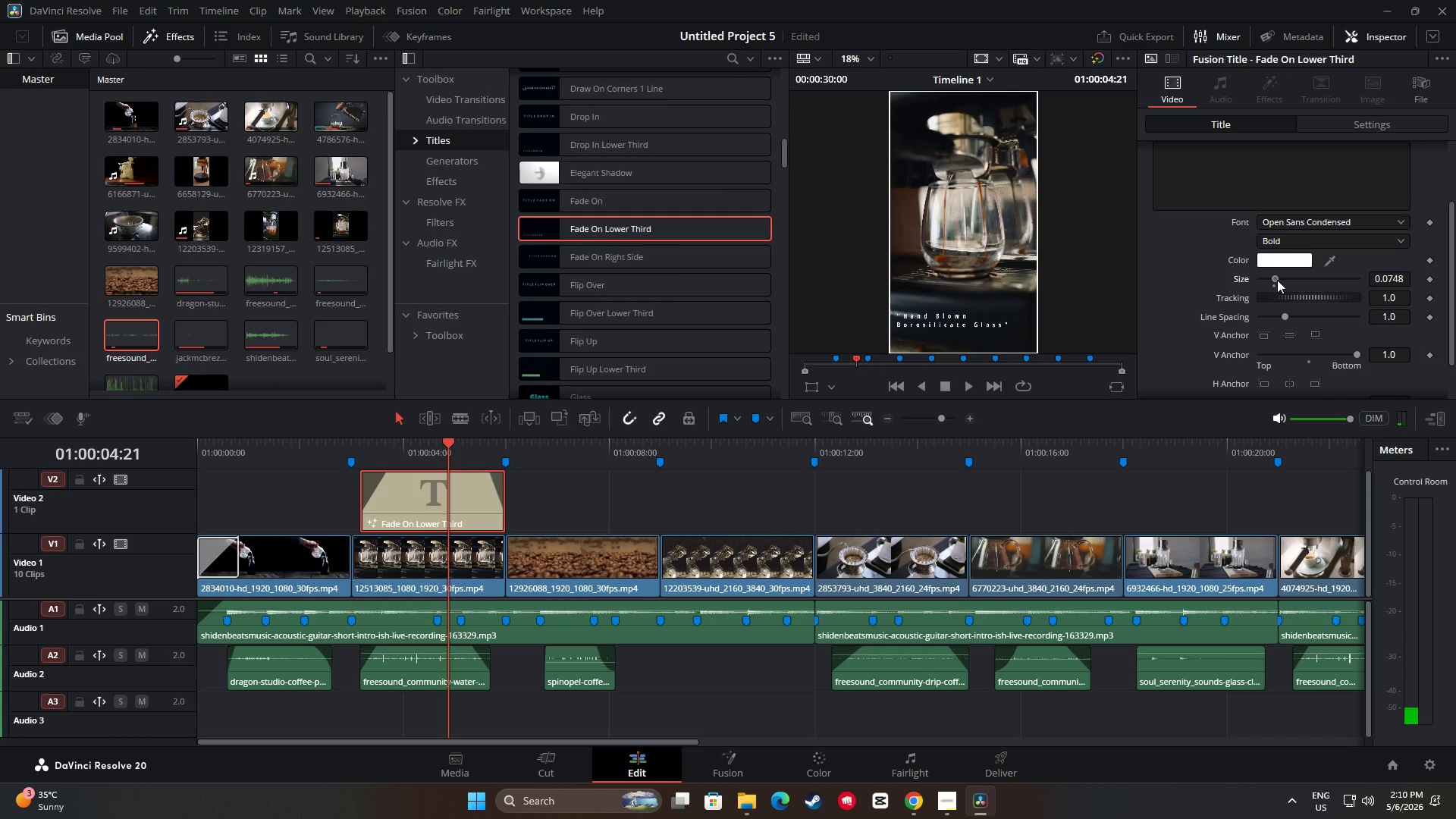 
left_click_drag(start_coordinate=[447, 441], to_coordinate=[347, 441])
 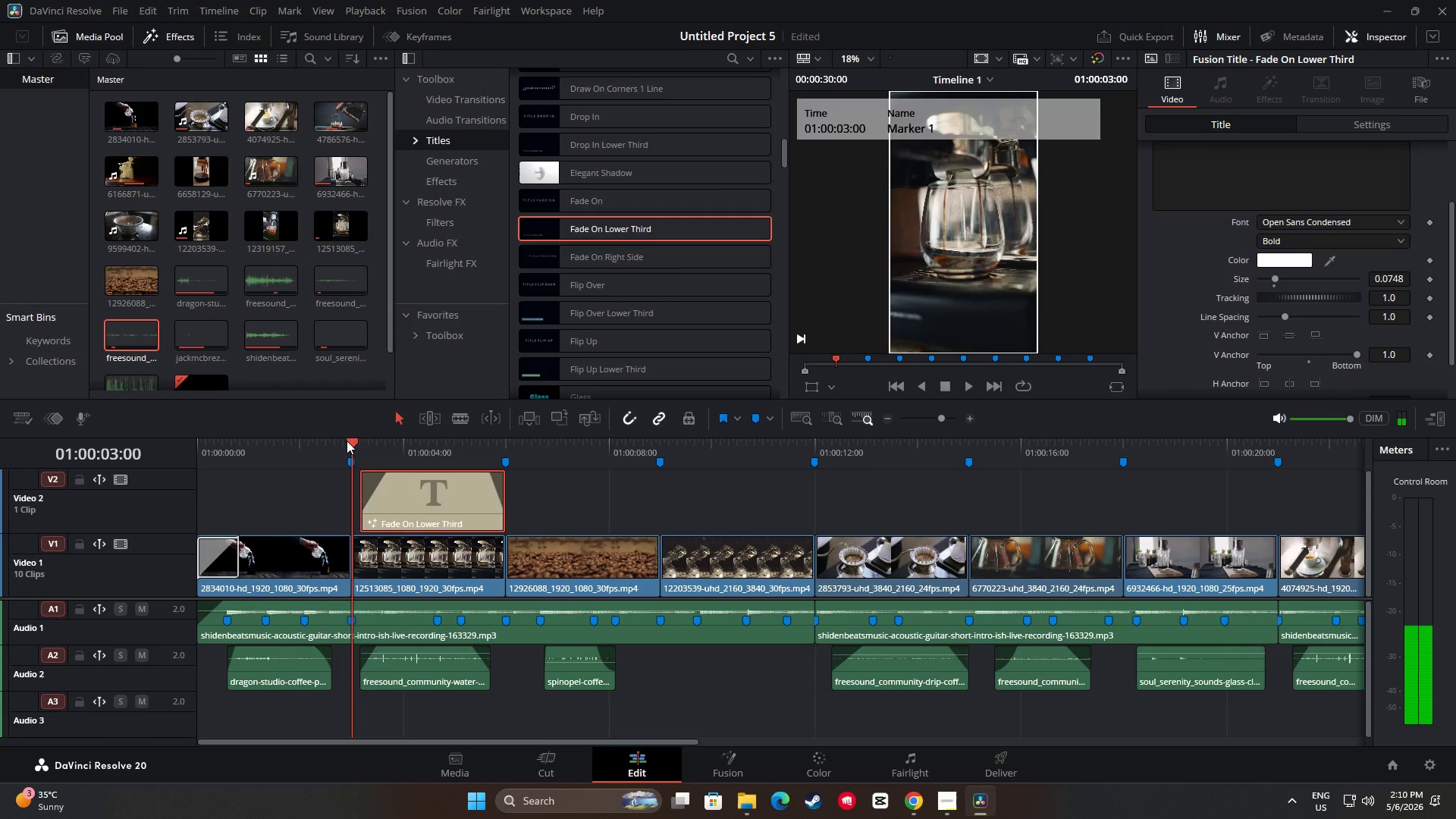 
key(Space)
 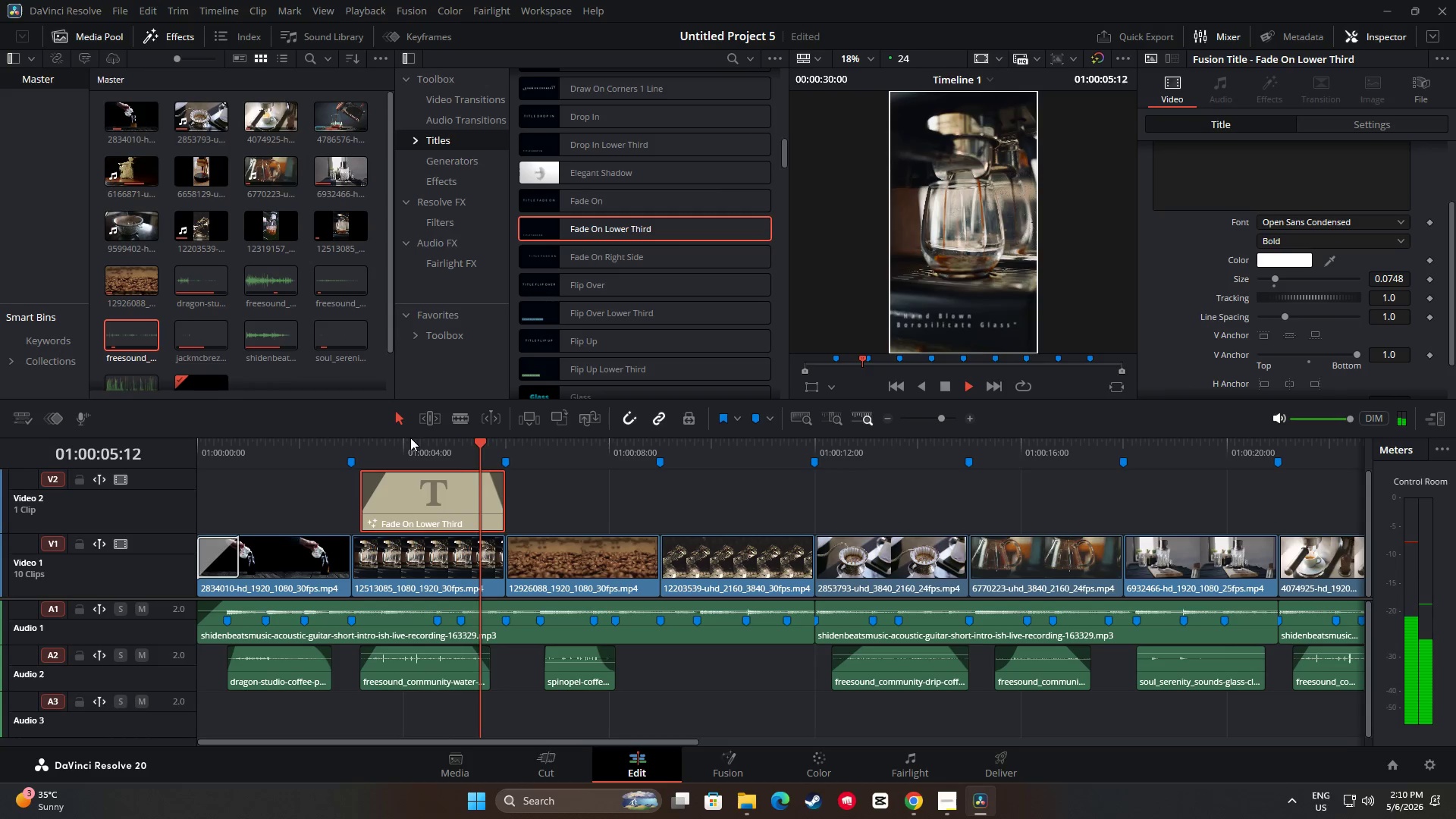 
left_click_drag(start_coordinate=[528, 445], to_coordinate=[332, 449])
 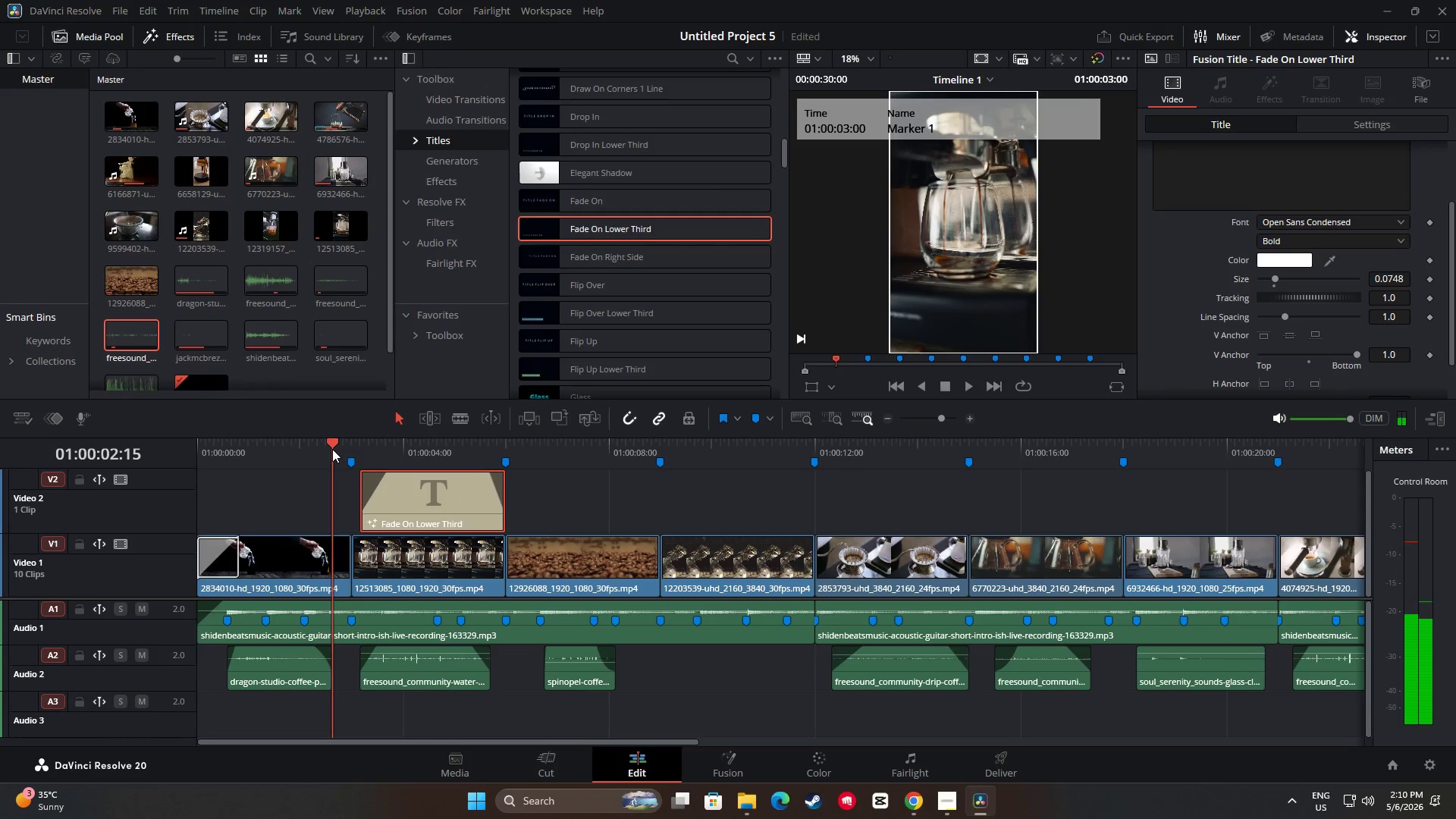 
key(Space)
 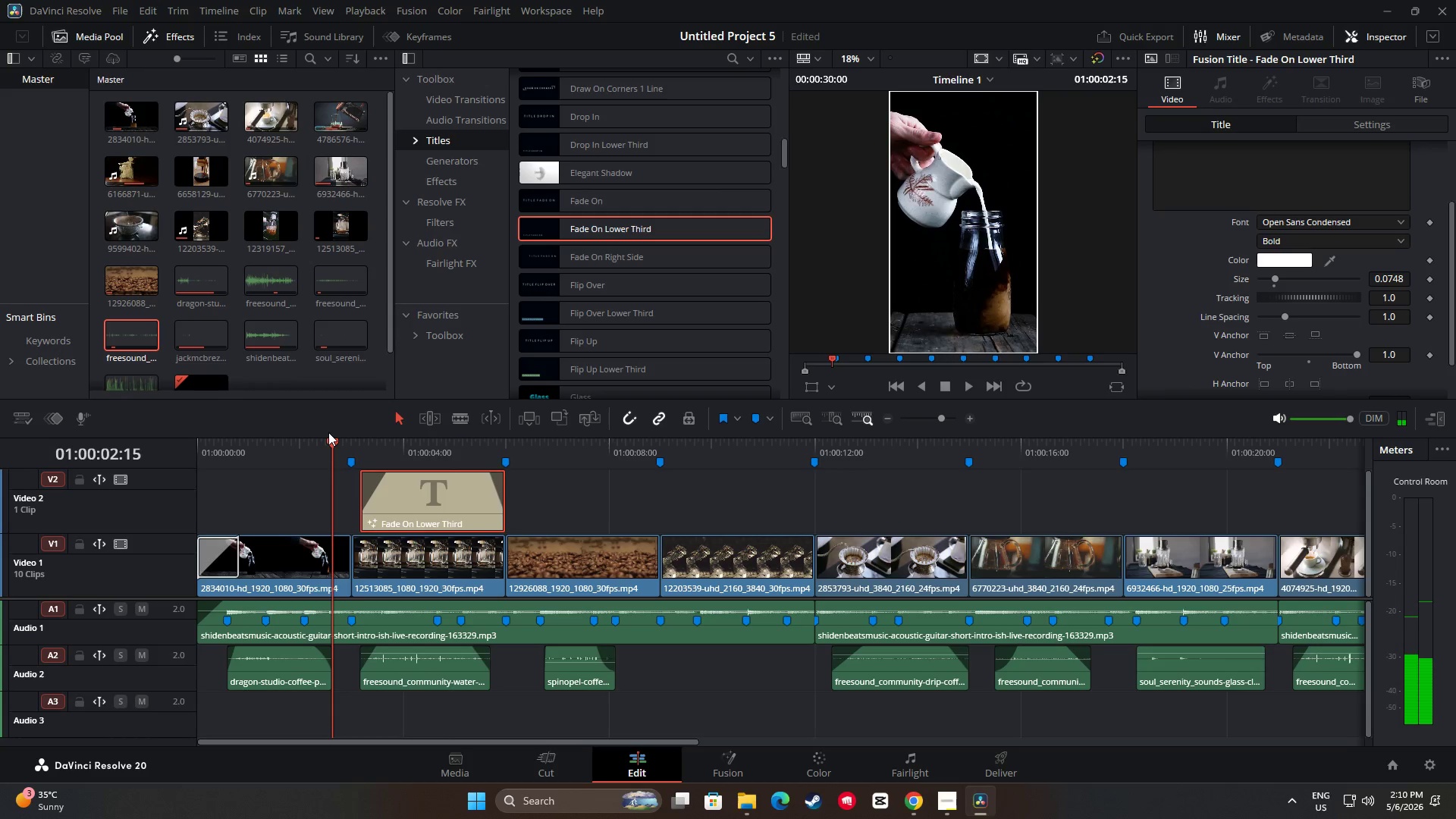 
key(Space)
 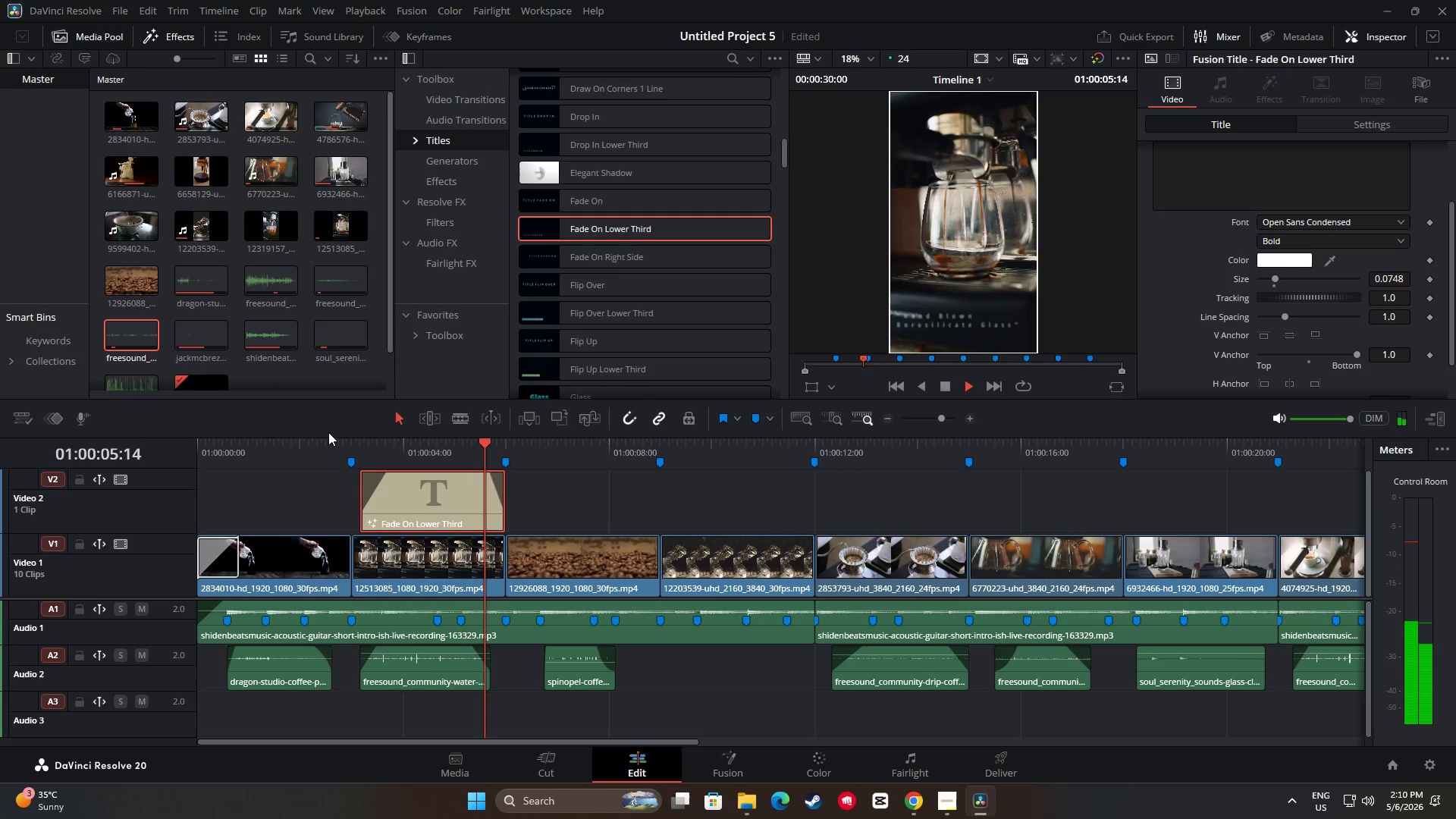 
key(Space)
 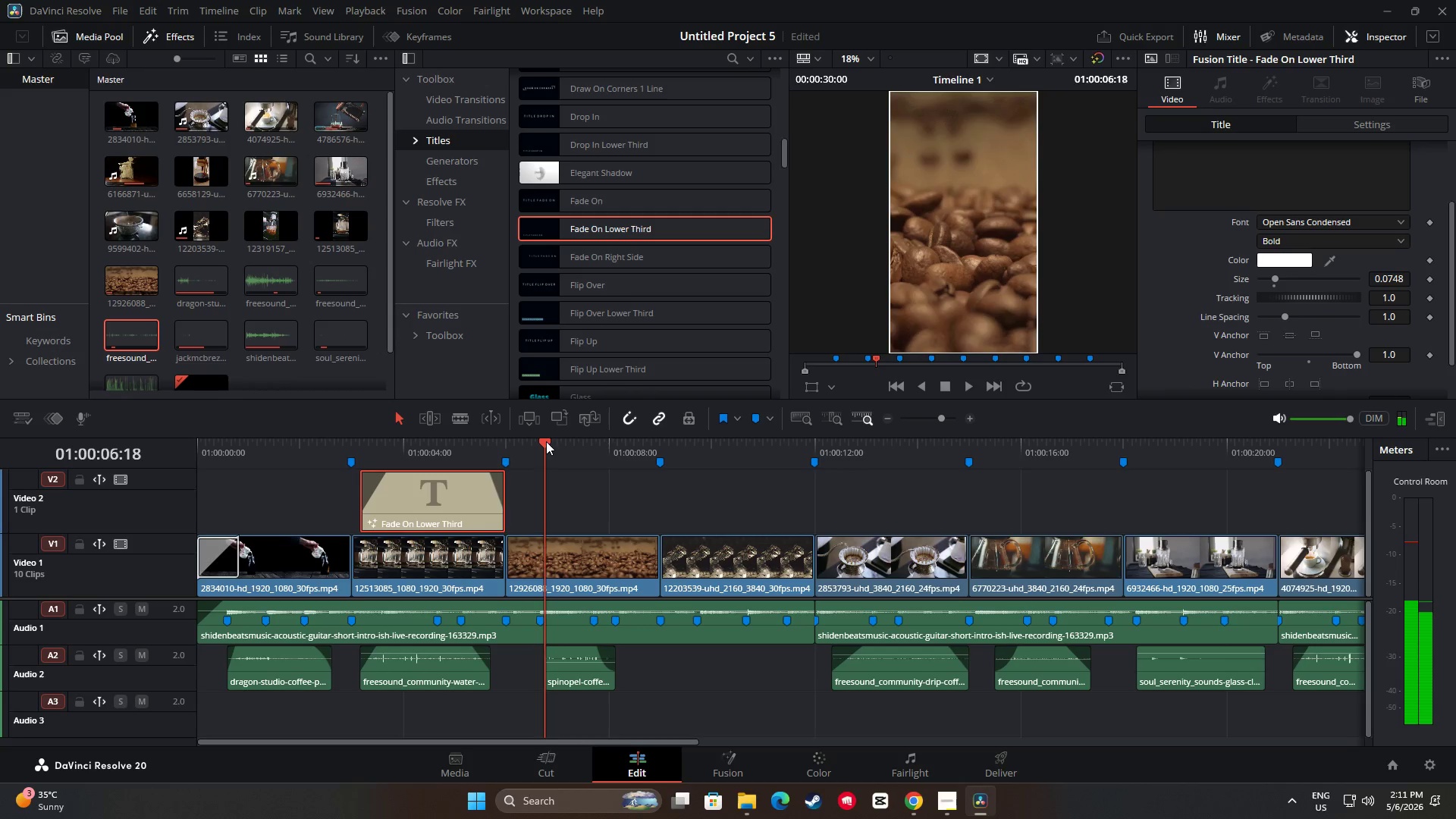 
left_click_drag(start_coordinate=[548, 441], to_coordinate=[317, 452])
 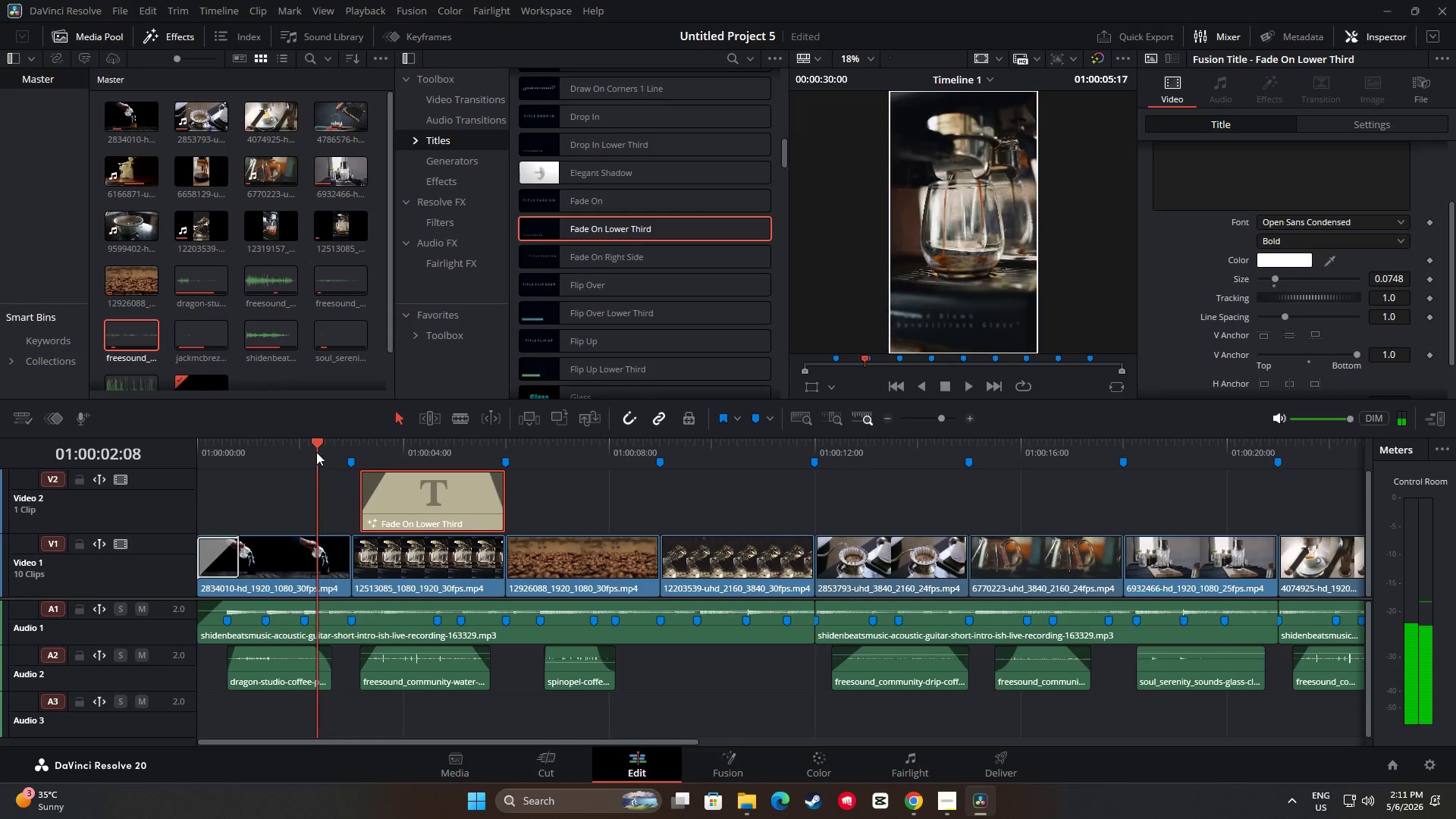 
key(Space)
 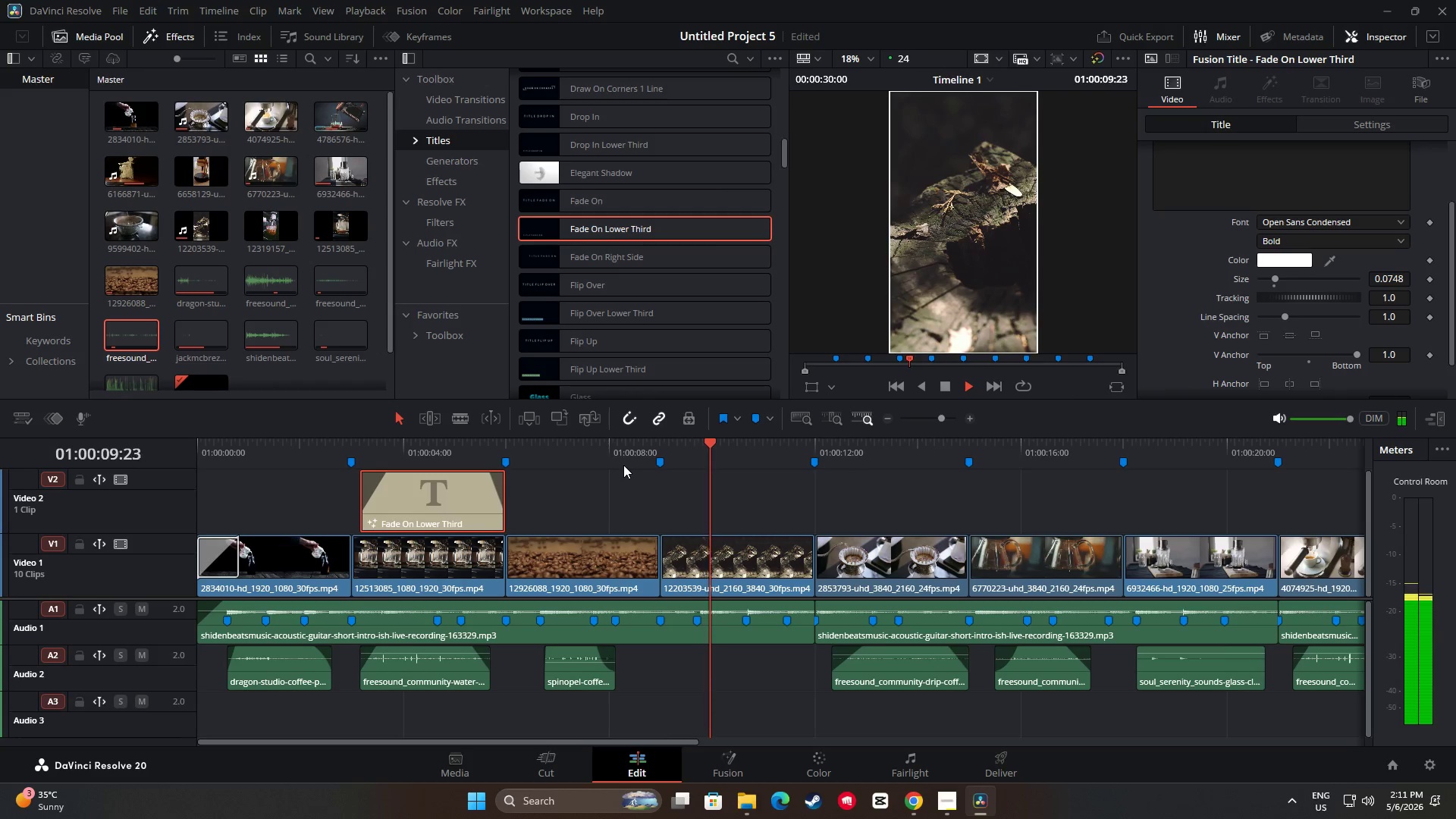 
wait(13.11)
 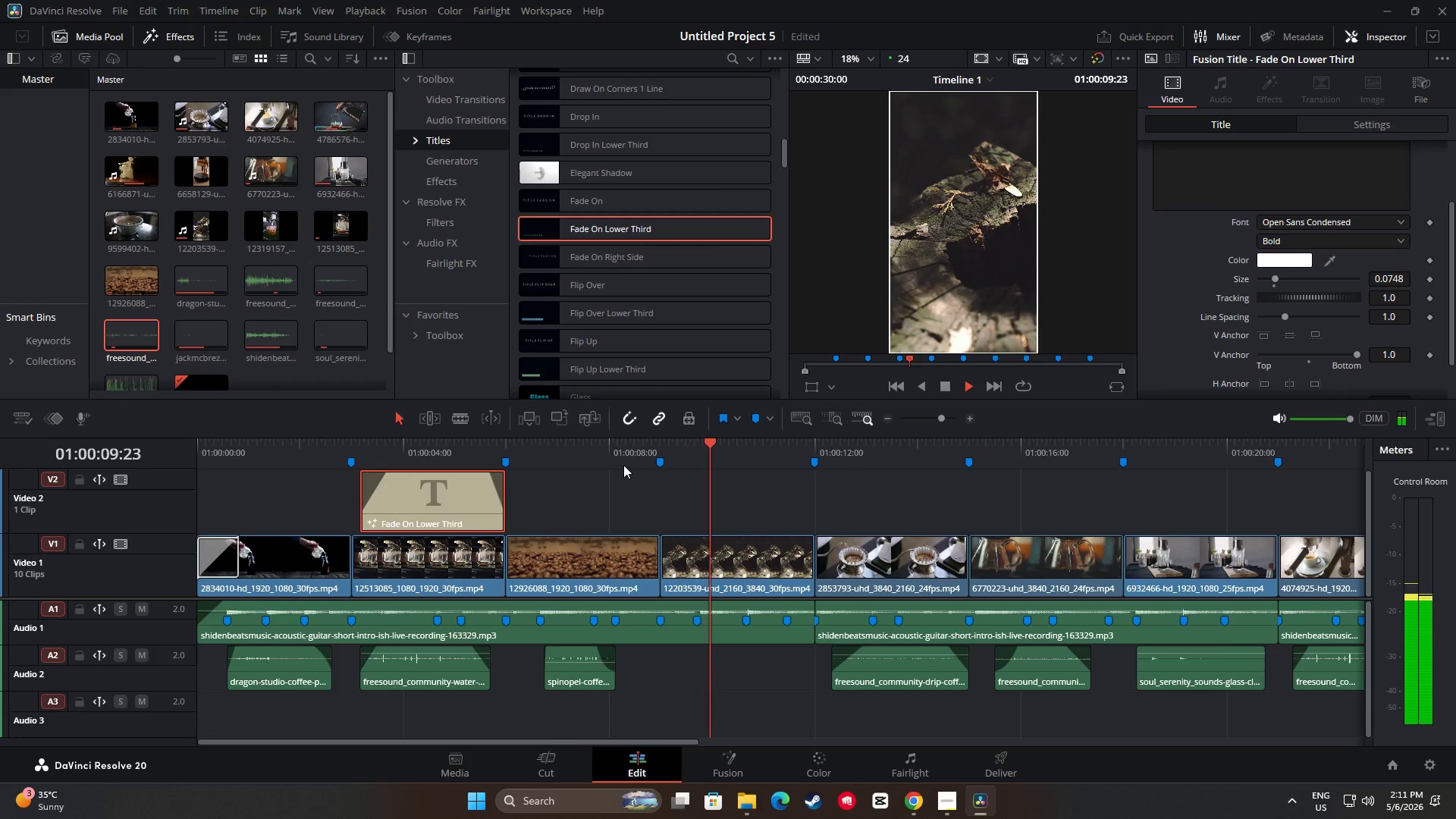 
key(Space)
 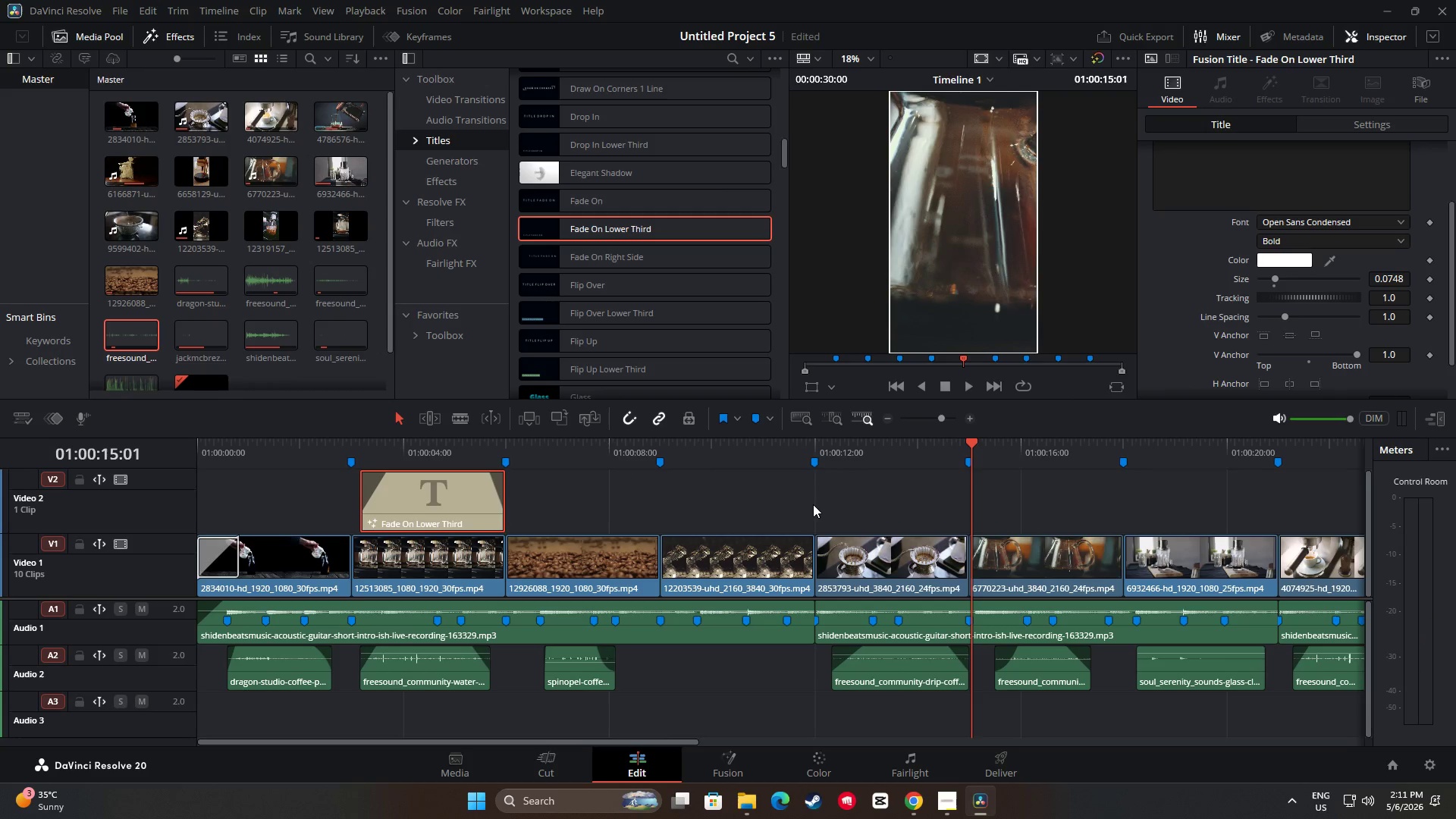 
left_click_drag(start_coordinate=[975, 441], to_coordinate=[315, 487])
 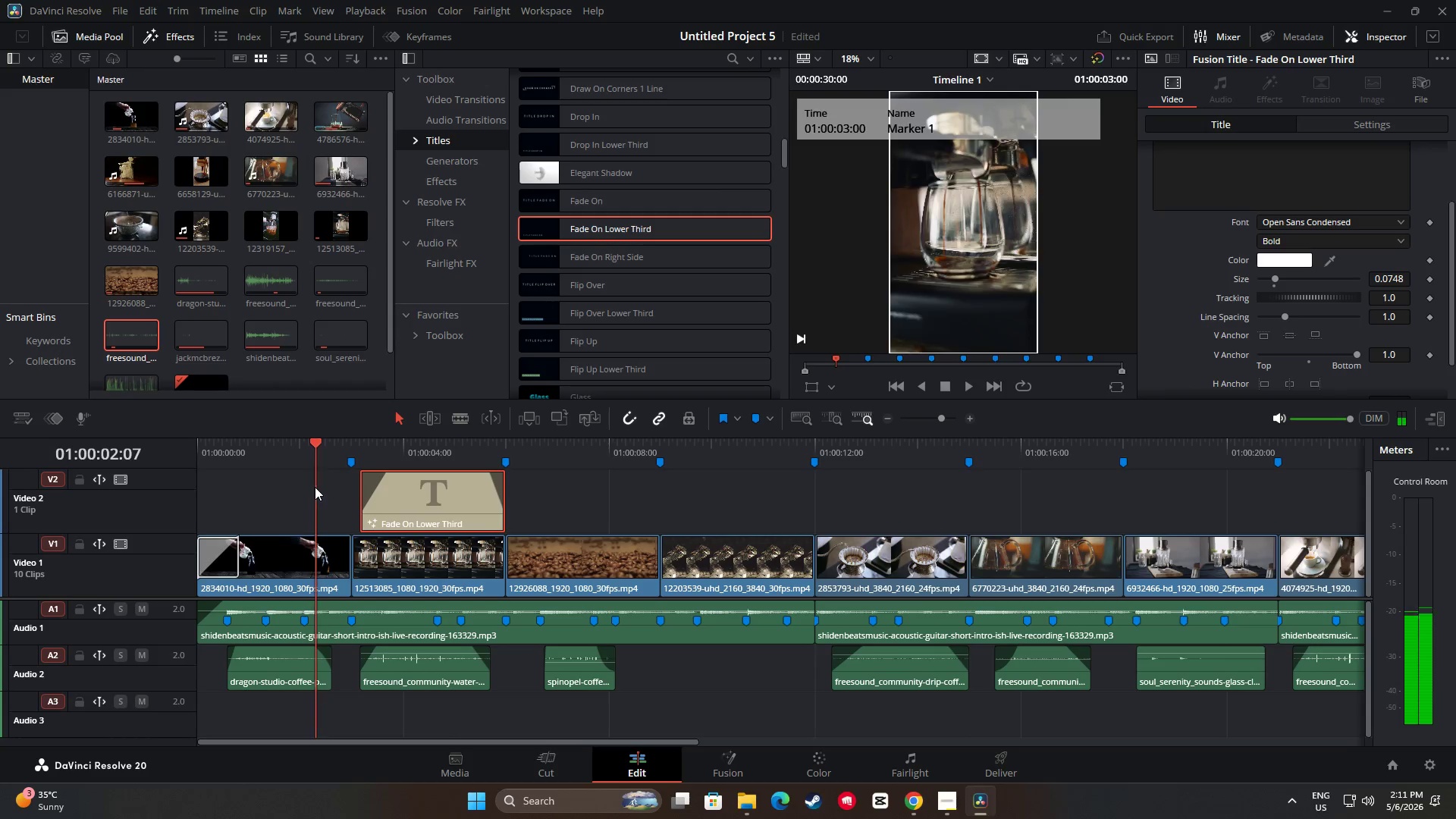 
key(Space)
 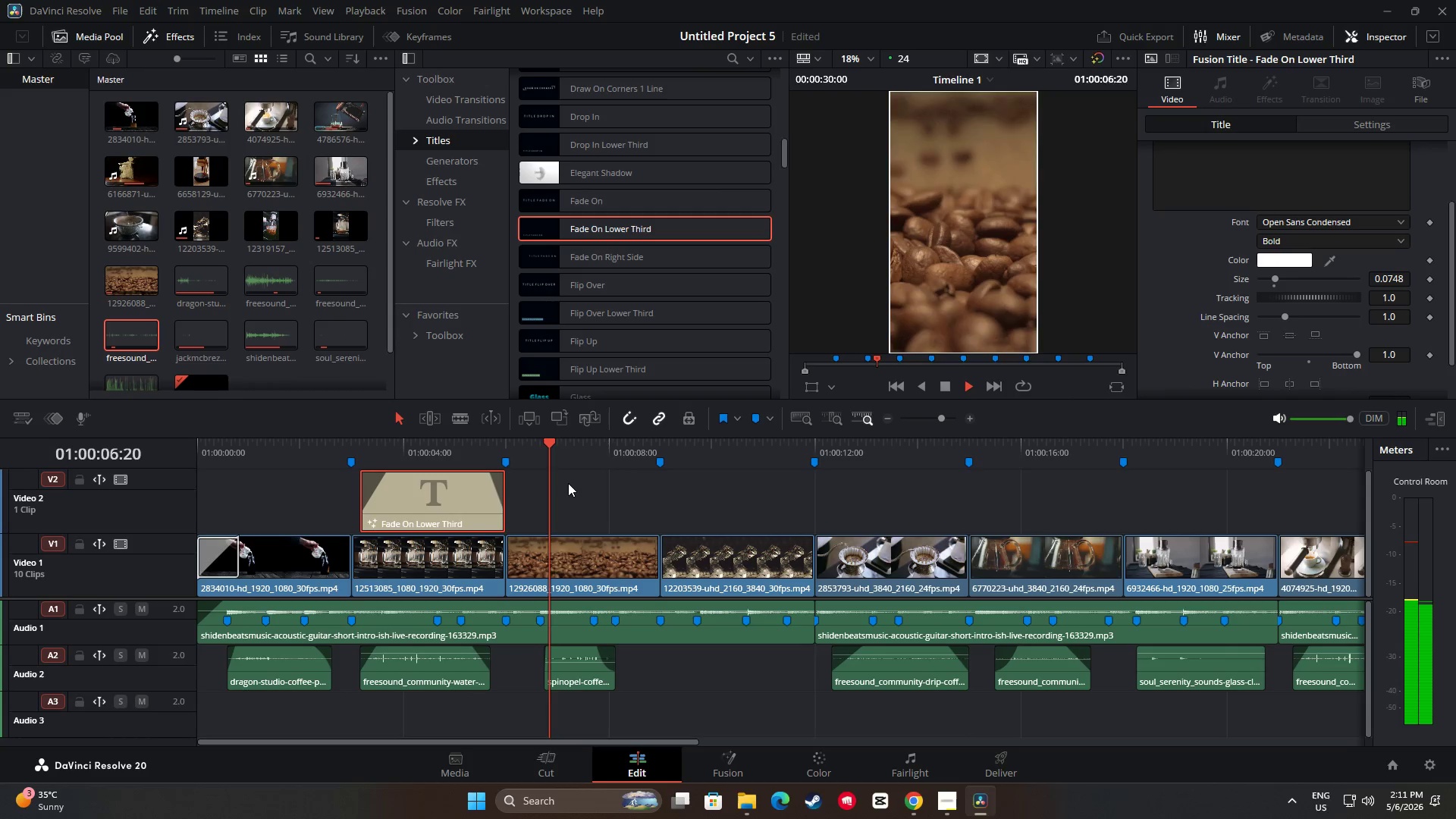 
wait(6.28)
 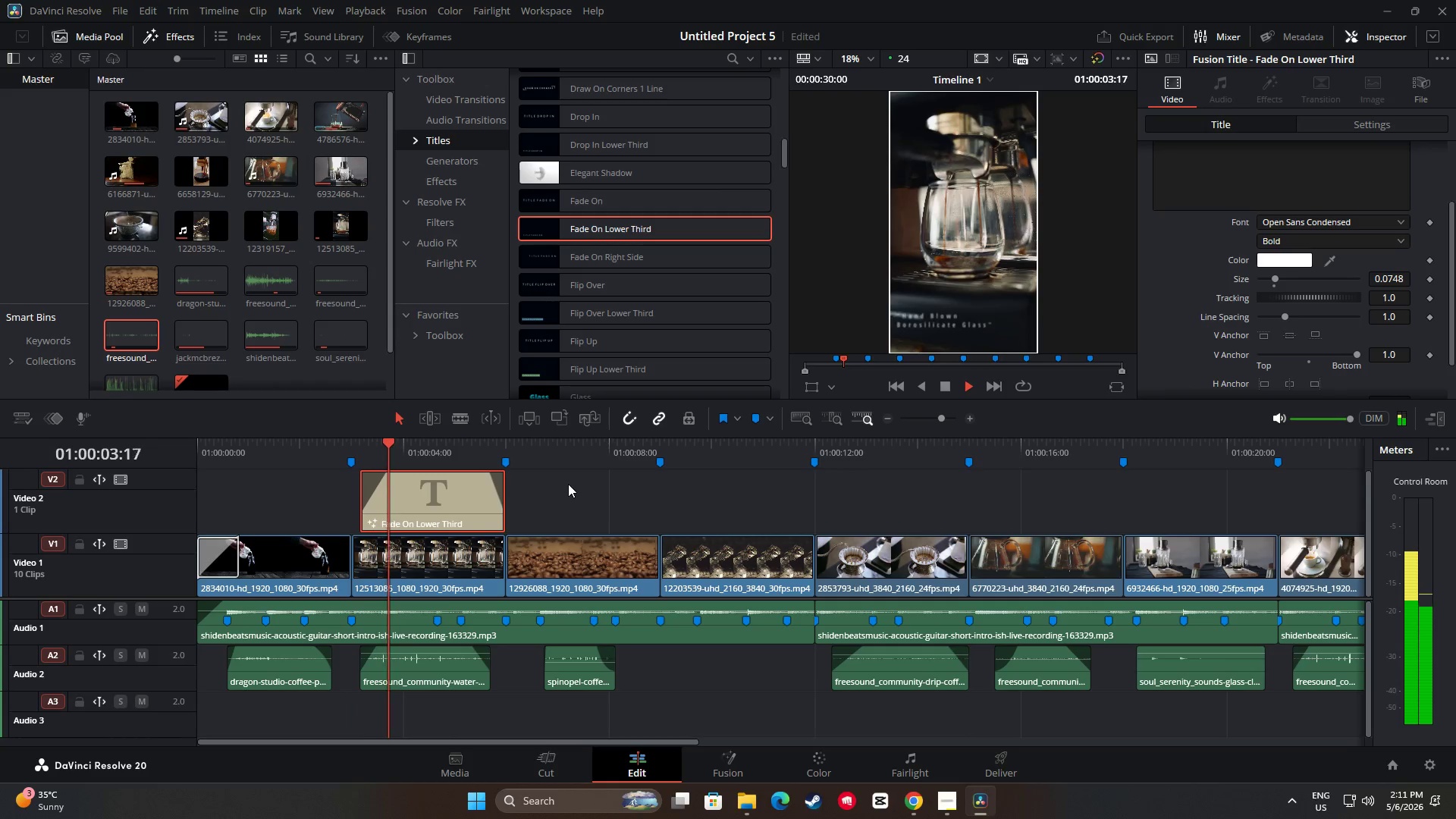 
key(Space)
 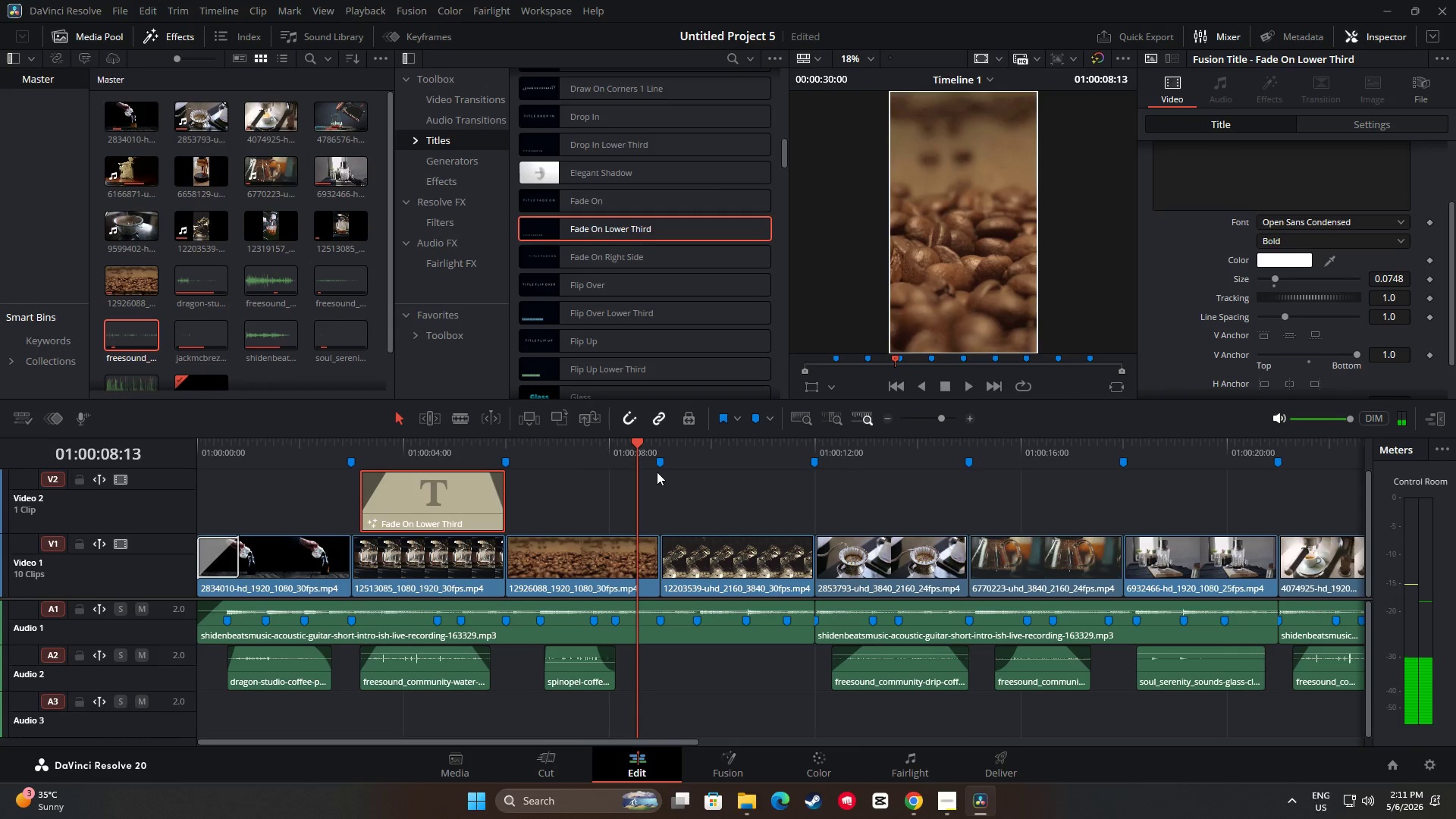 
key(Space)
 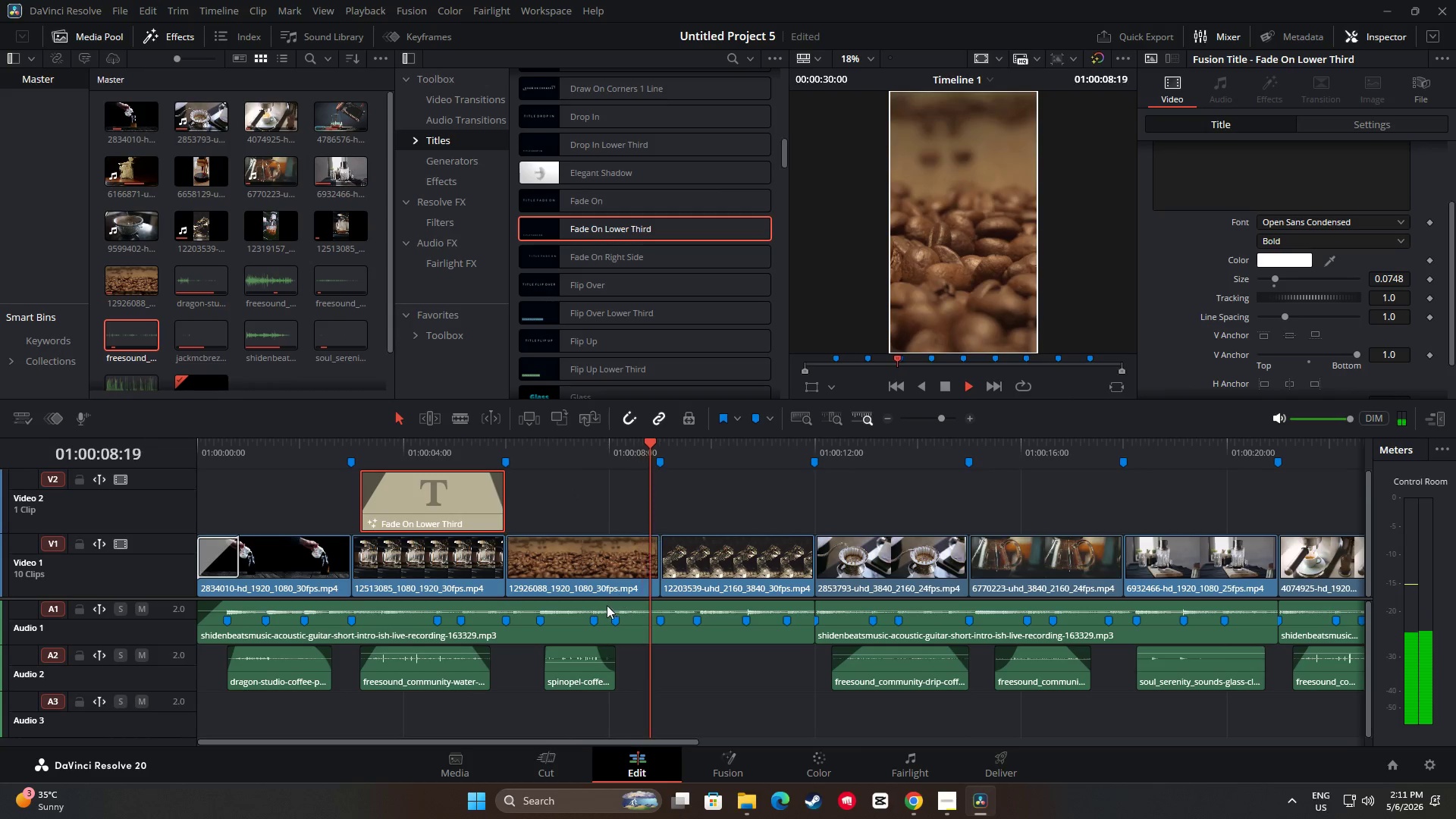 
key(Space)
 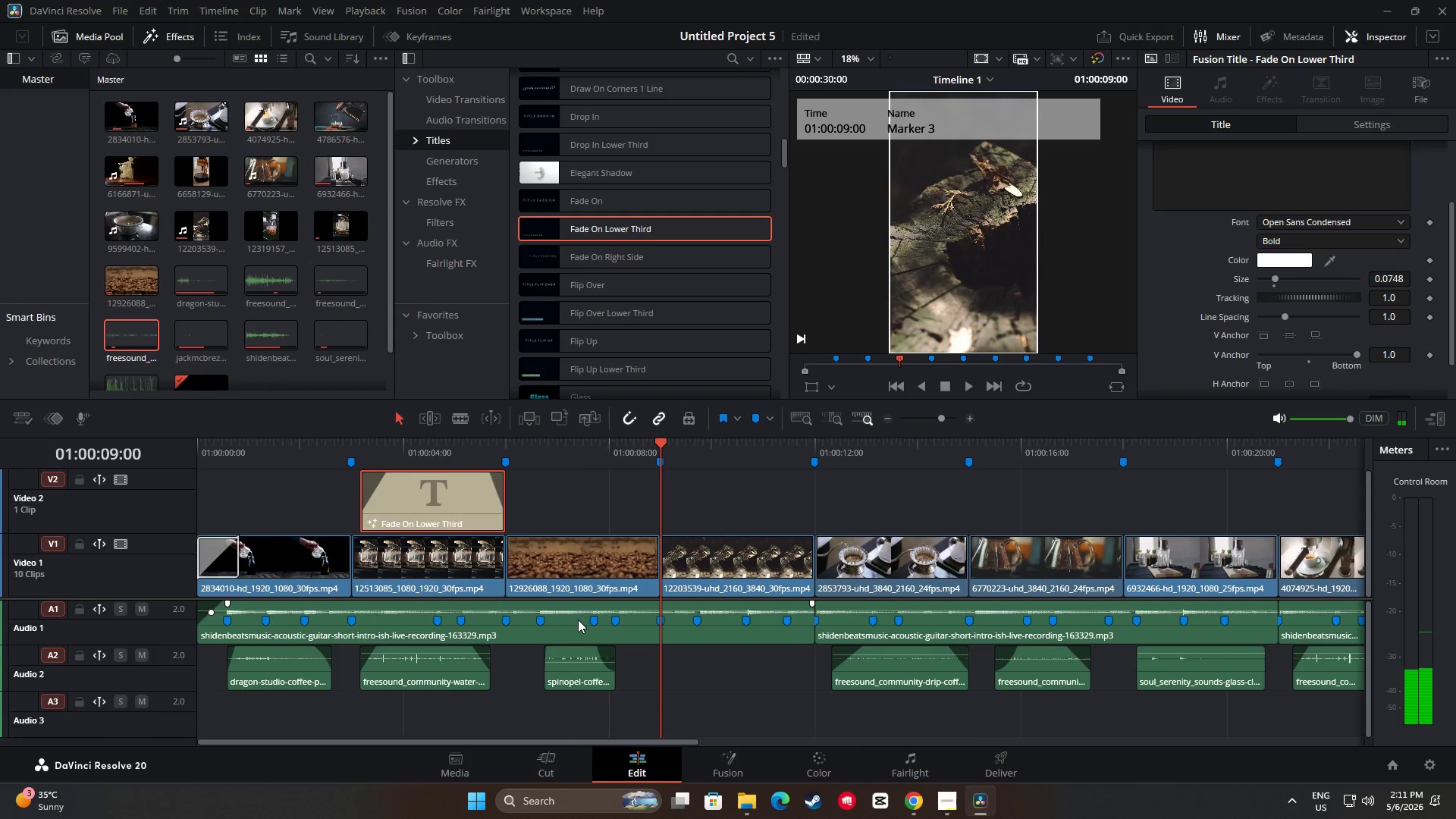 
mouse_move([598, 645])
 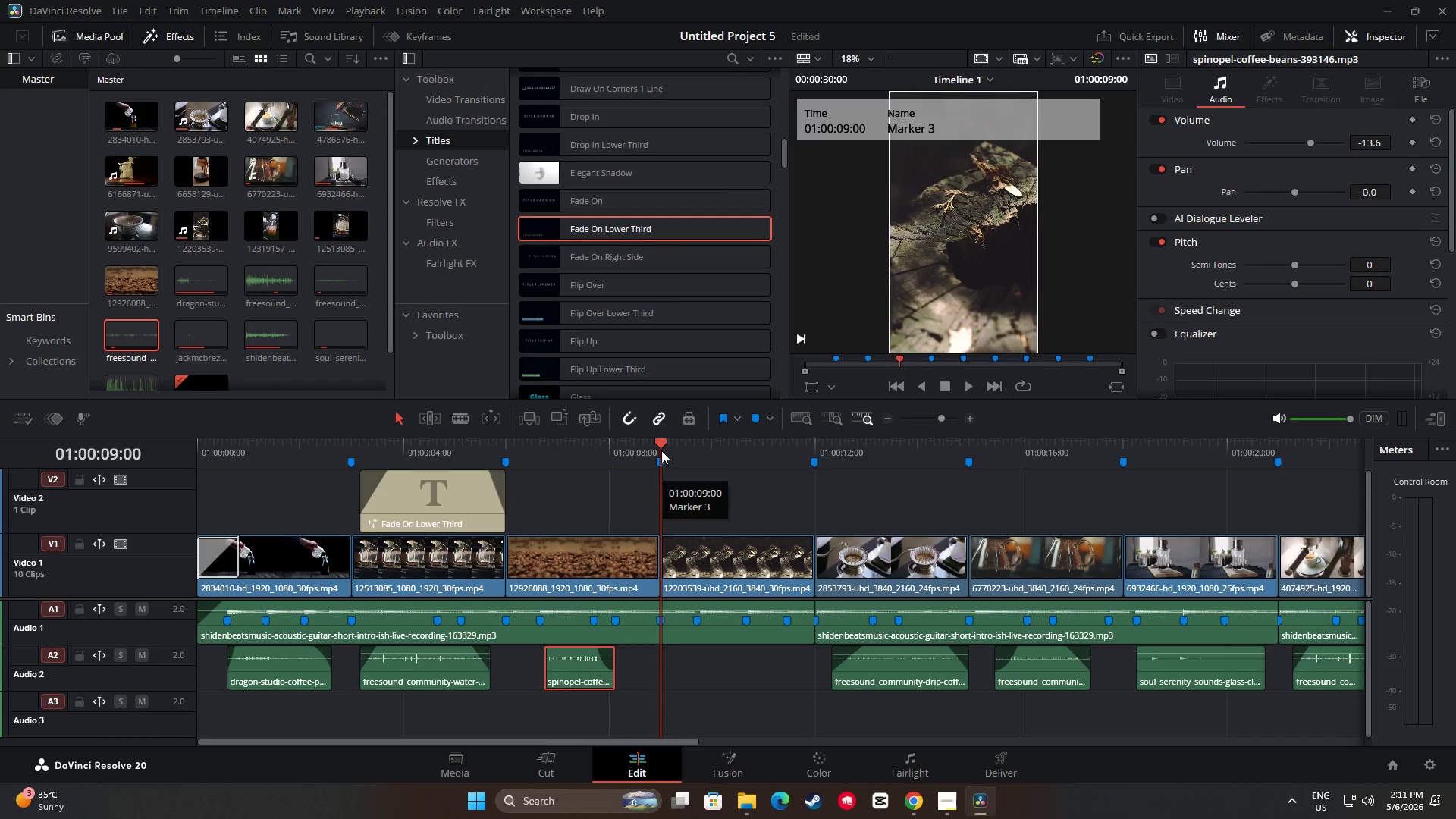 
left_click_drag(start_coordinate=[661, 446], to_coordinate=[472, 459])
 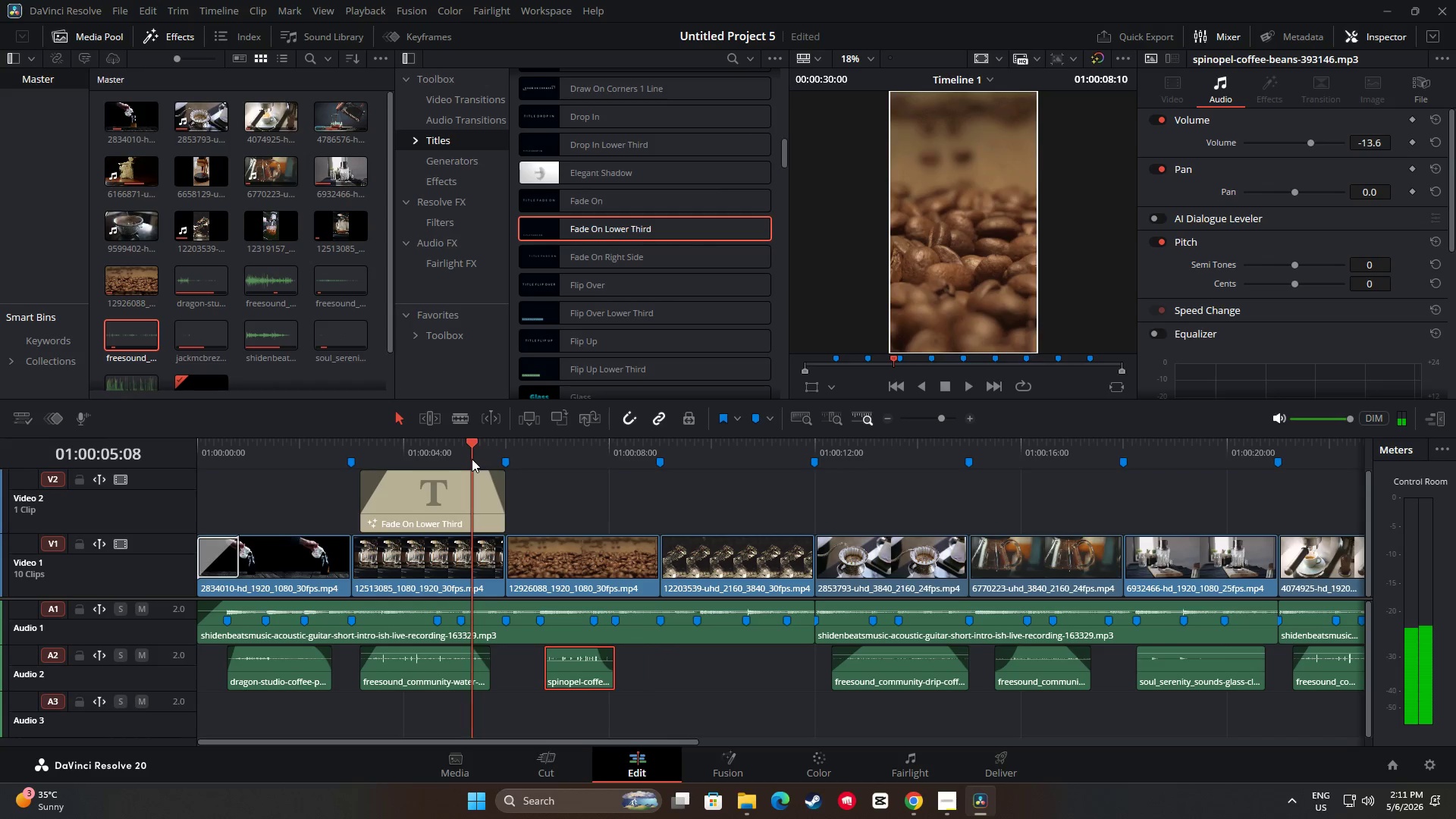 
key(Space)
 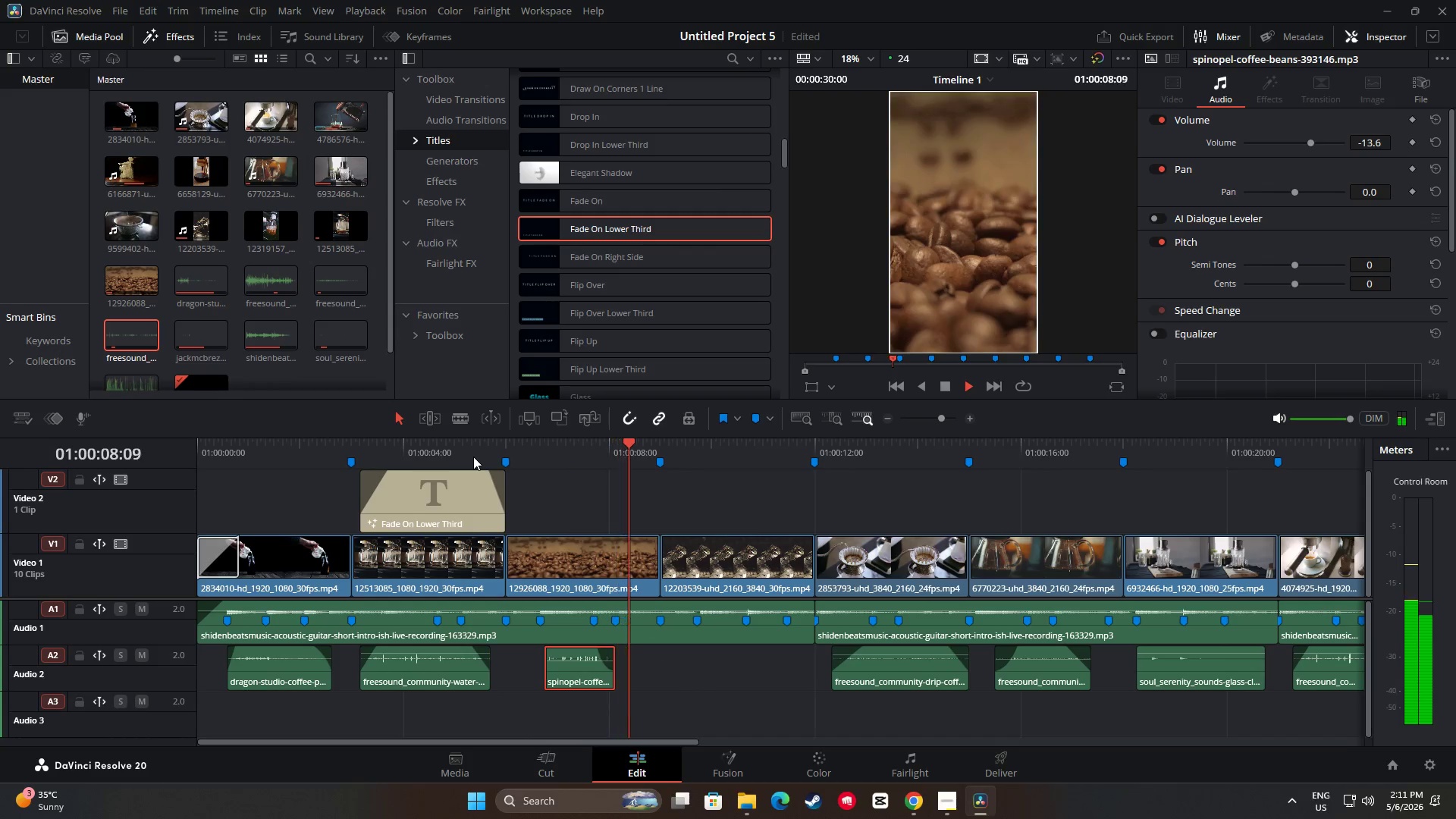 
key(Space)
 